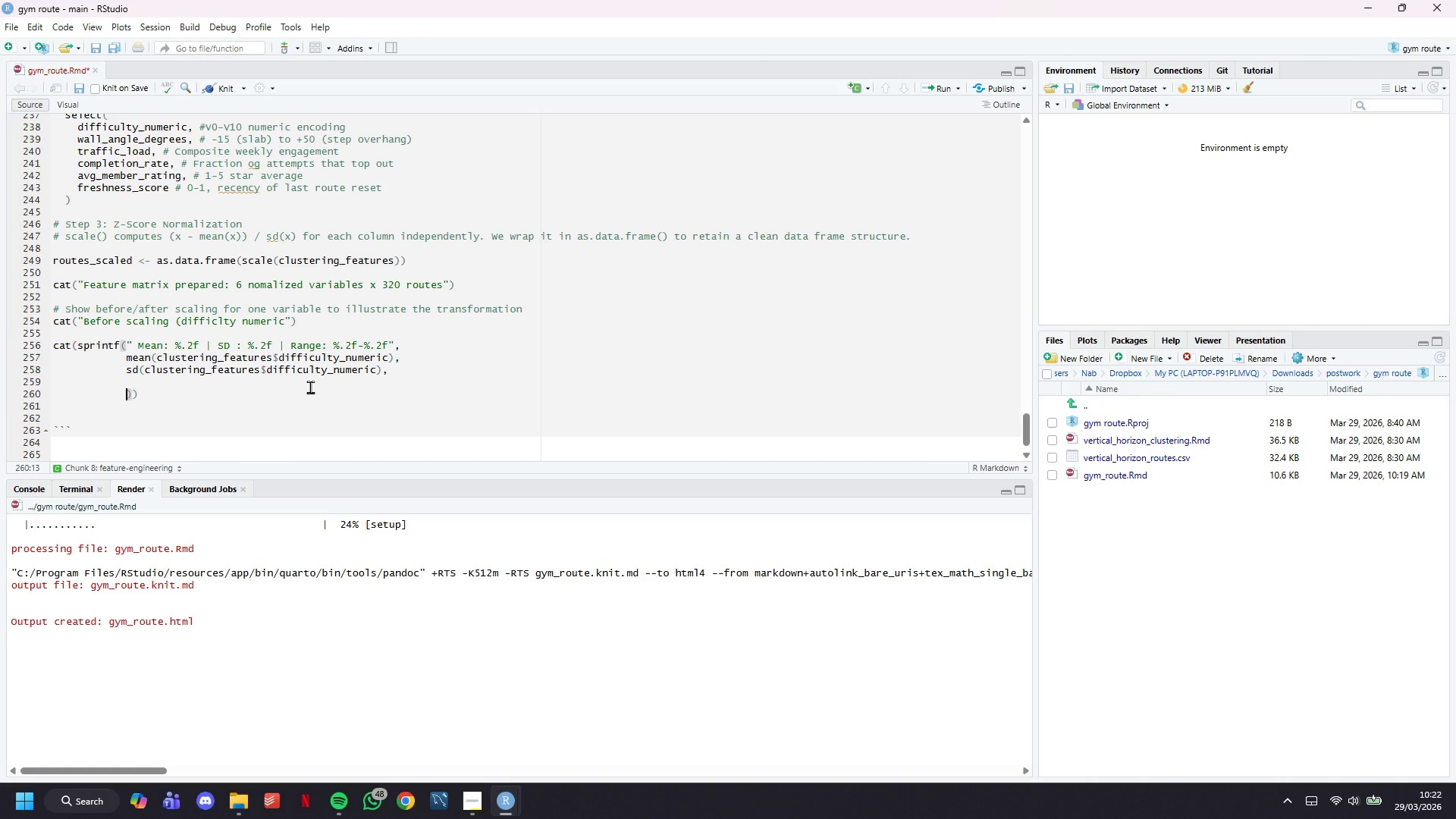 
key(ArrowUp)
 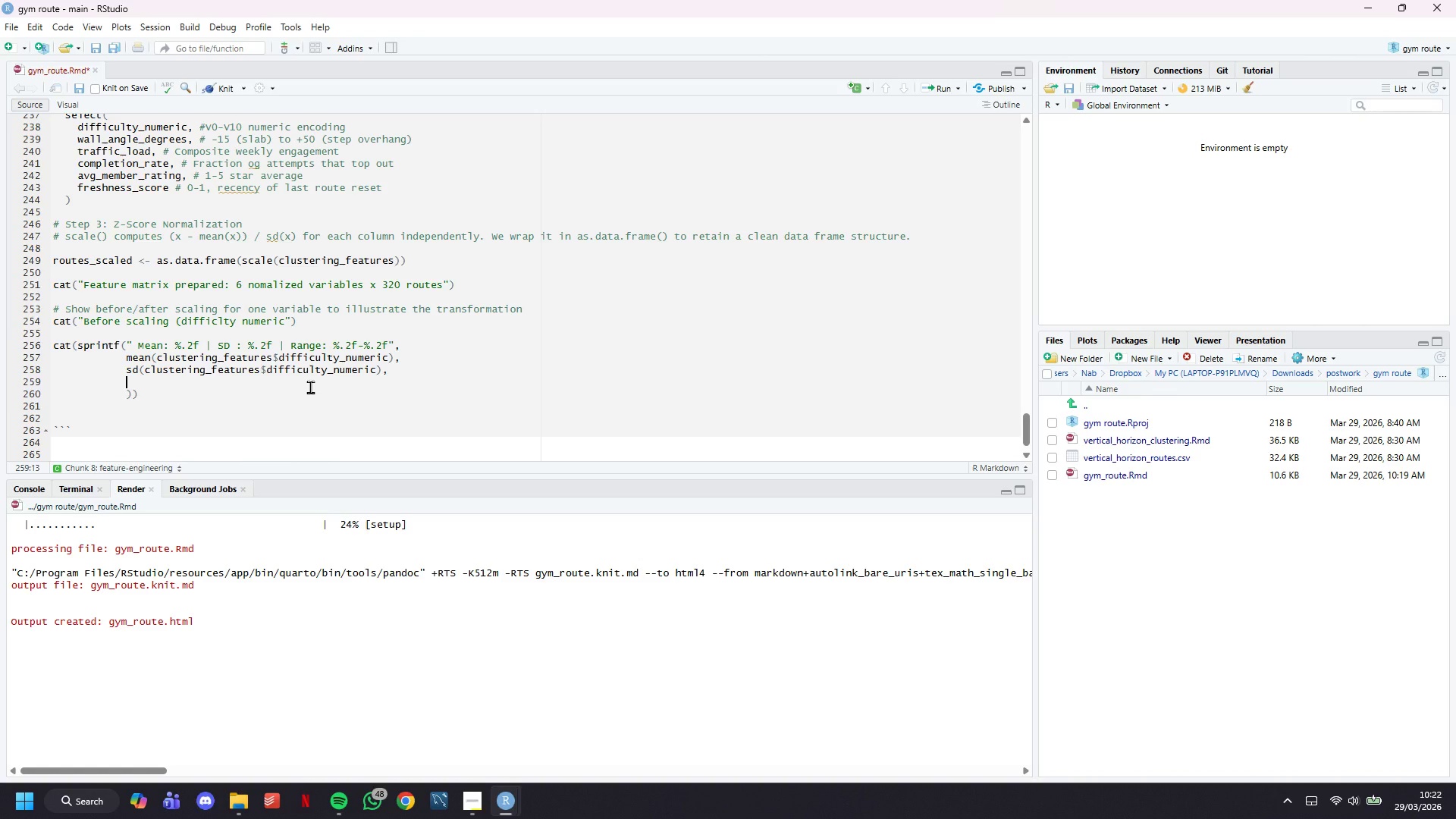 
key(Control+V)
 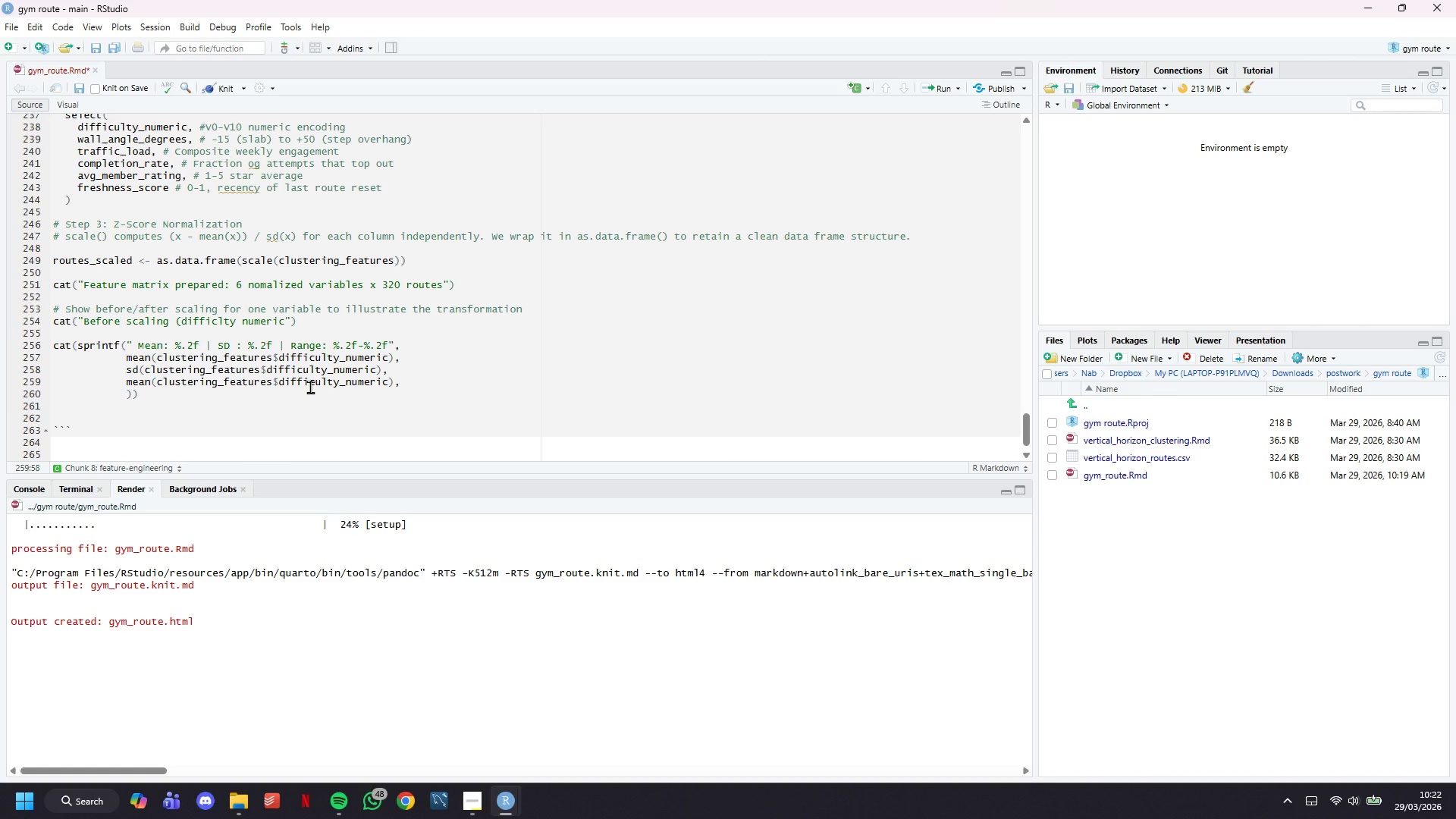 
hold_key(key=ArrowLeft, duration=1.5)
 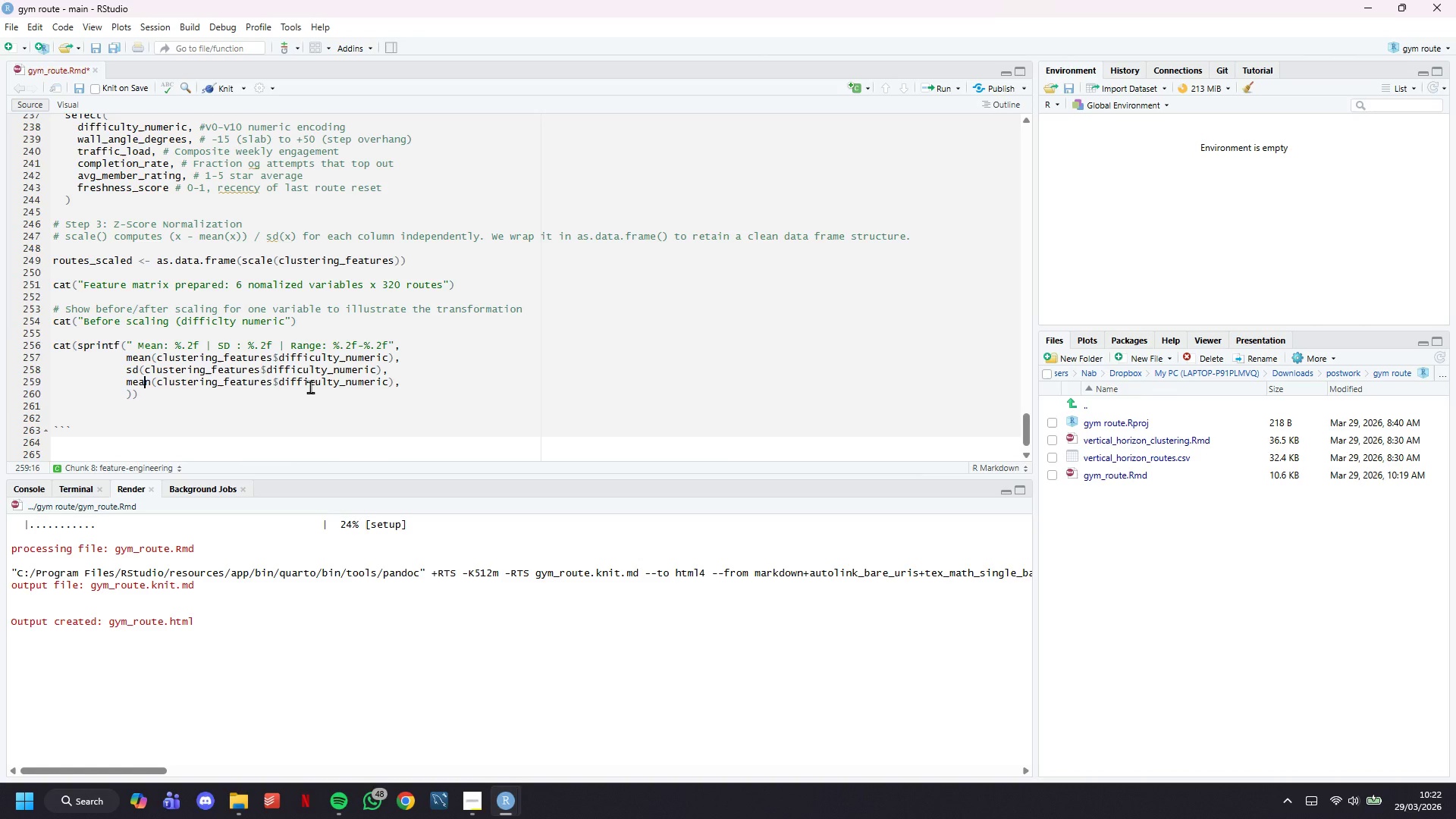 
key(ArrowLeft)
 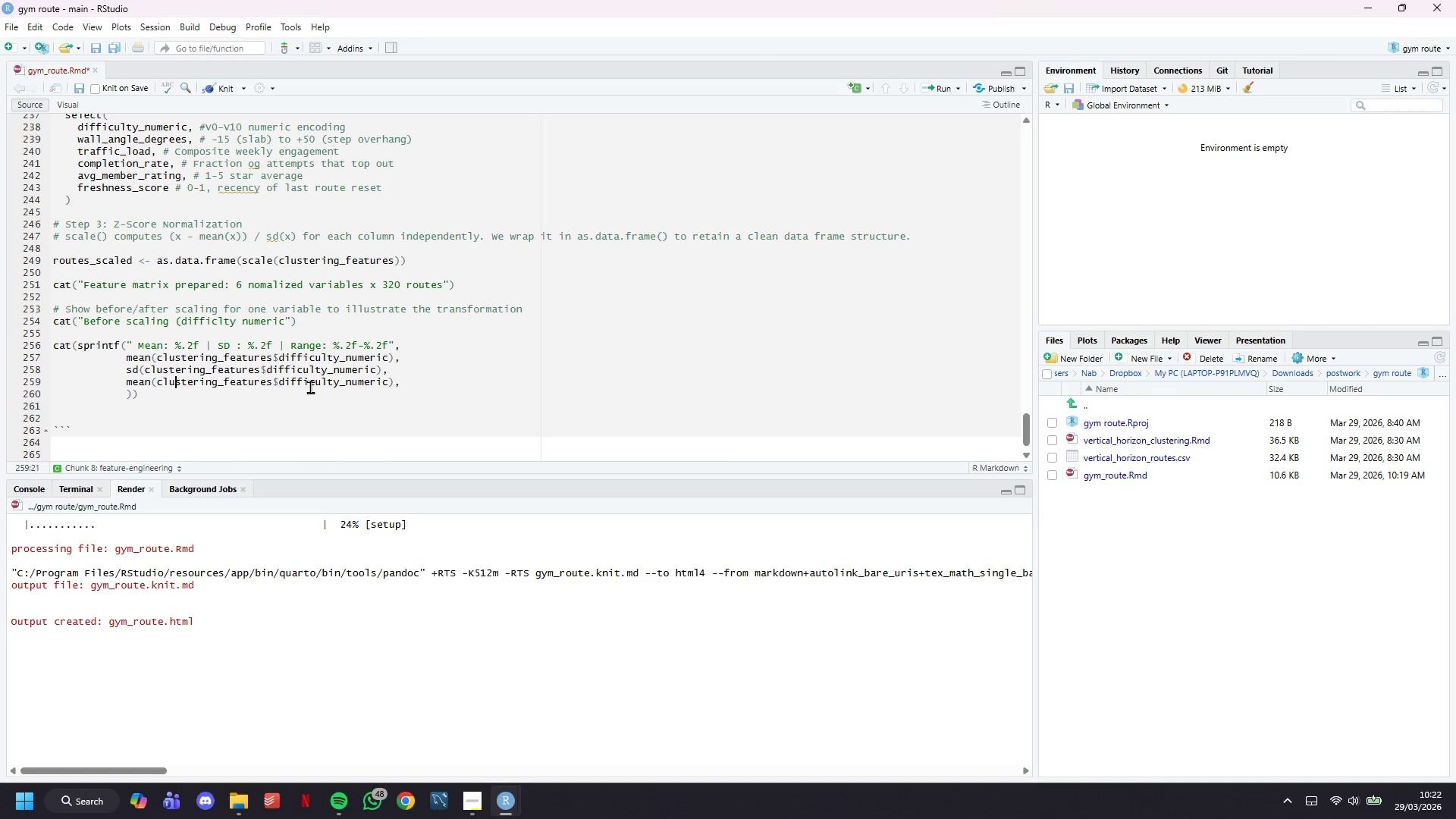 
key(ArrowLeft)
 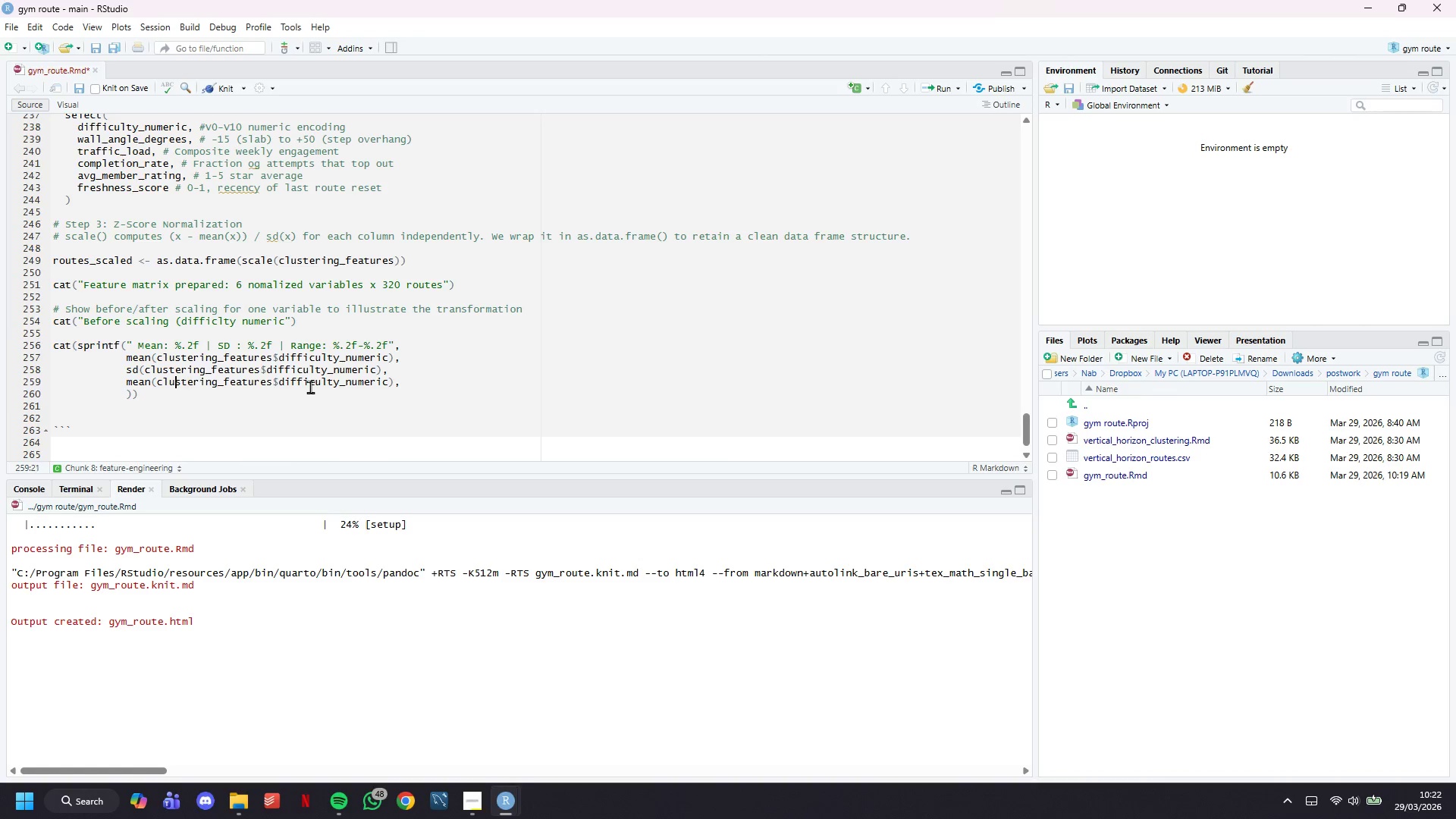 
key(ArrowLeft)
 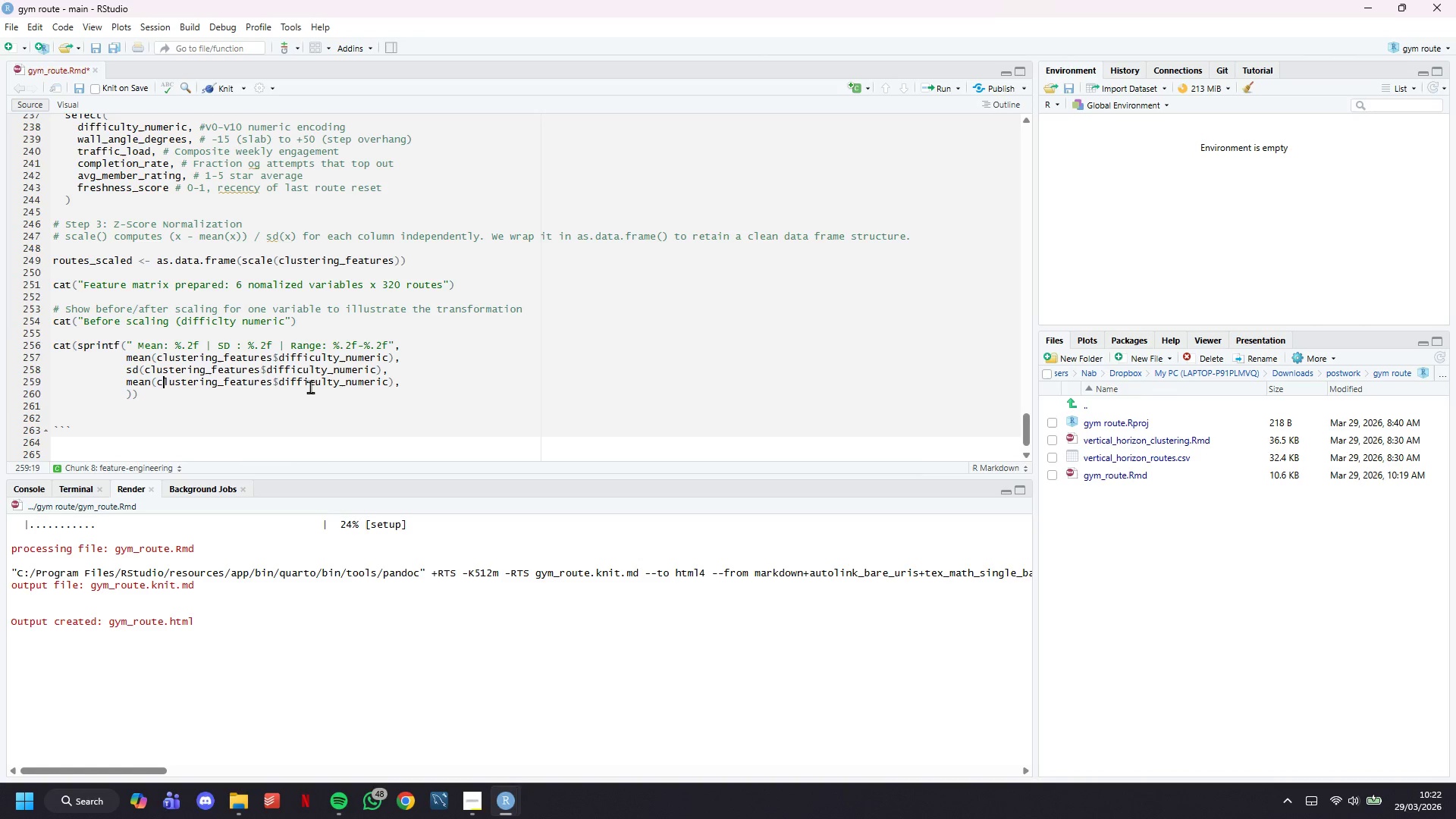 
key(ArrowLeft)
 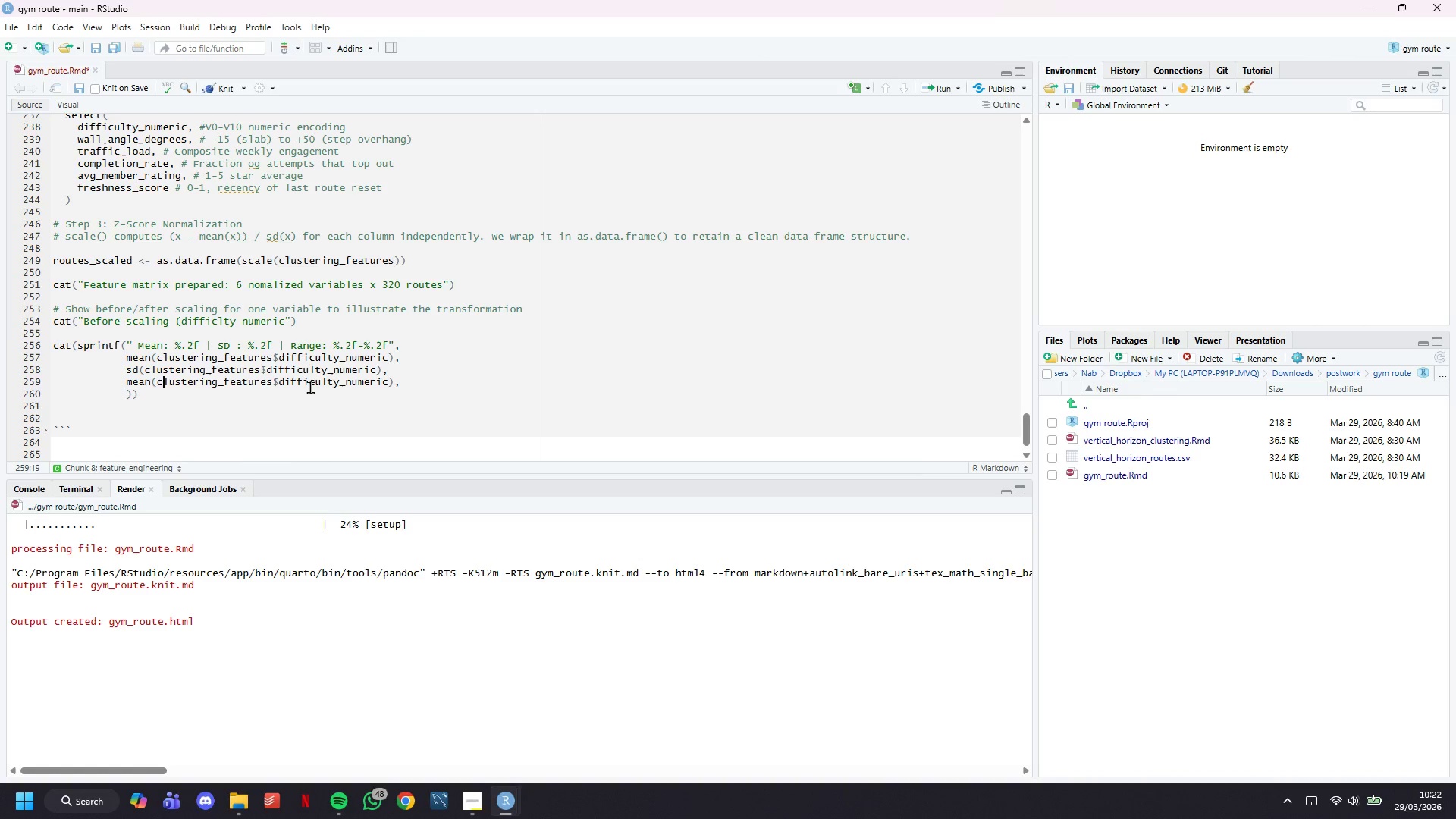 
key(ArrowLeft)
 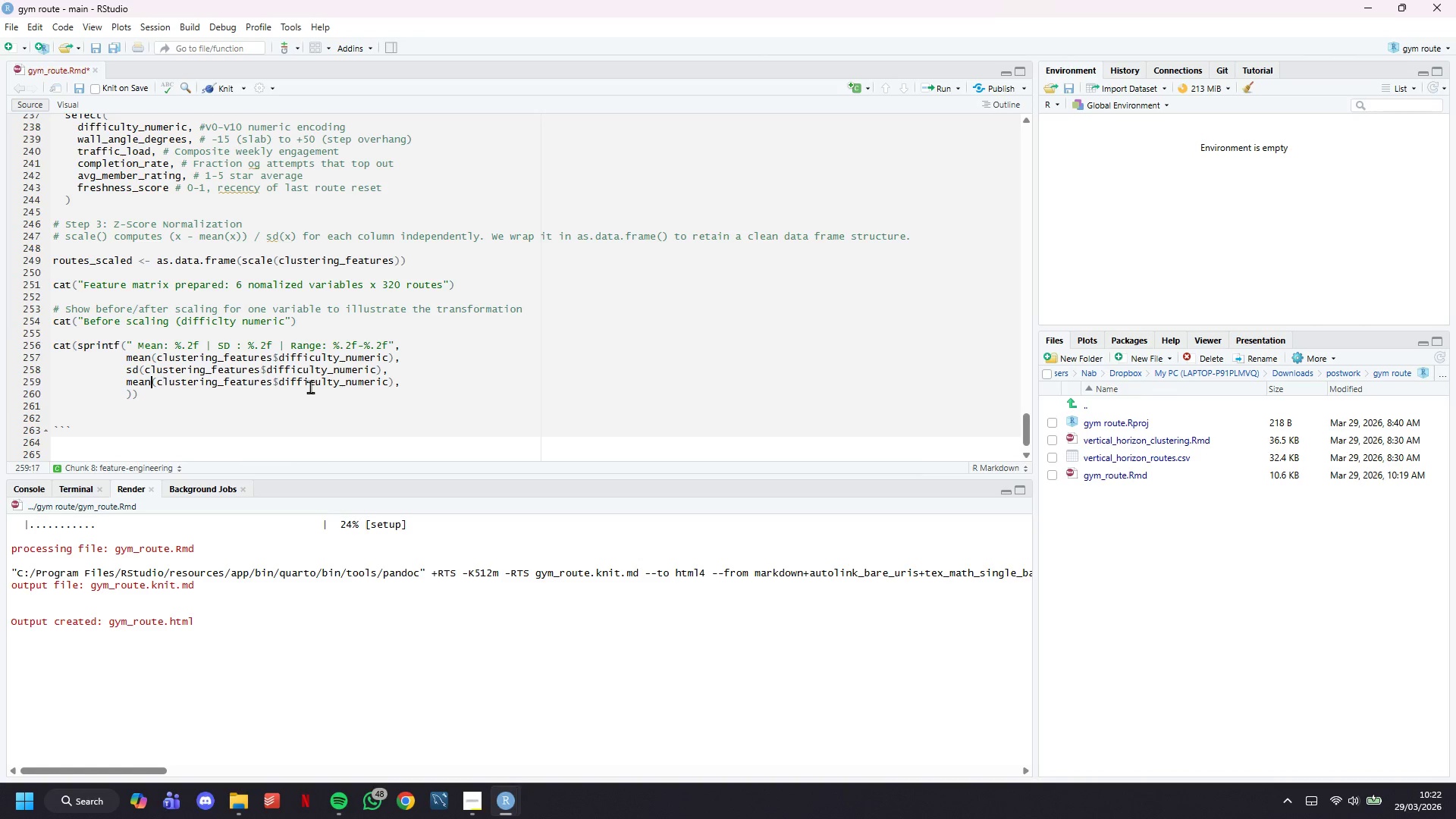 
key(ArrowLeft)
 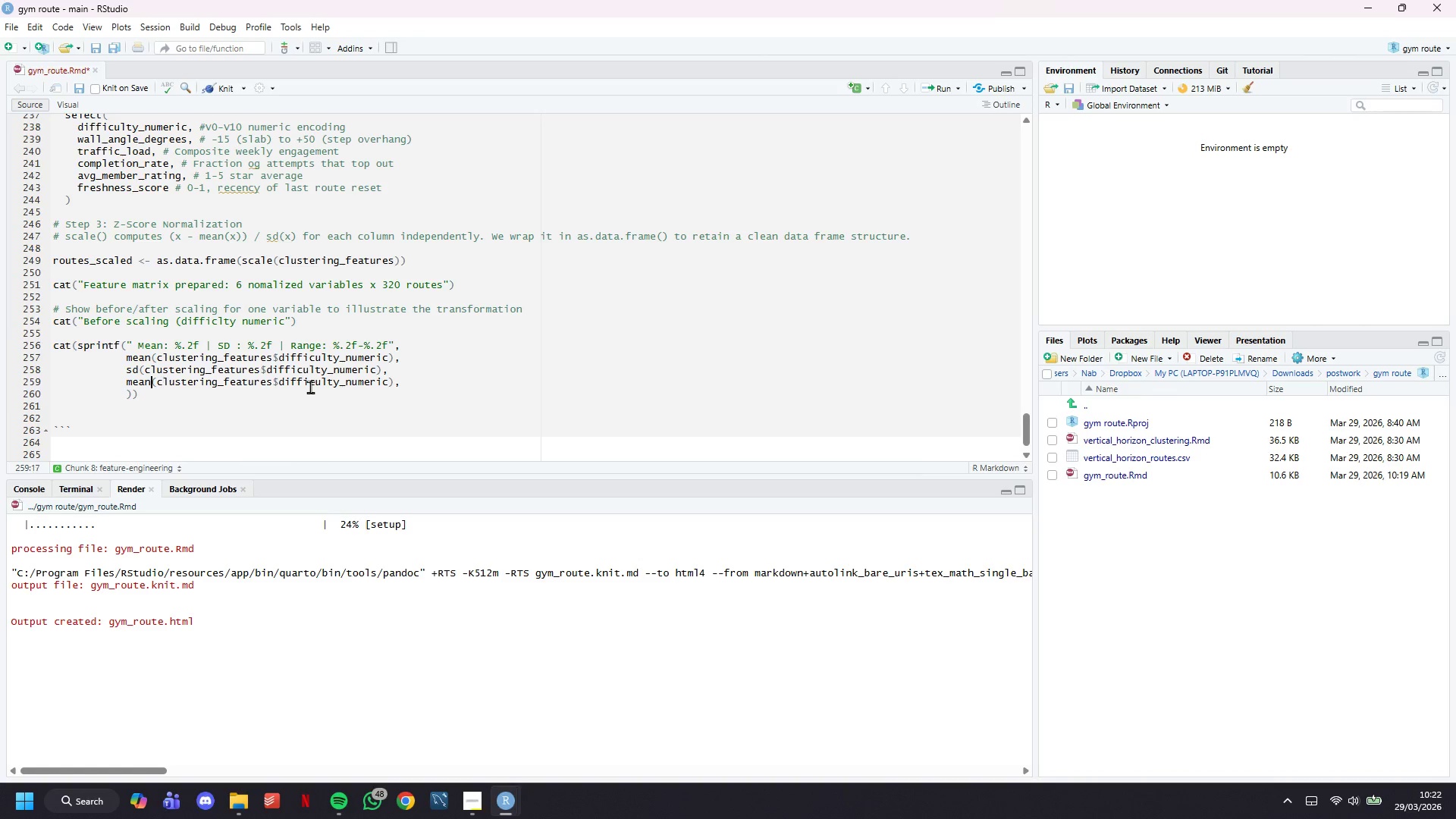 
hold_key(key=ArrowLeft, duration=3.92)
 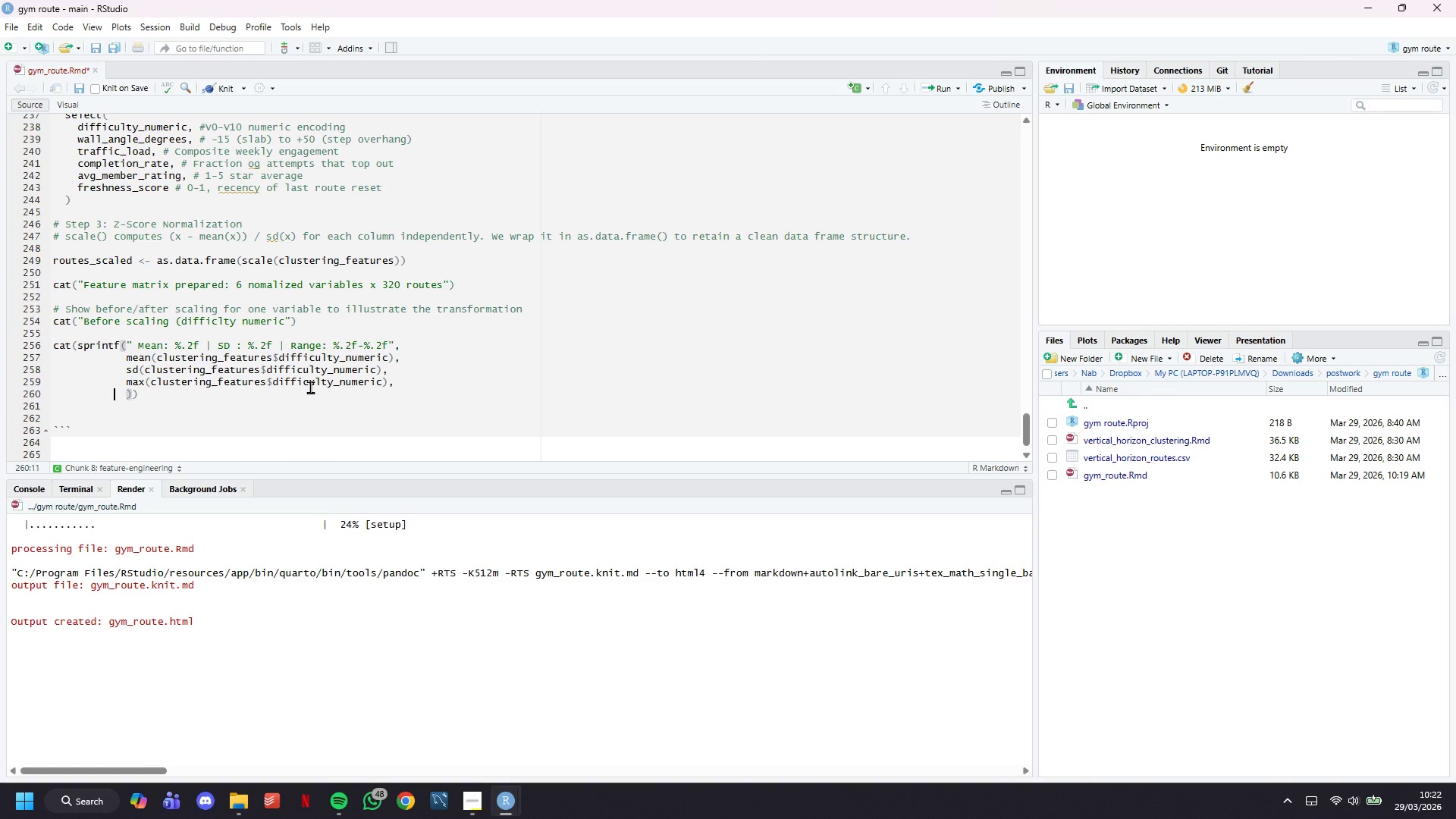 
key(ArrowRight)
 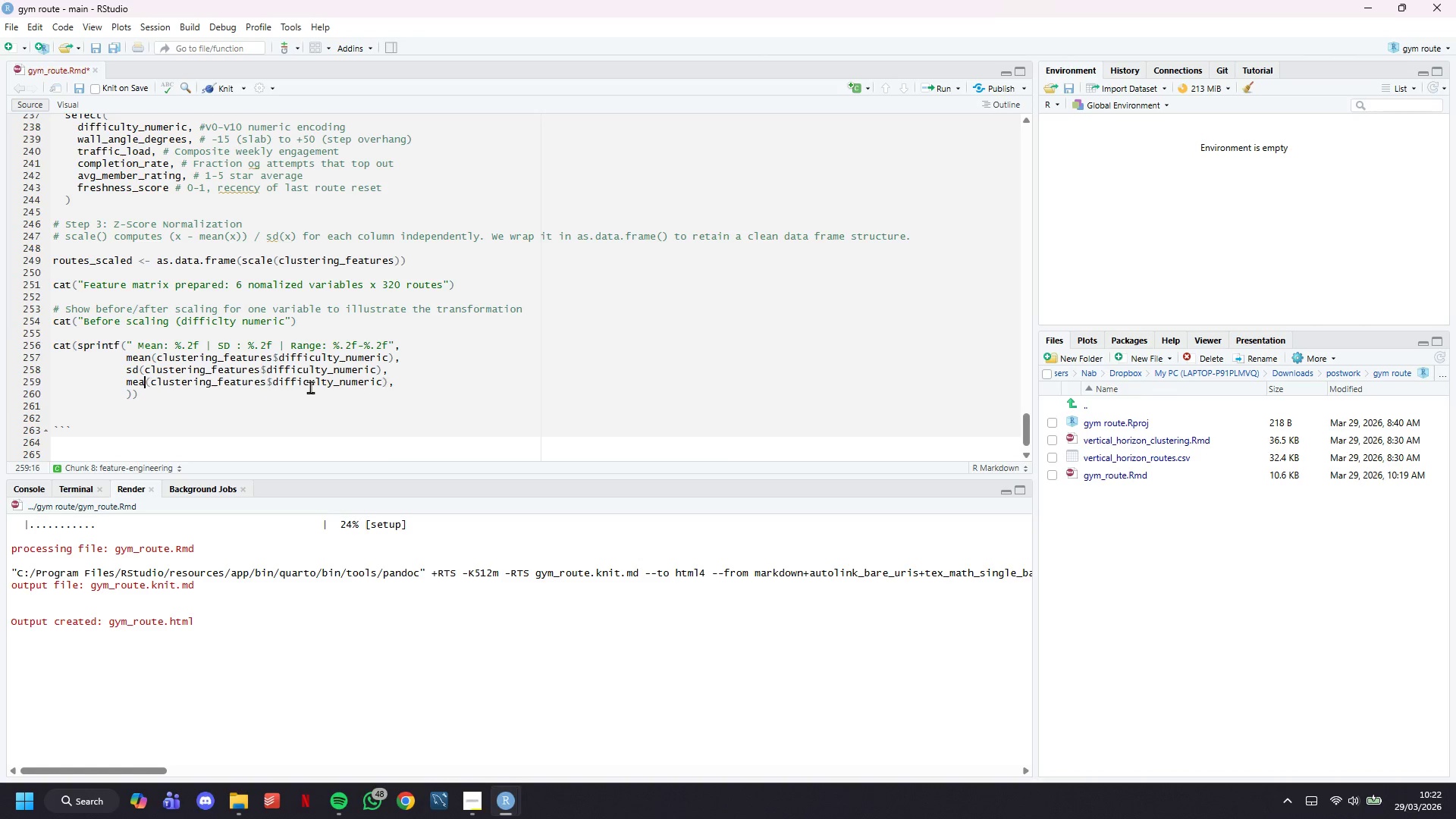 
key(Backspace)
key(Backspace)
key(Backspace)
type(az)
 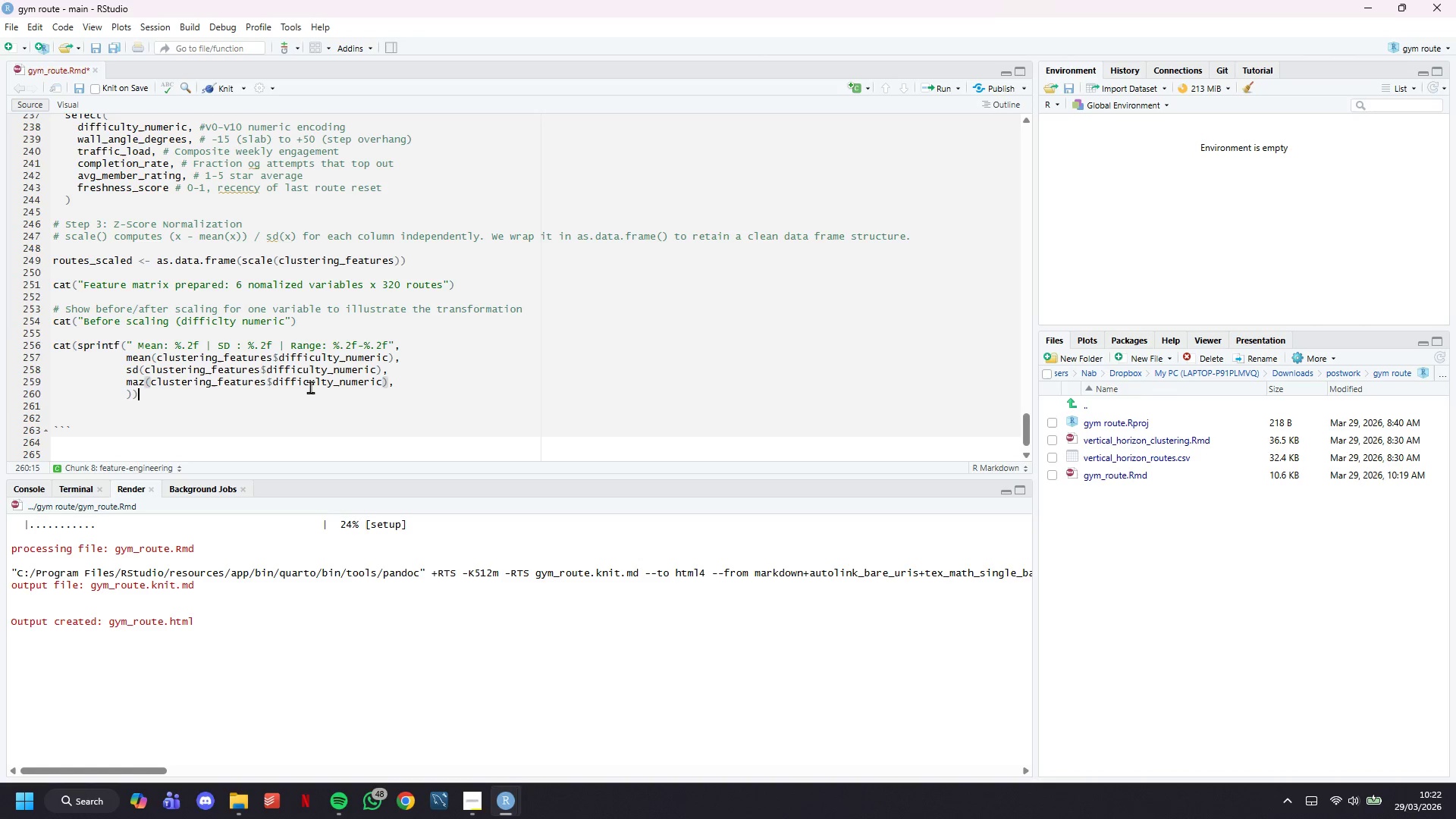 
key(ArrowDown)
 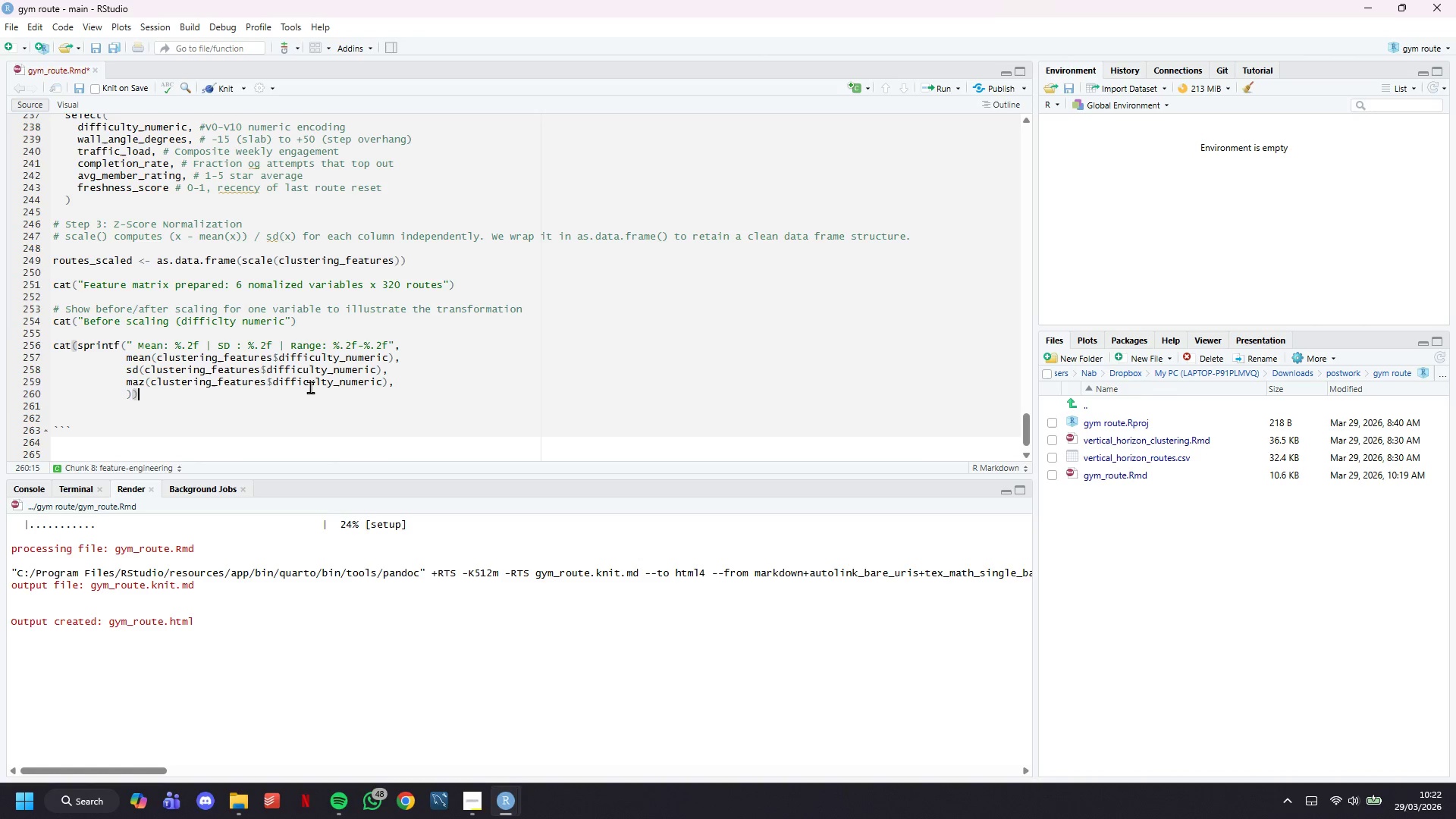 
key(ArrowUp)
 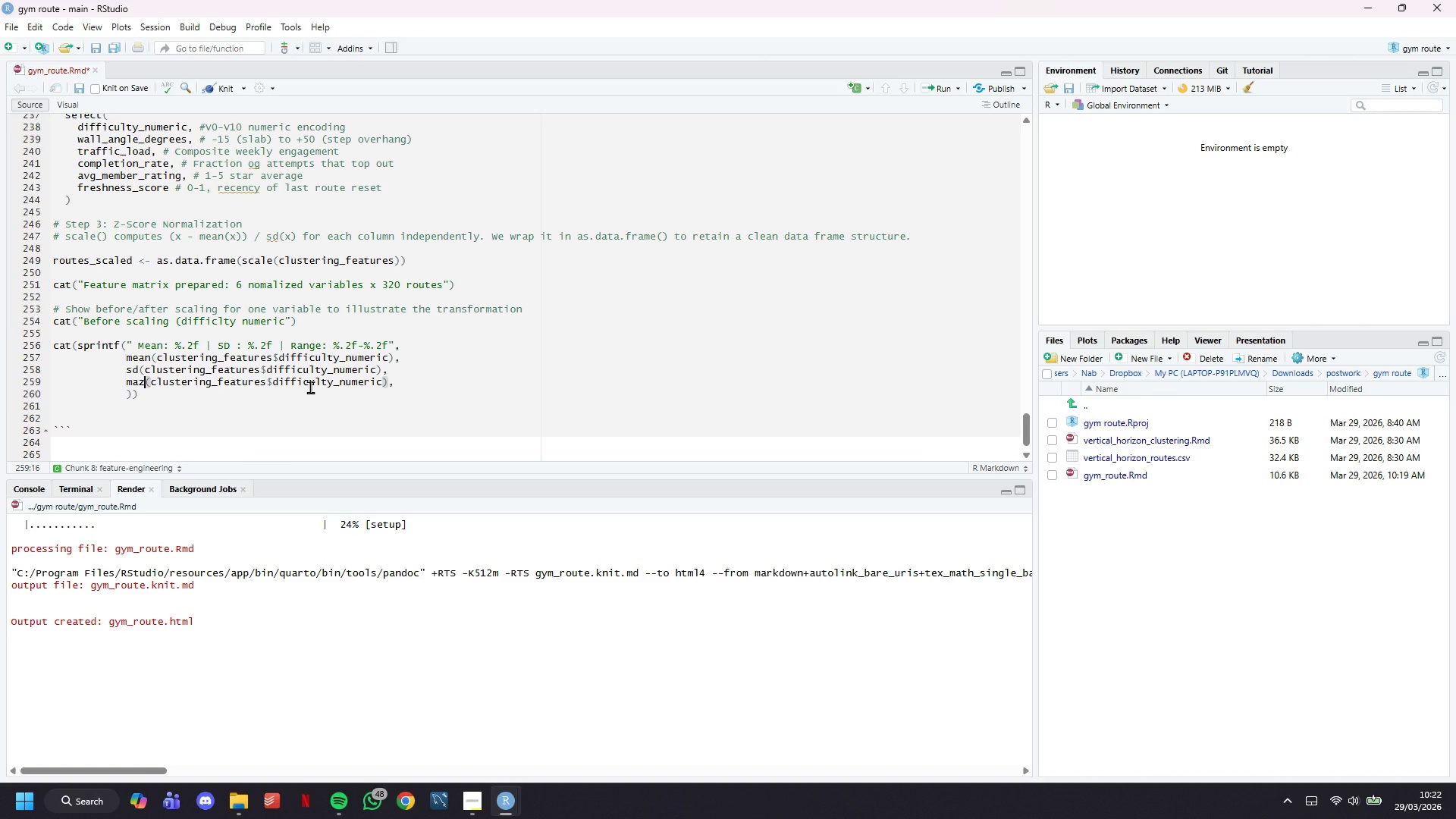 
key(Backspace)
 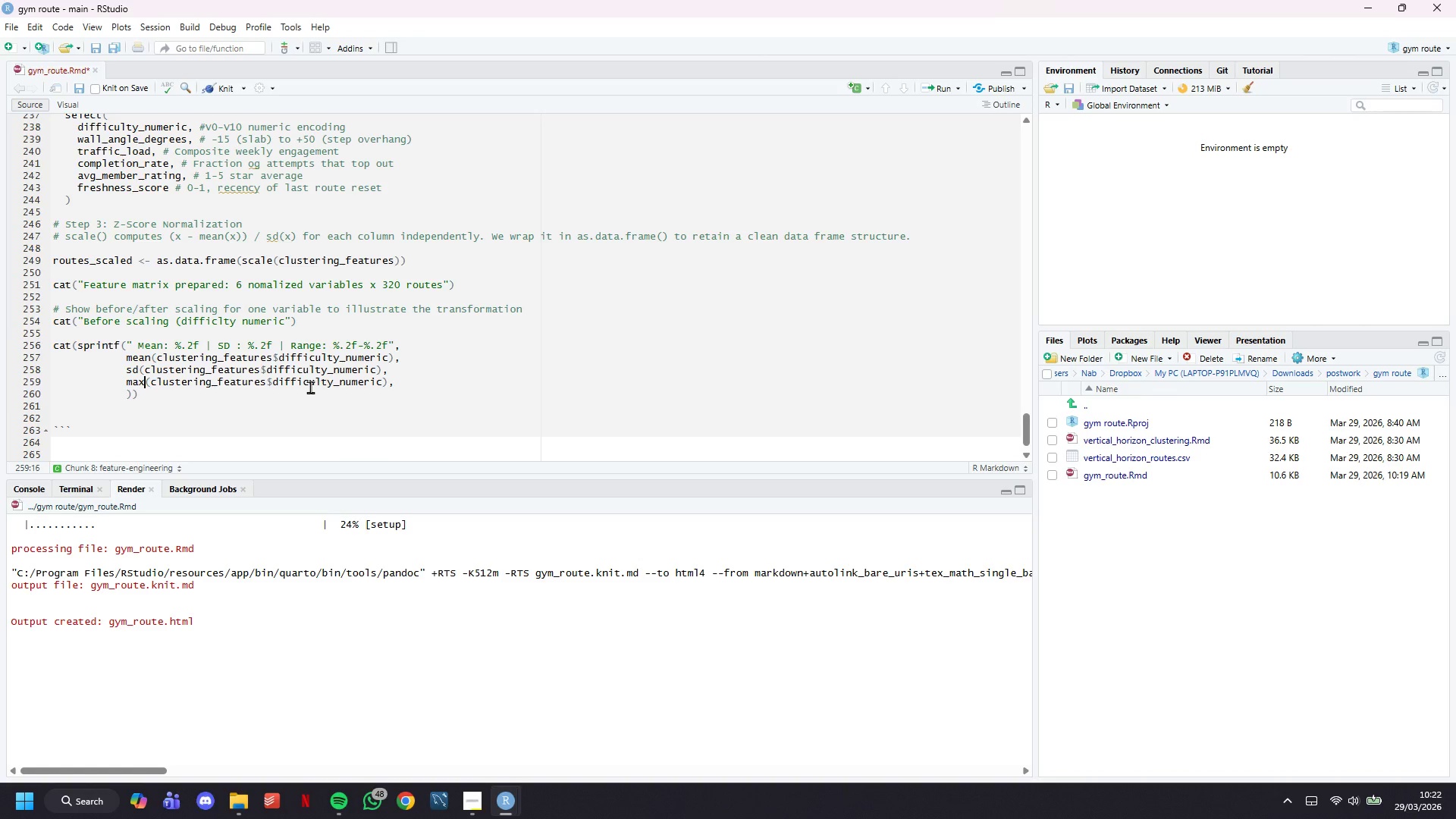 
key(X)
 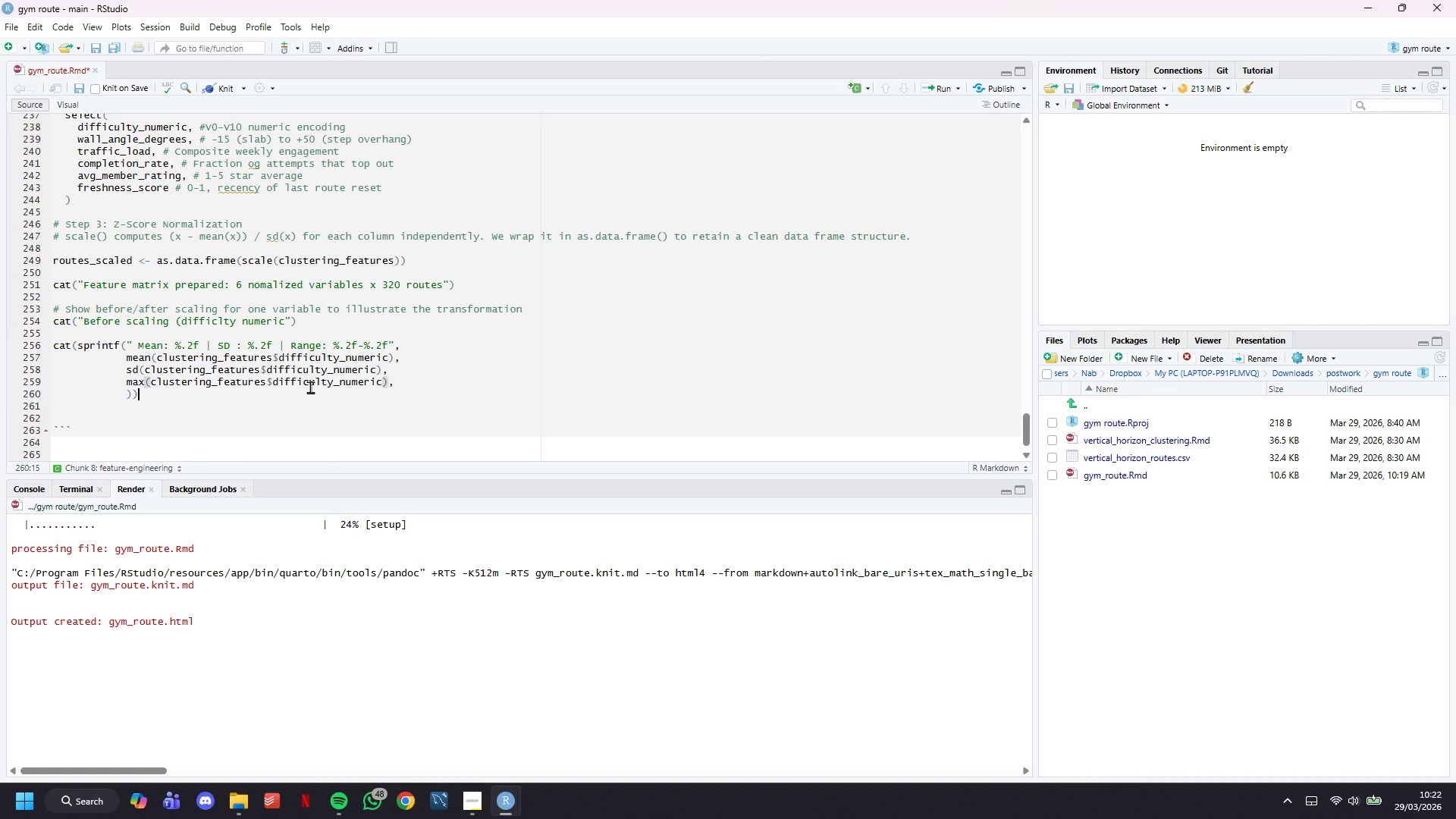 
key(ArrowDown)
 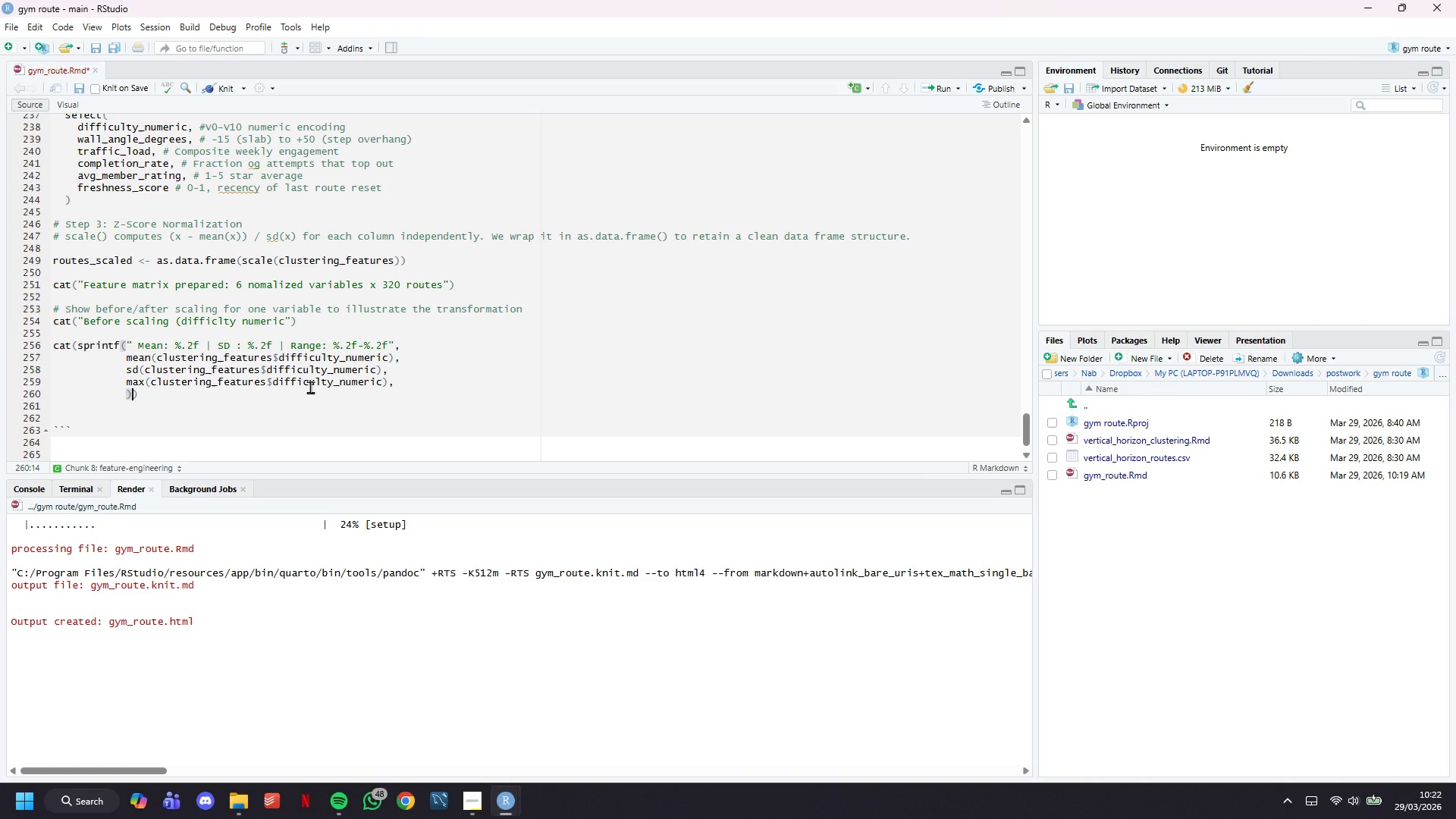 
key(ArrowLeft)
 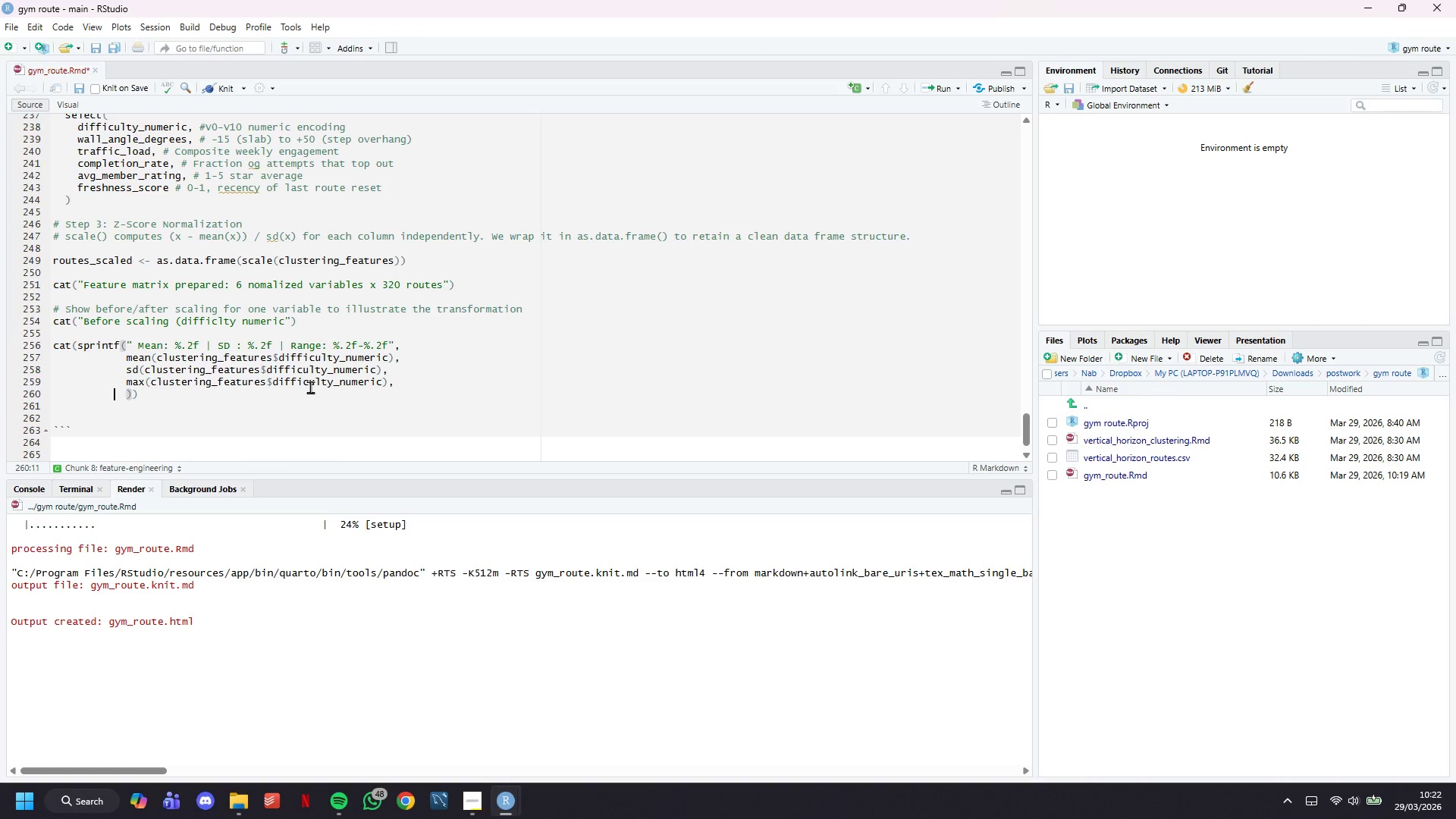 
key(ArrowLeft)
 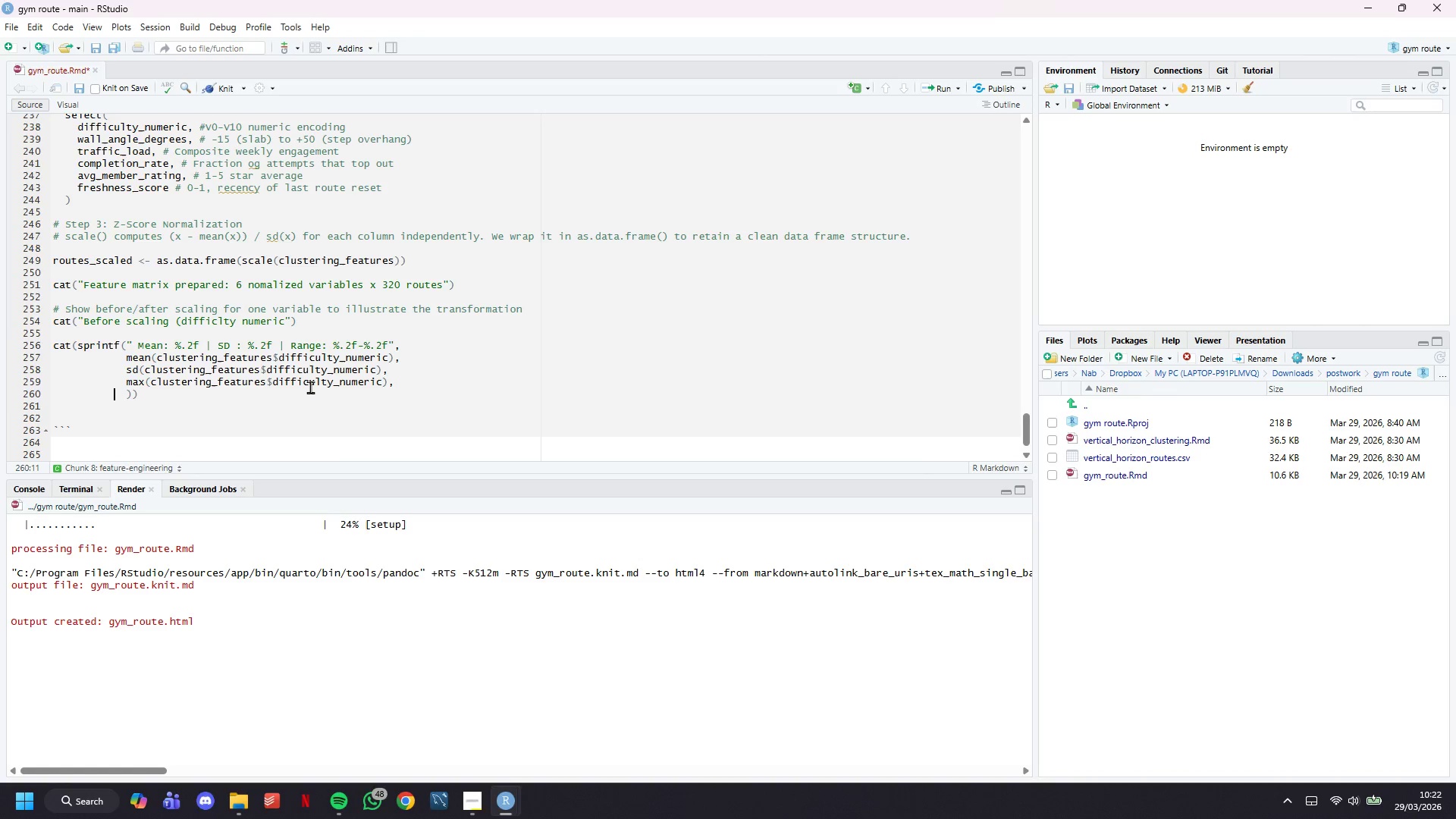 
key(ArrowLeft)
 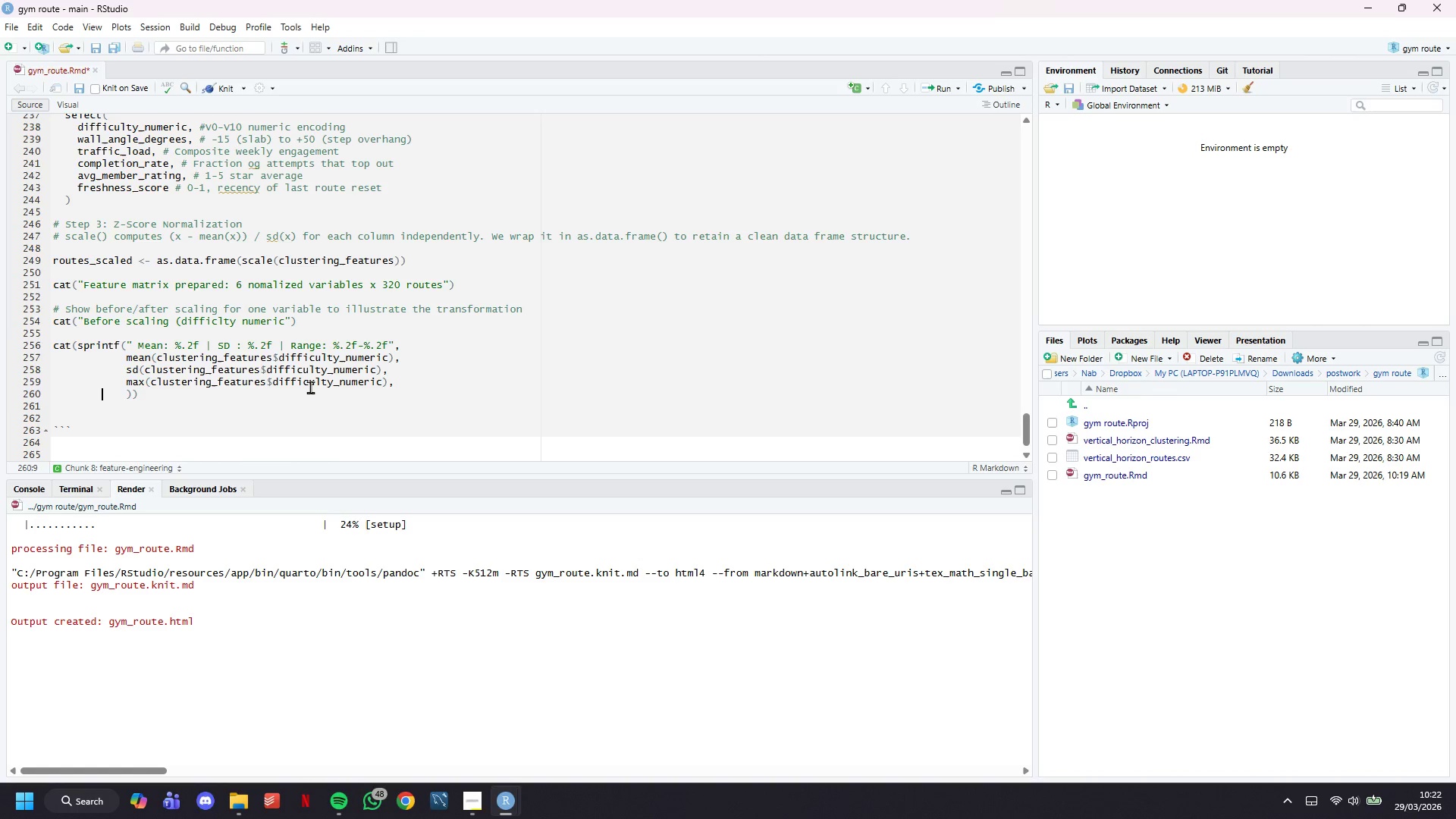 
key(ArrowLeft)
 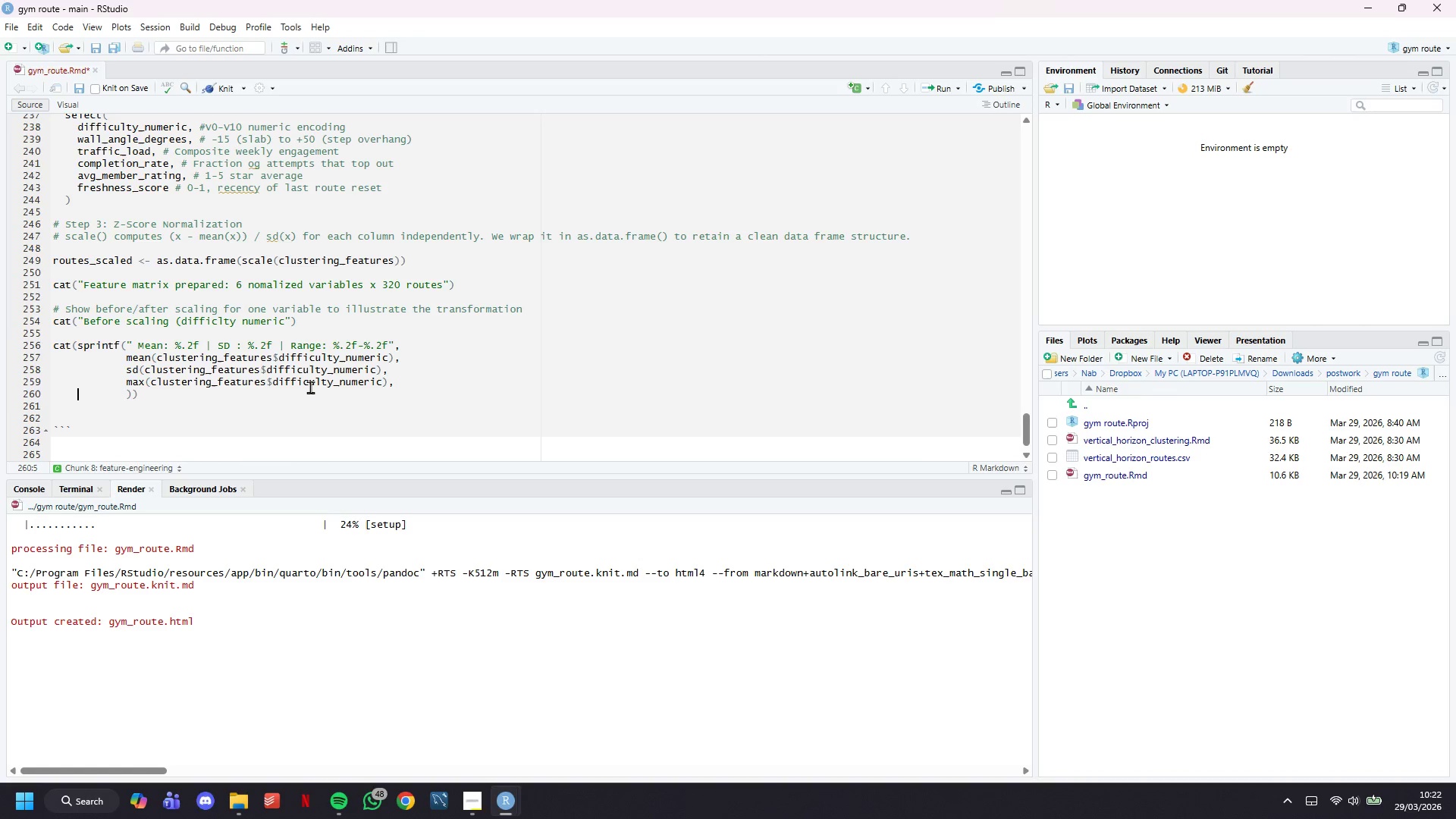 
key(ArrowLeft)
 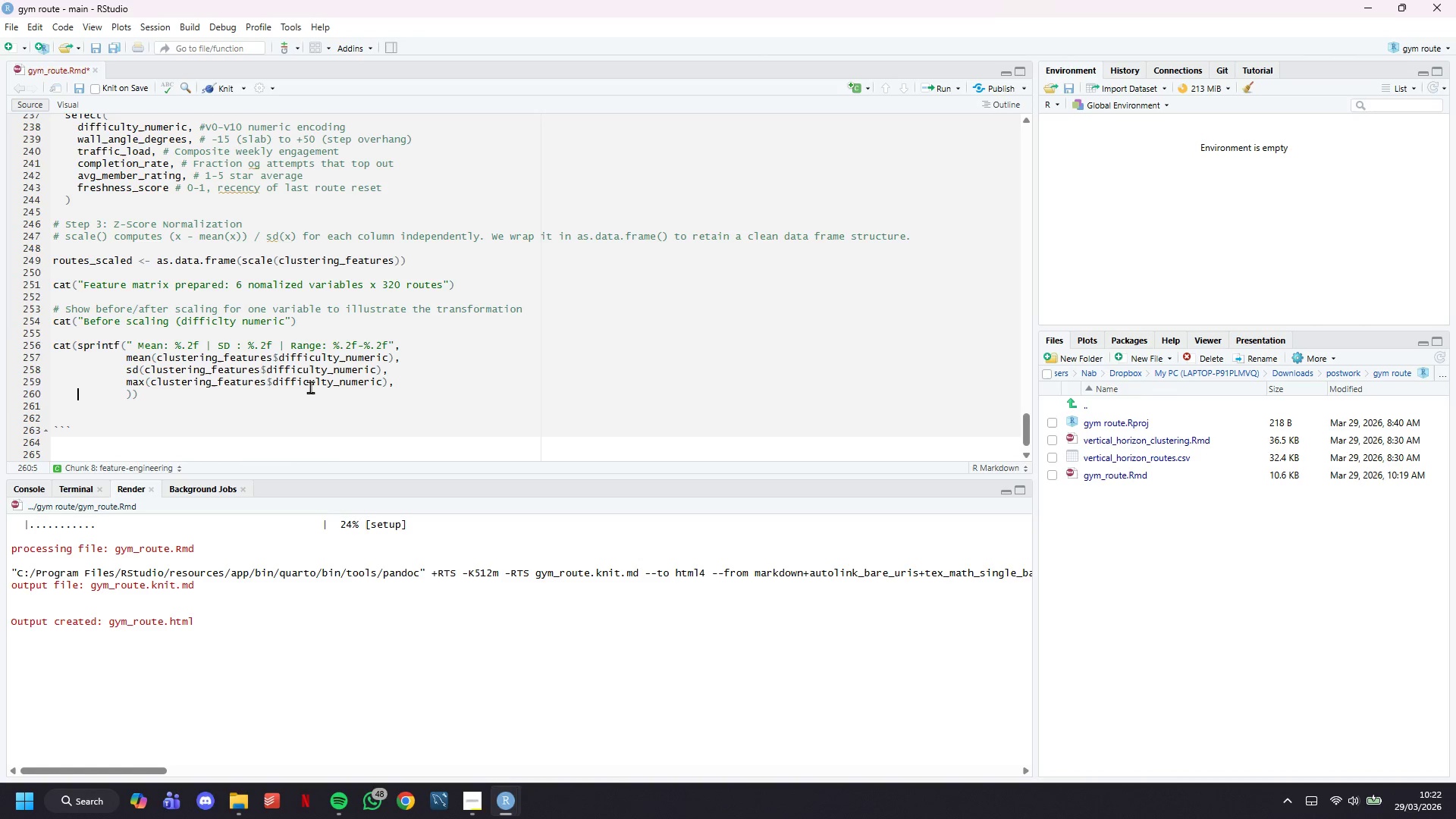 
key(ArrowLeft)
 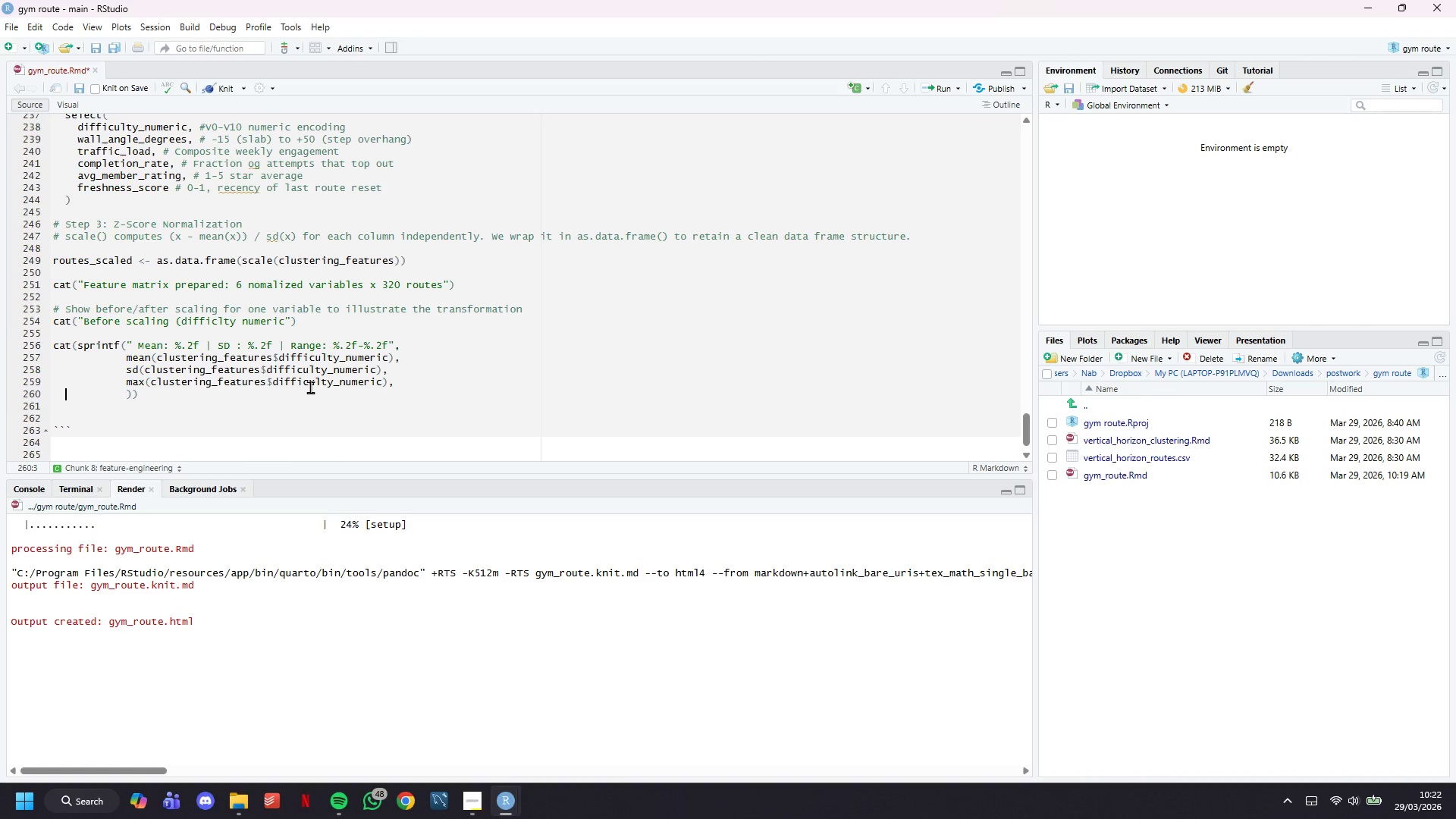 
key(ArrowLeft)
 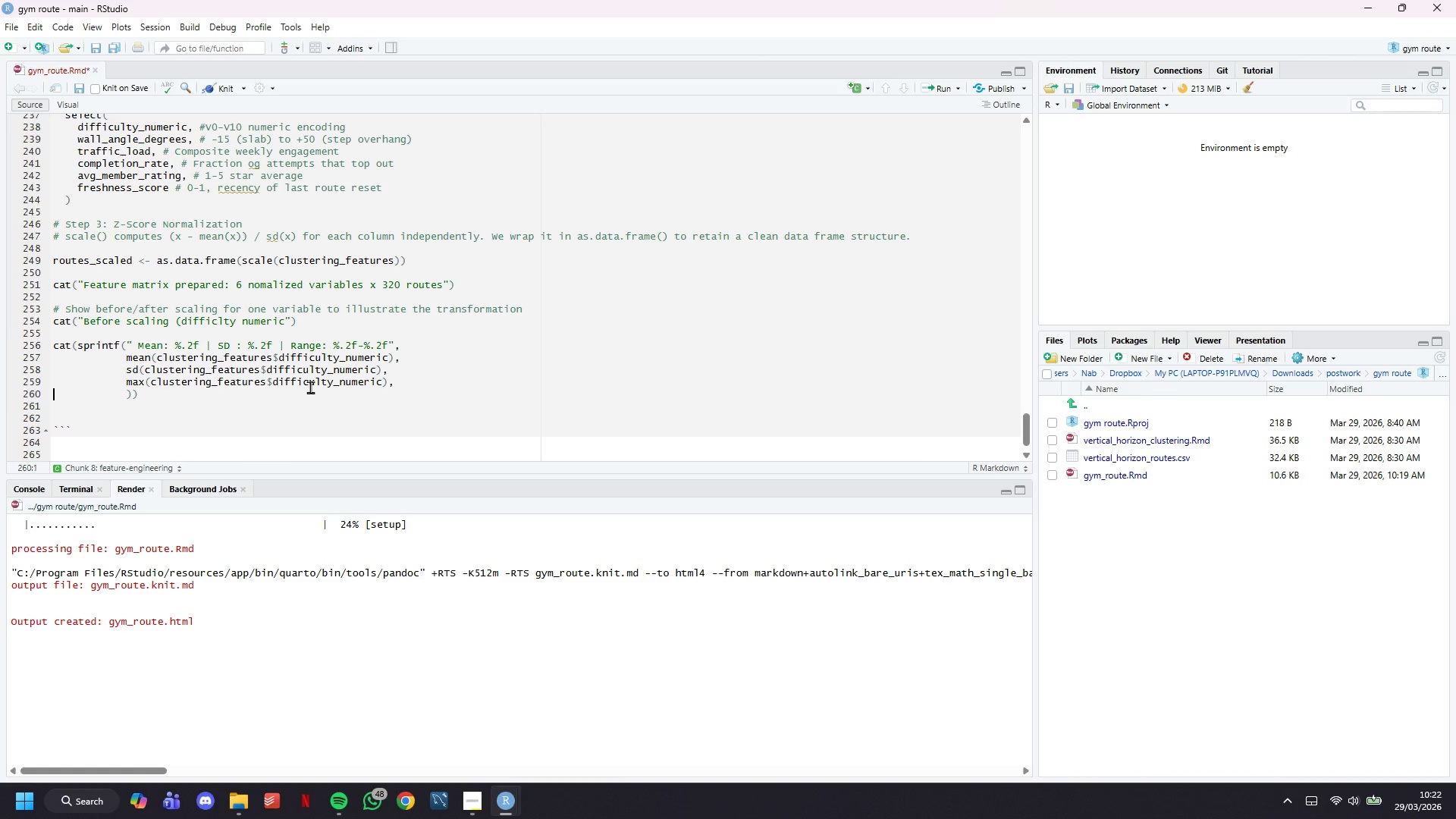 
key(ArrowLeft)
 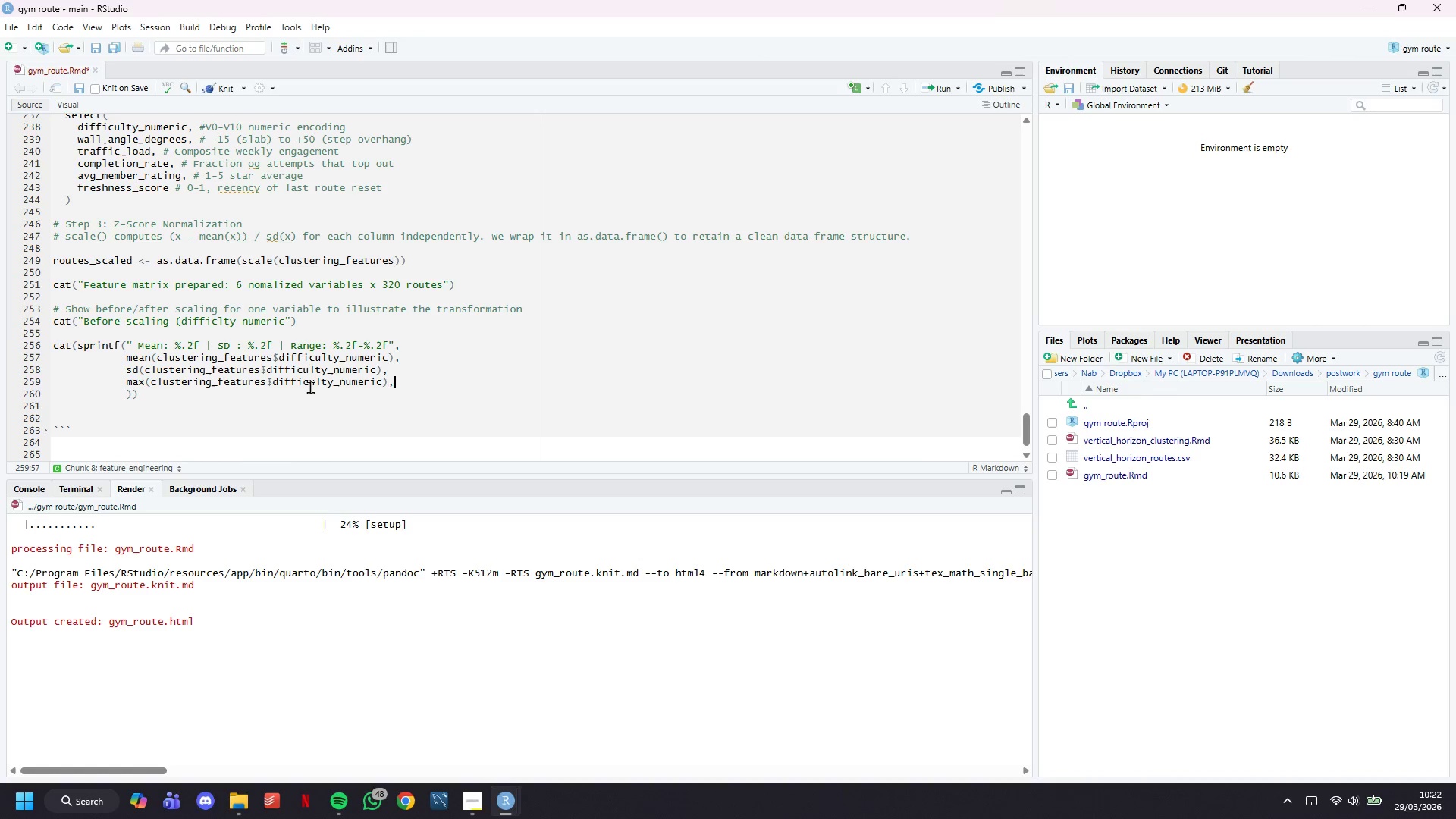 
key(ArrowLeft)
 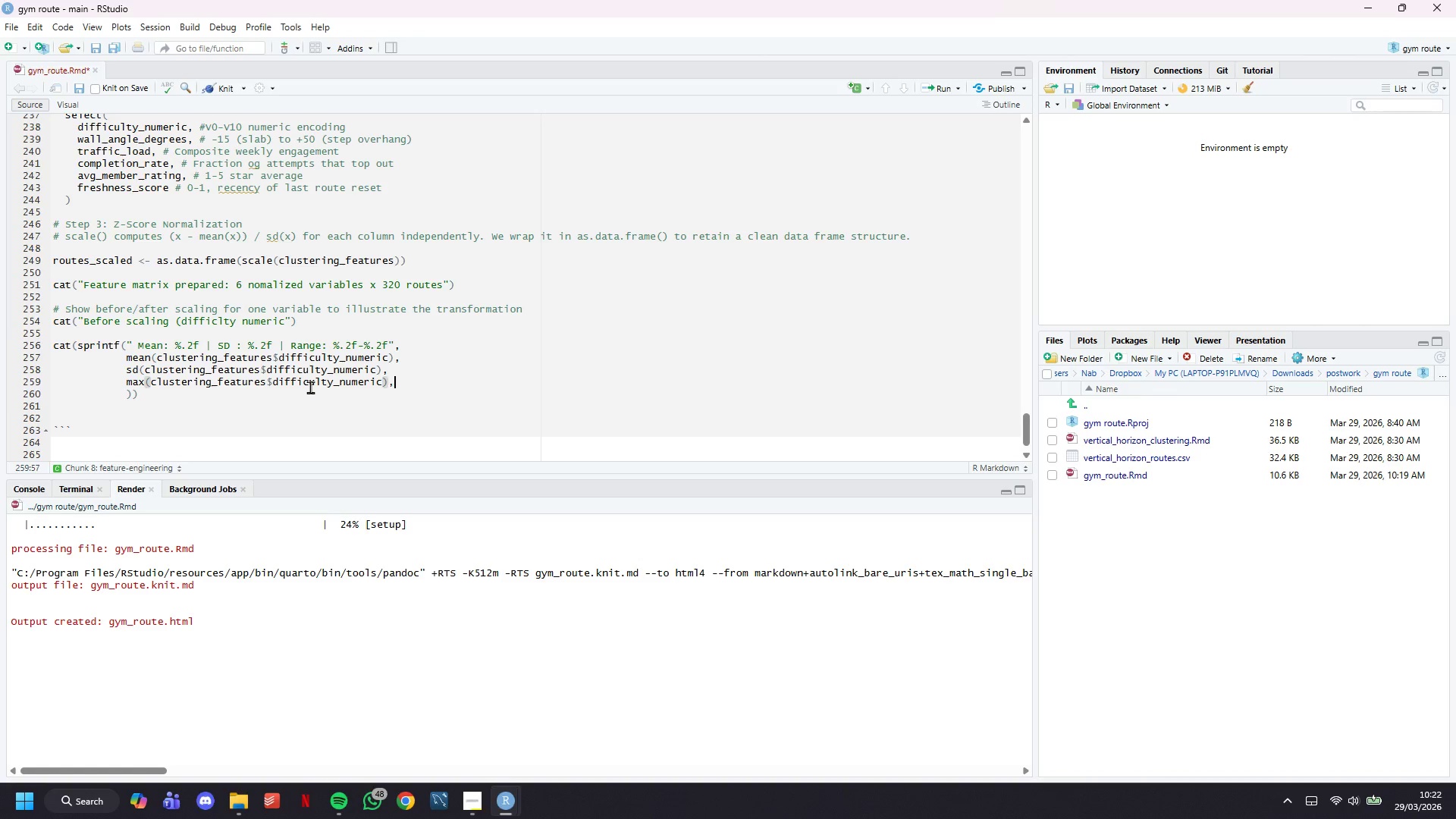 
key(ArrowRight)
 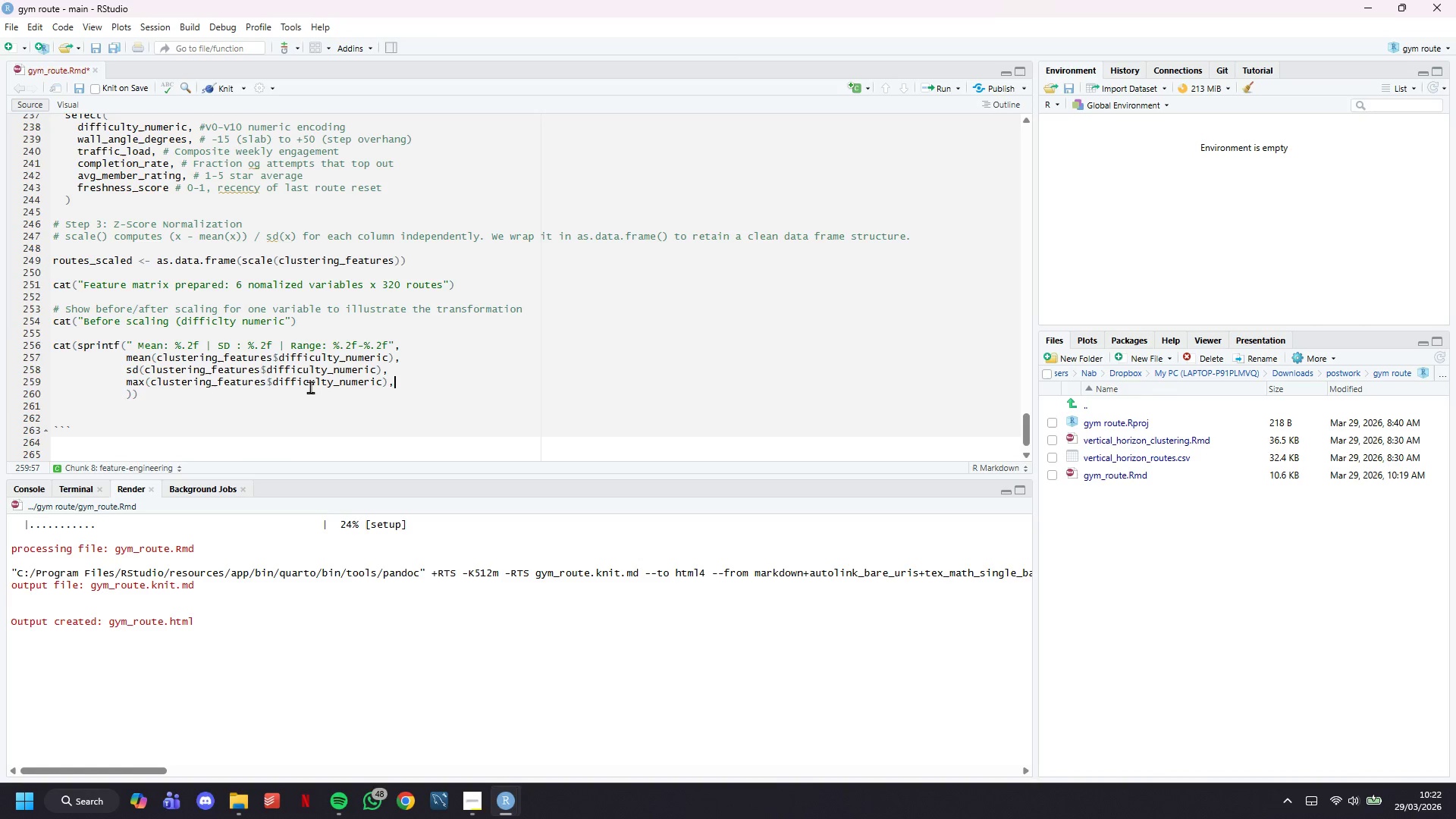 
key(Backspace)
 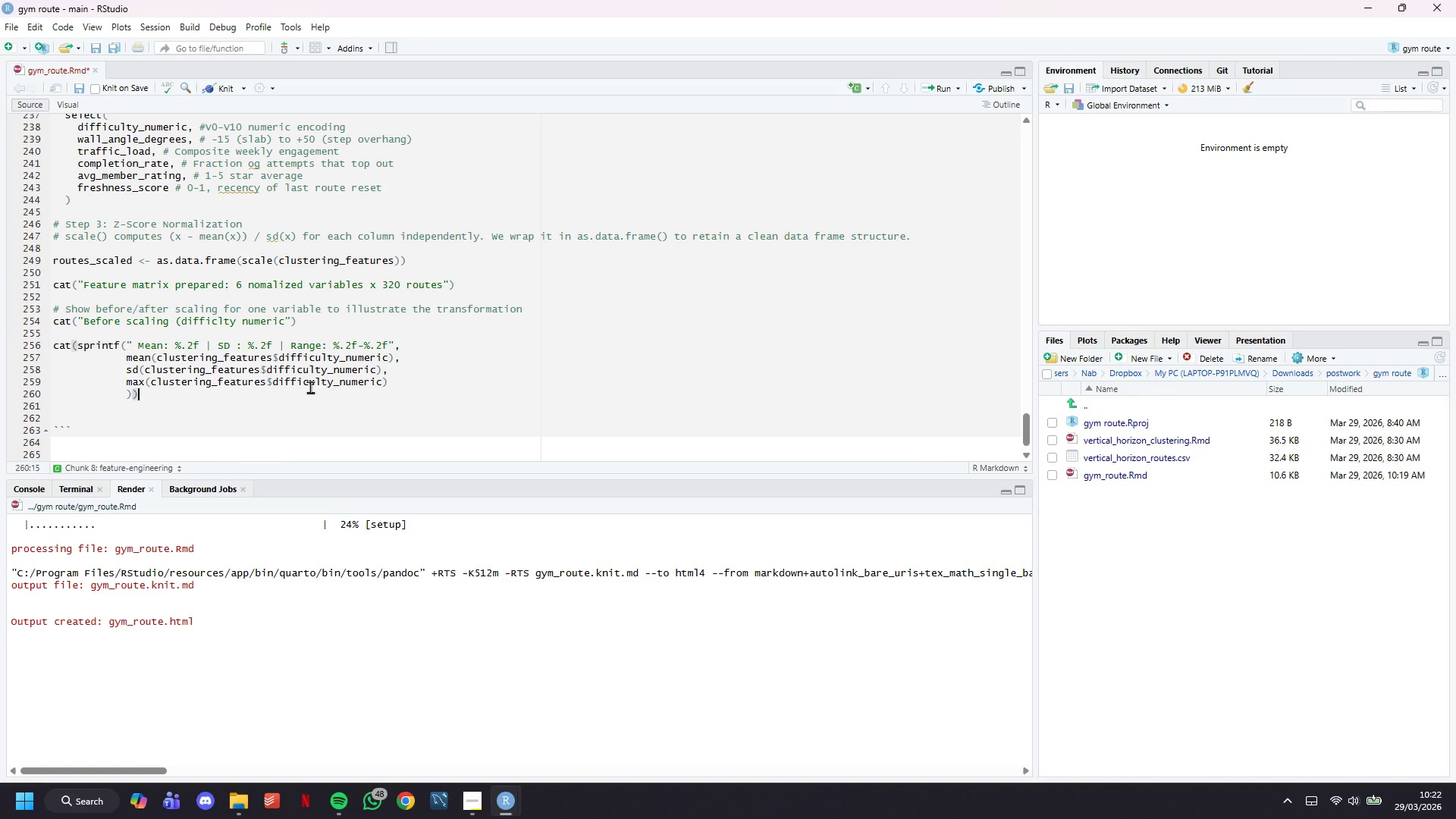 
key(ArrowDown)
 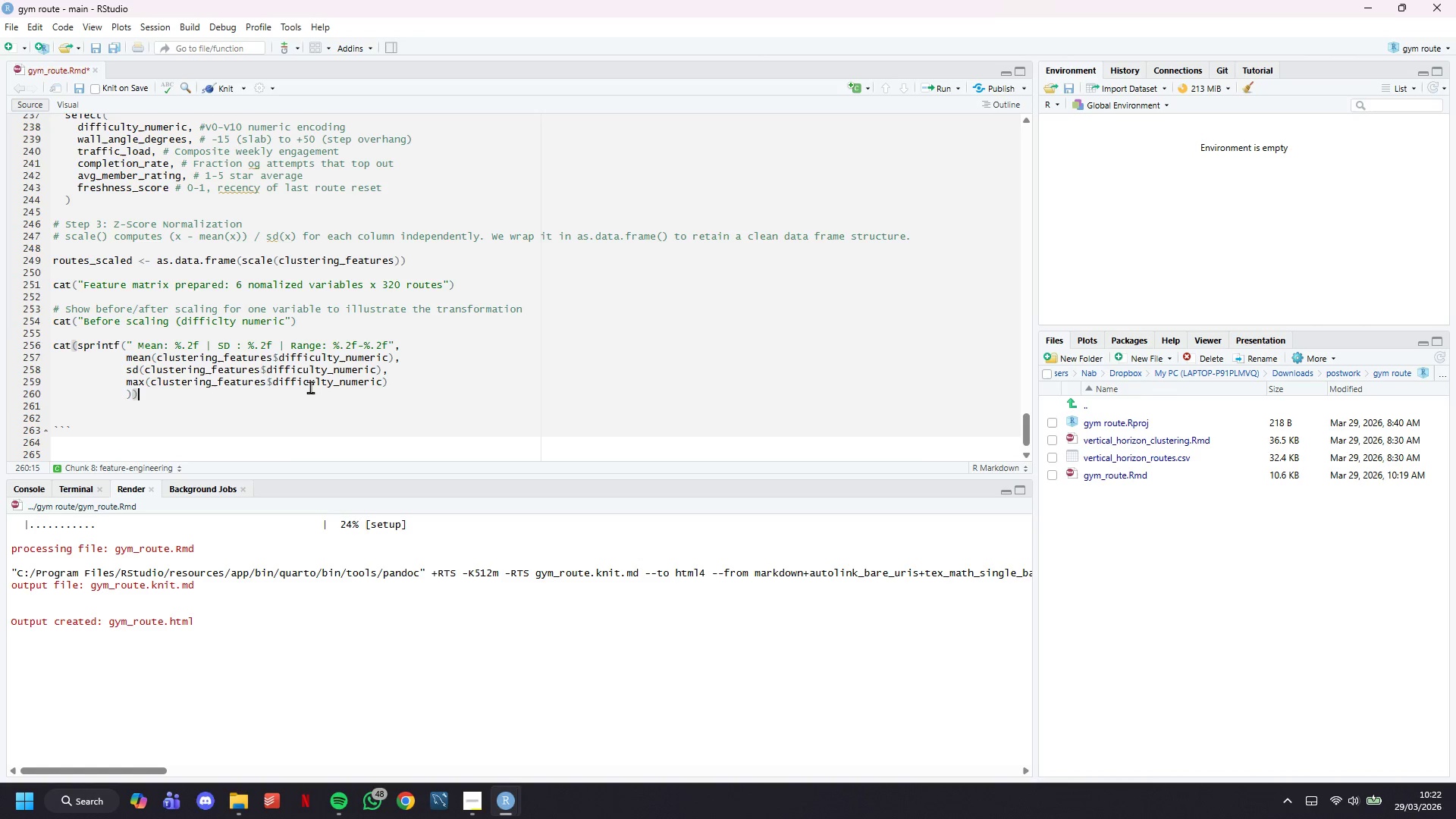 
key(Enter)
 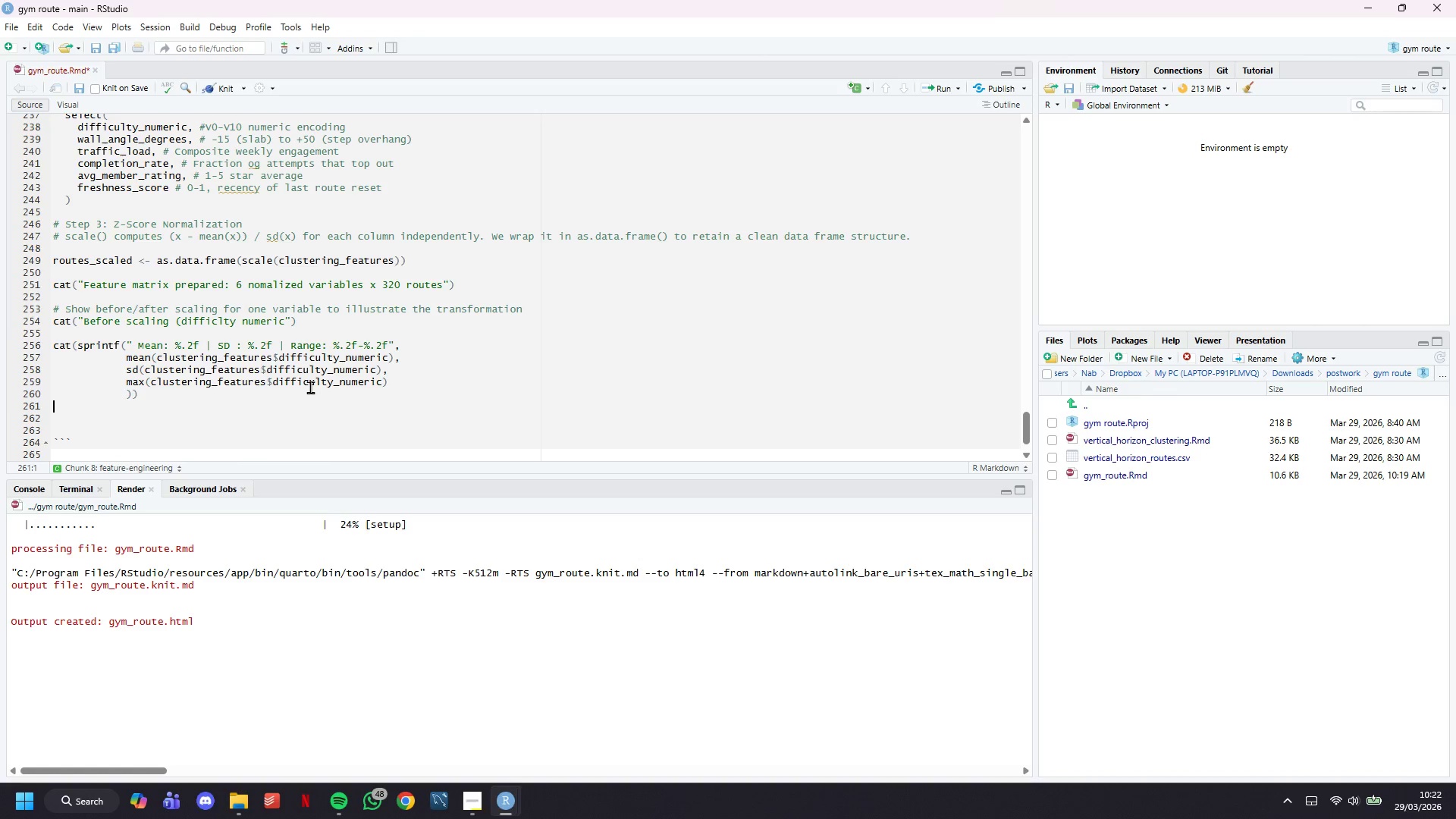 
key(Enter)
 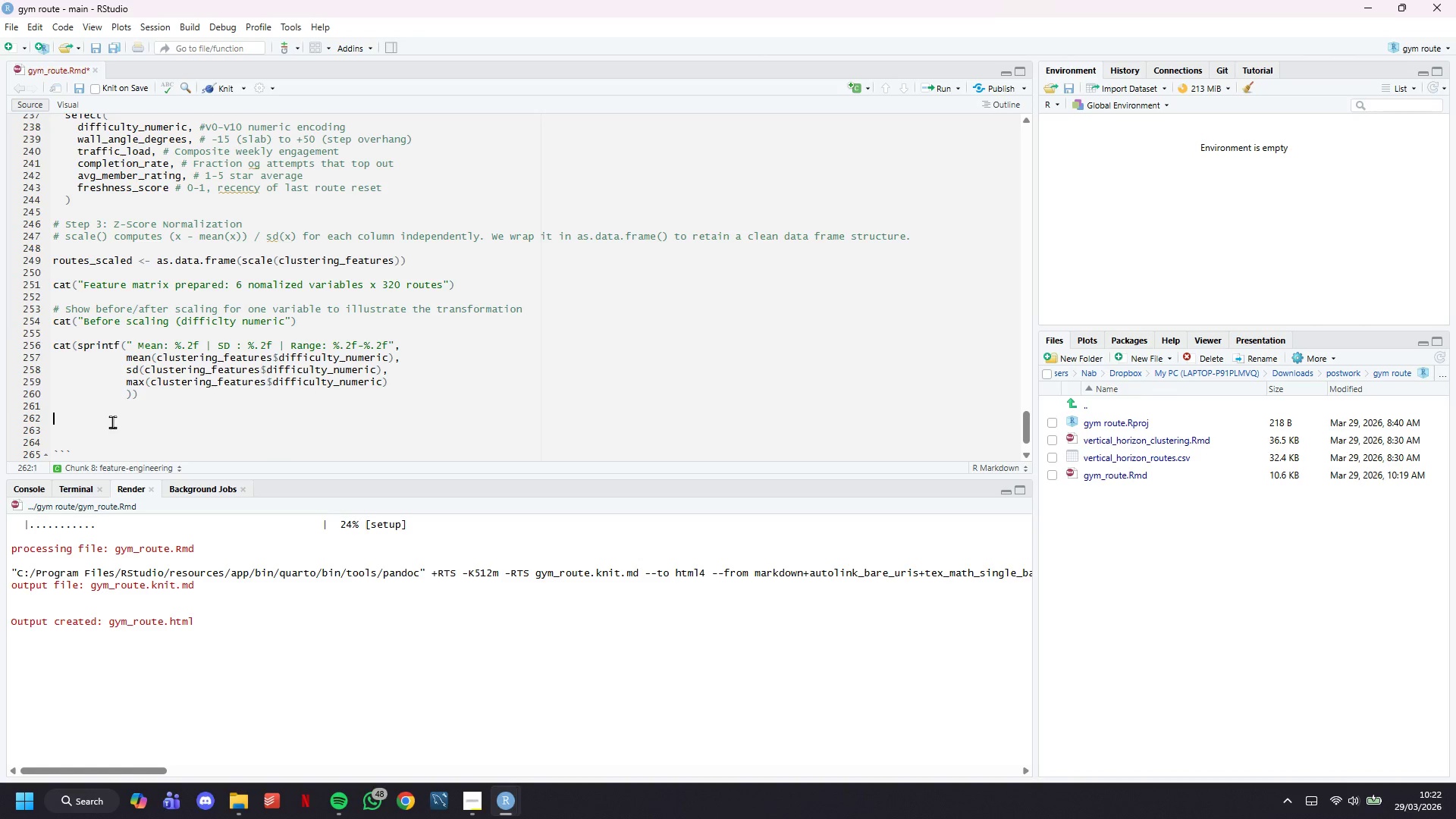 
left_click_drag(start_coordinate=[109, 420], to_coordinate=[17, 327])
 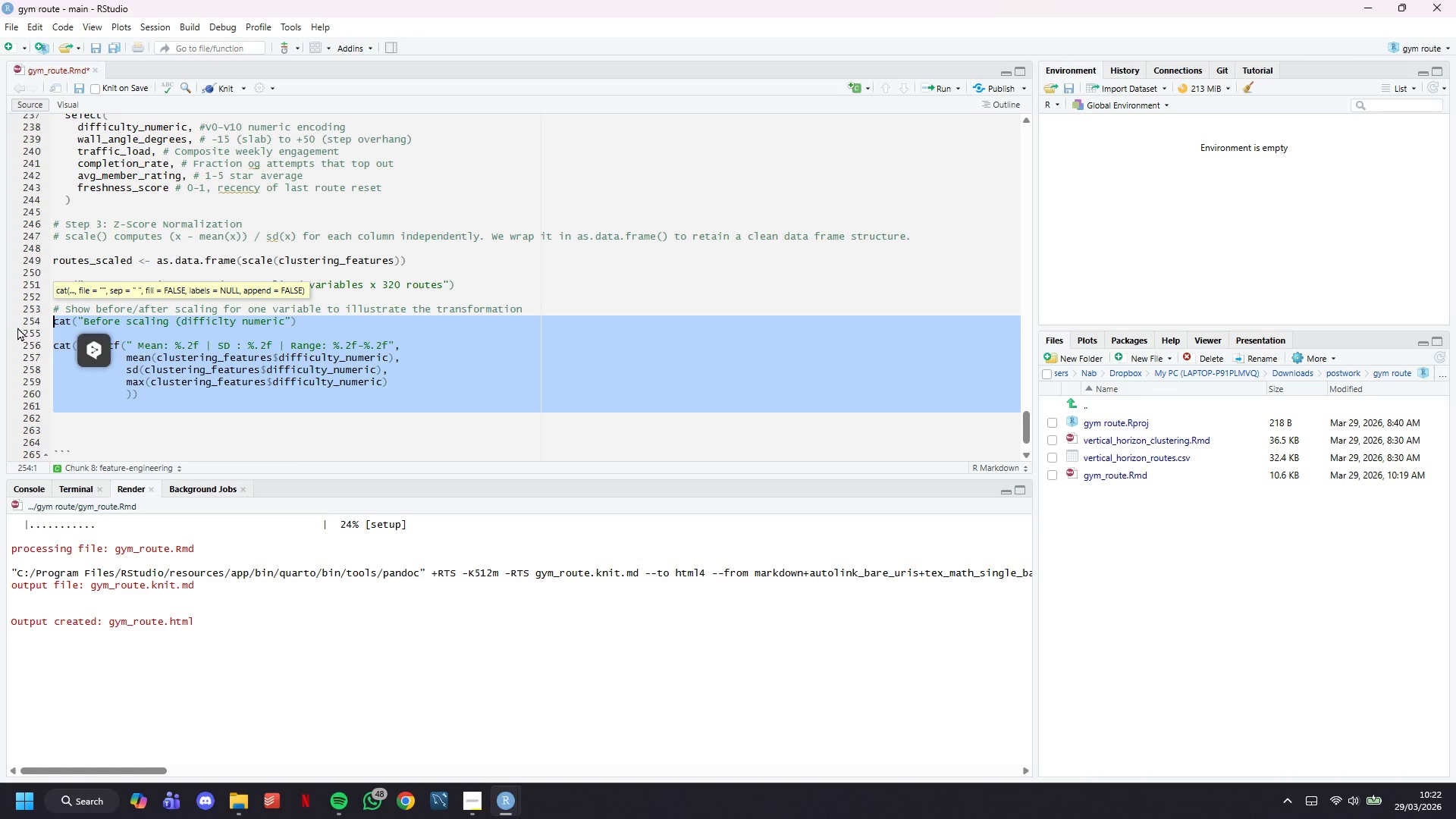 
hold_key(key=ControlLeft, duration=0.92)
 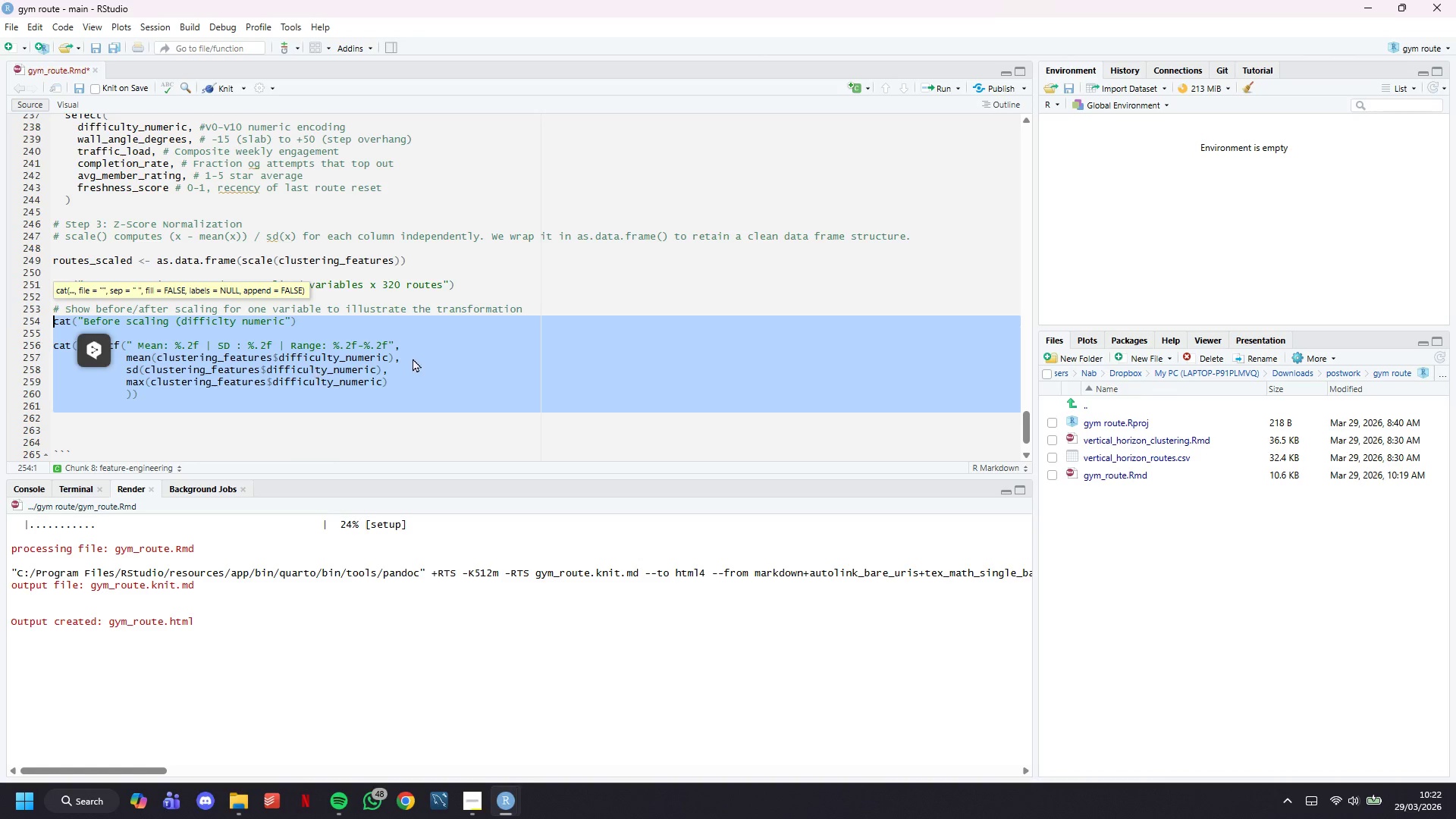 
left_click([413, 358])
 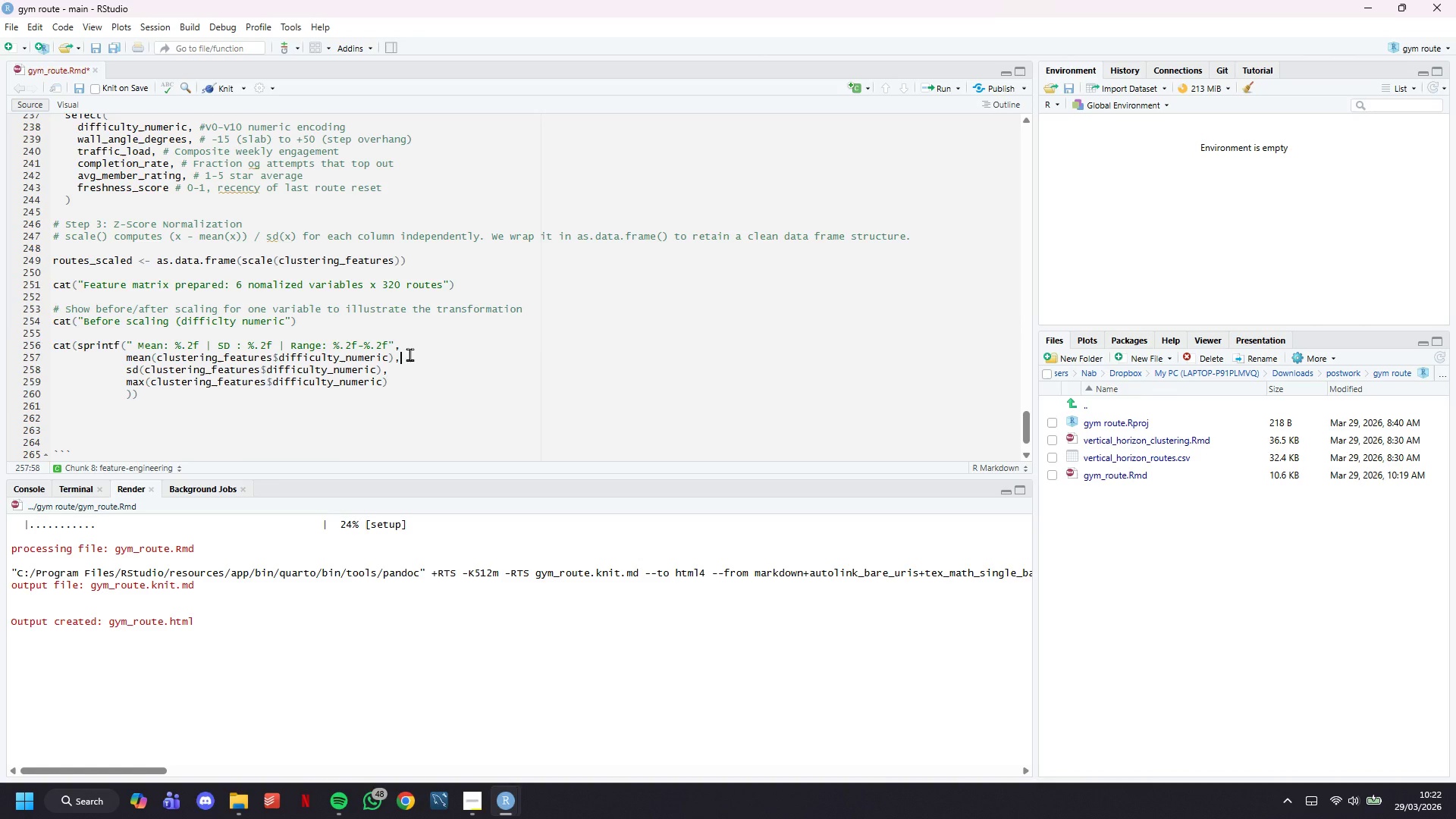 
left_click_drag(start_coordinate=[410, 354], to_coordinate=[46, 327])
 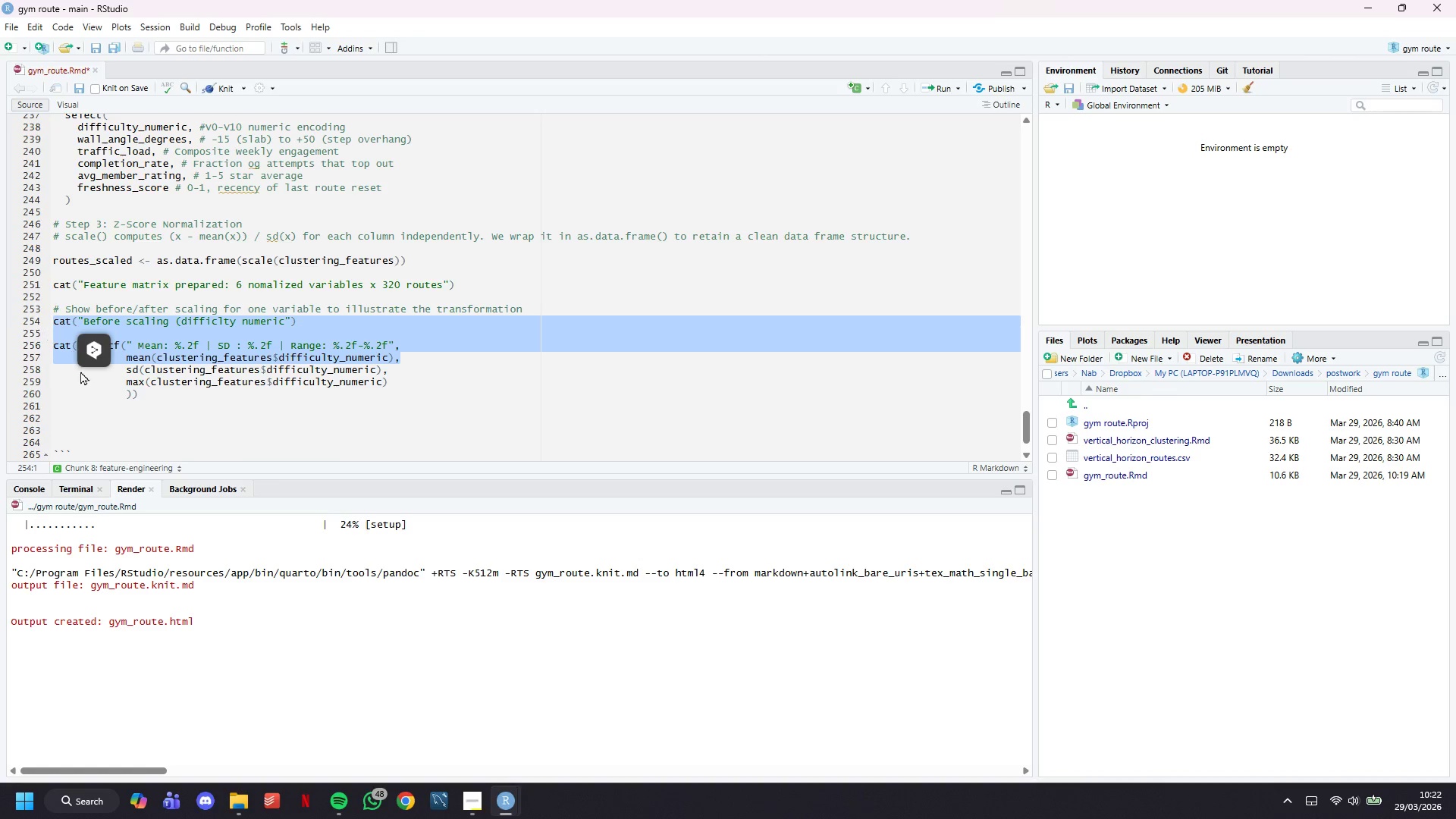 
key(Control+C)
 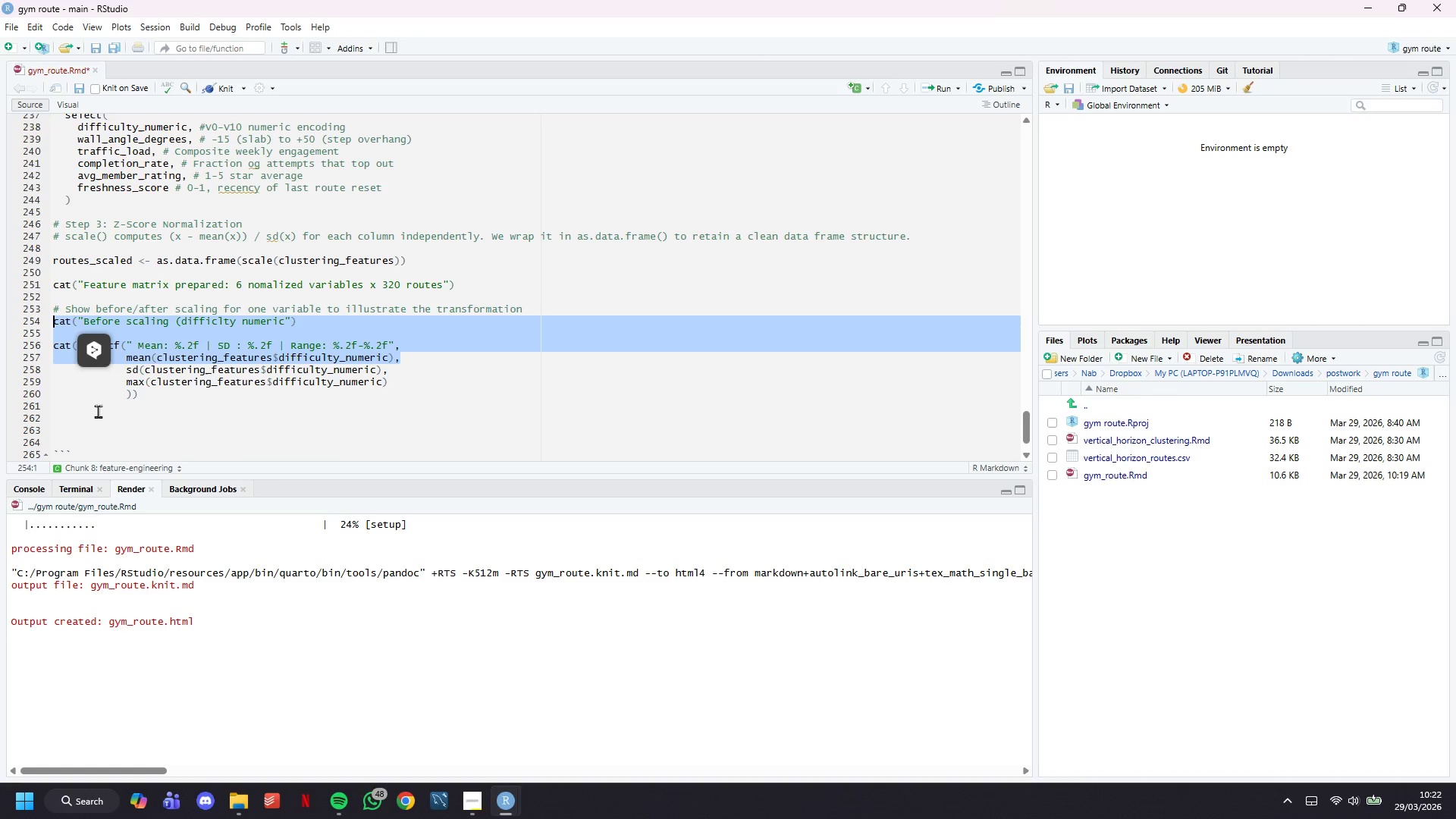 
left_click([98, 422])
 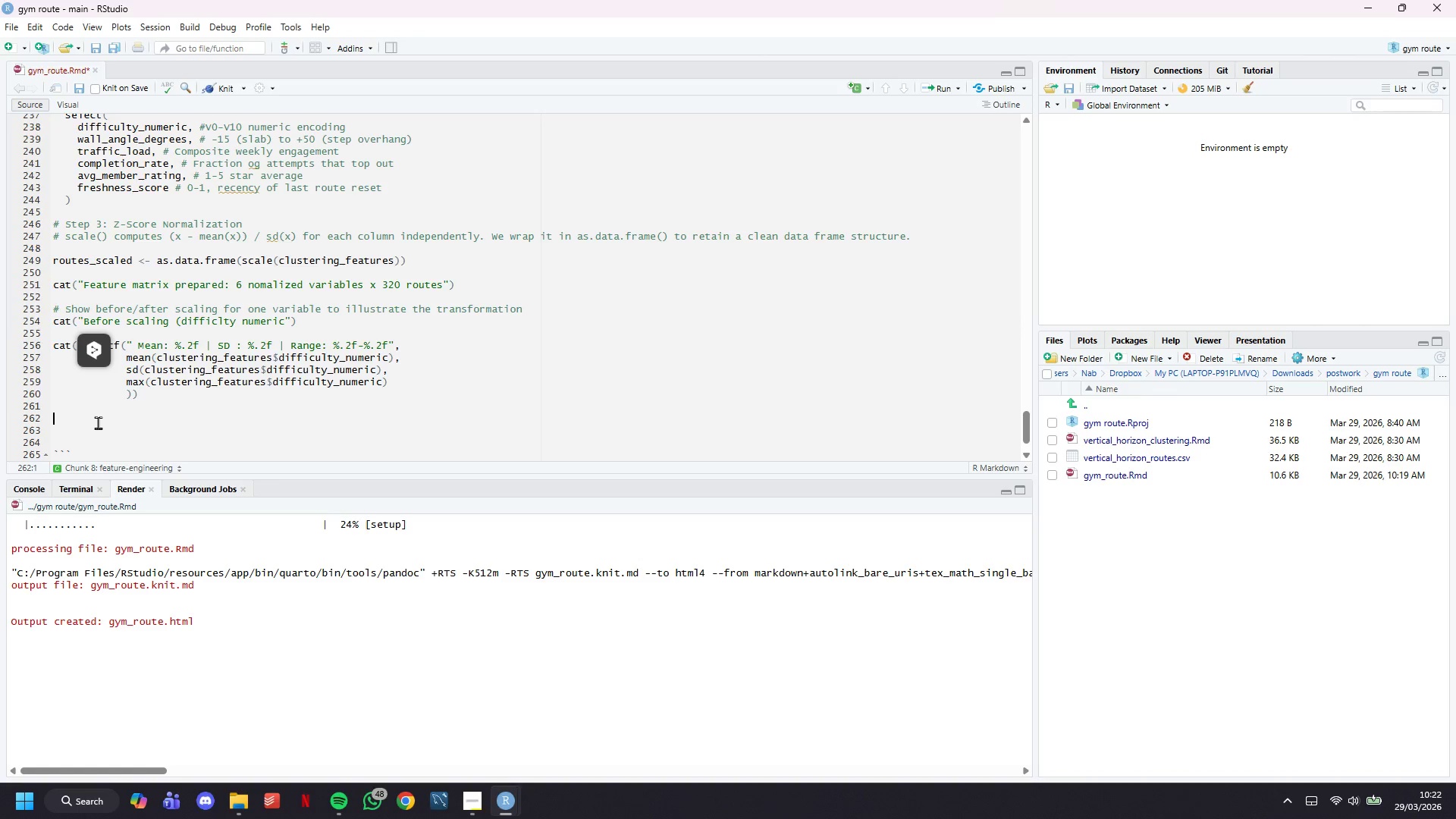 
key(Control+V)
 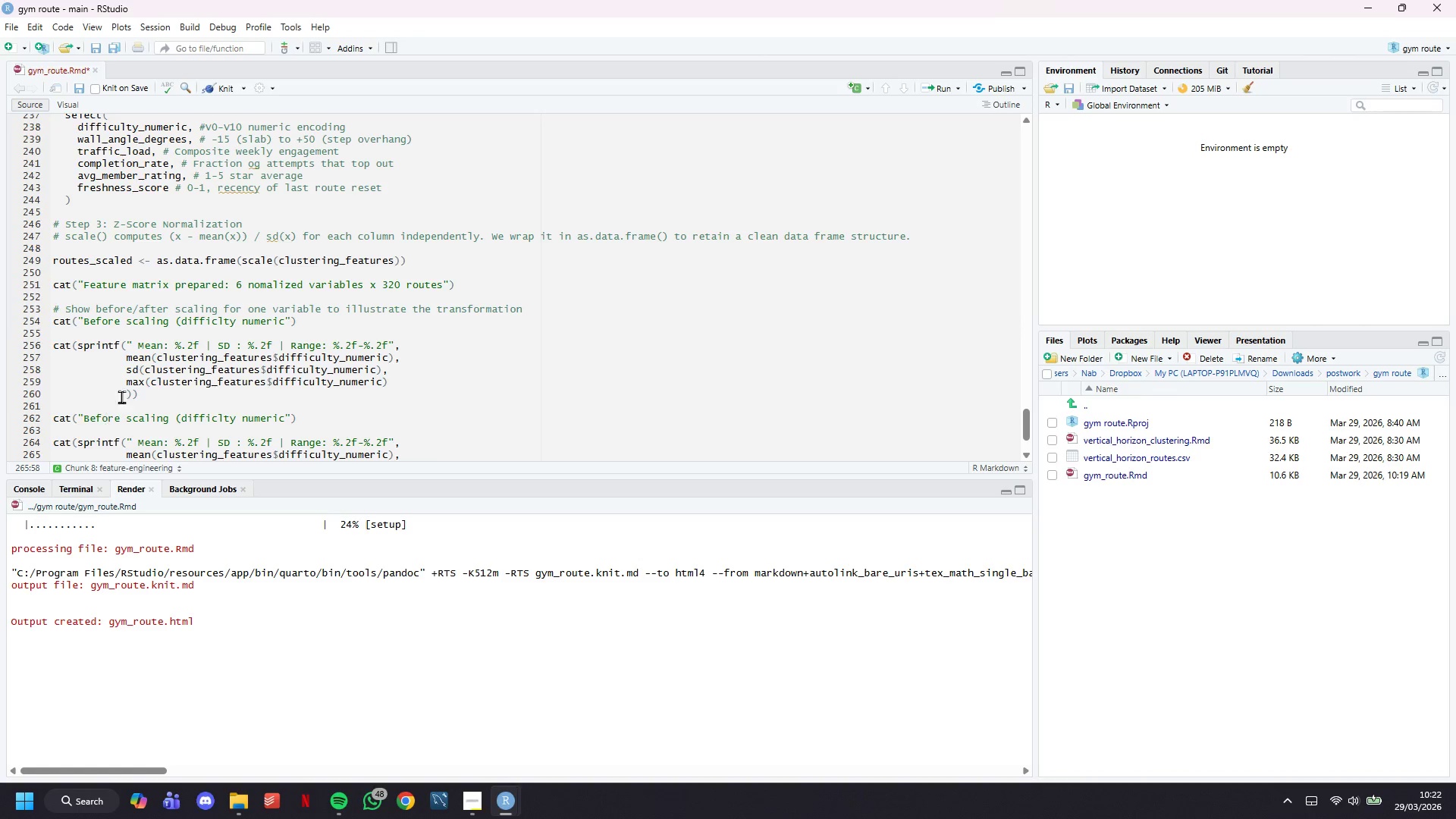 
scroll: coordinate [124, 375], scroll_direction: down, amount: 3.0
 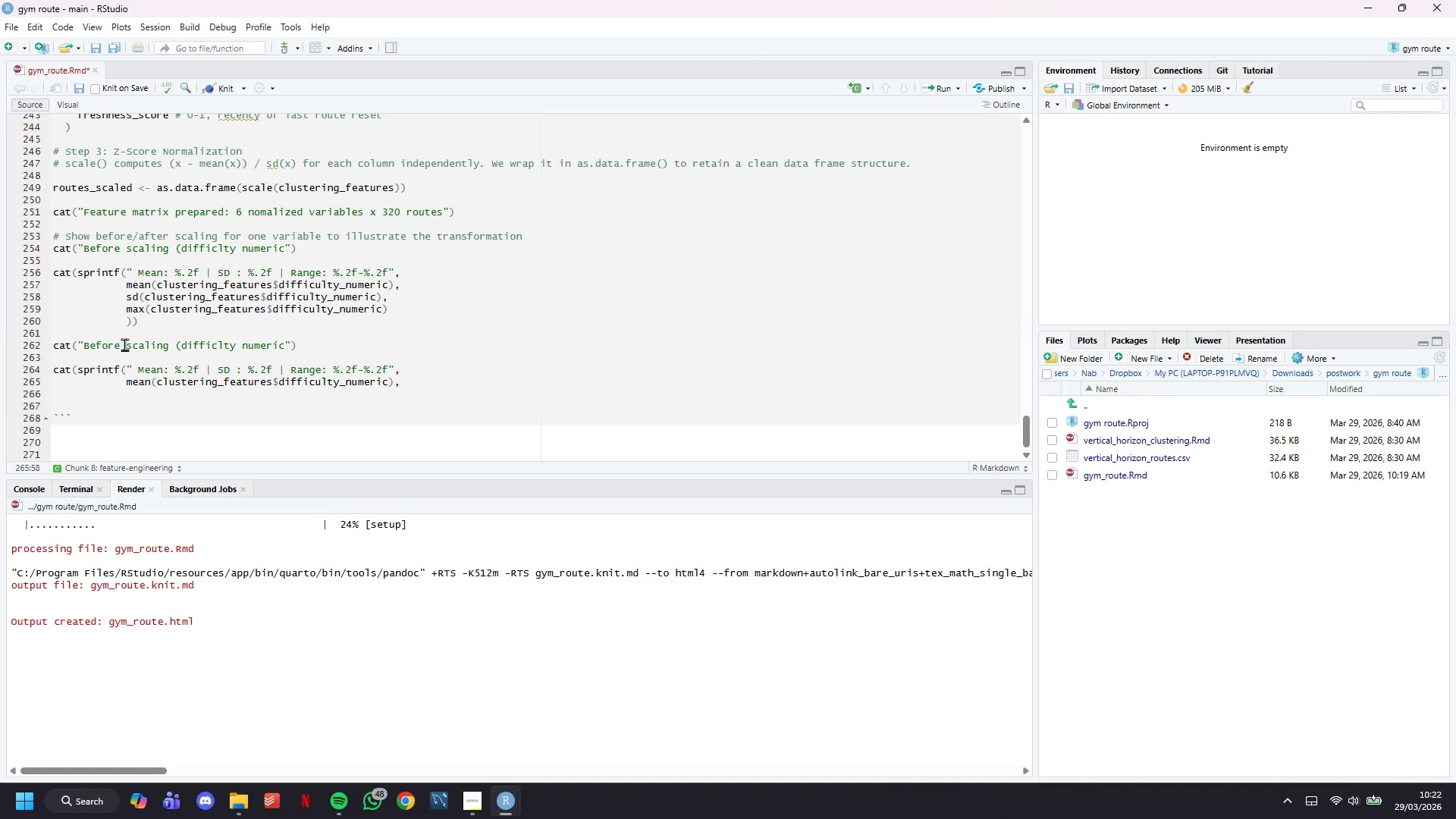 
left_click_drag(start_coordinate=[121, 344], to_coordinate=[82, 342])
 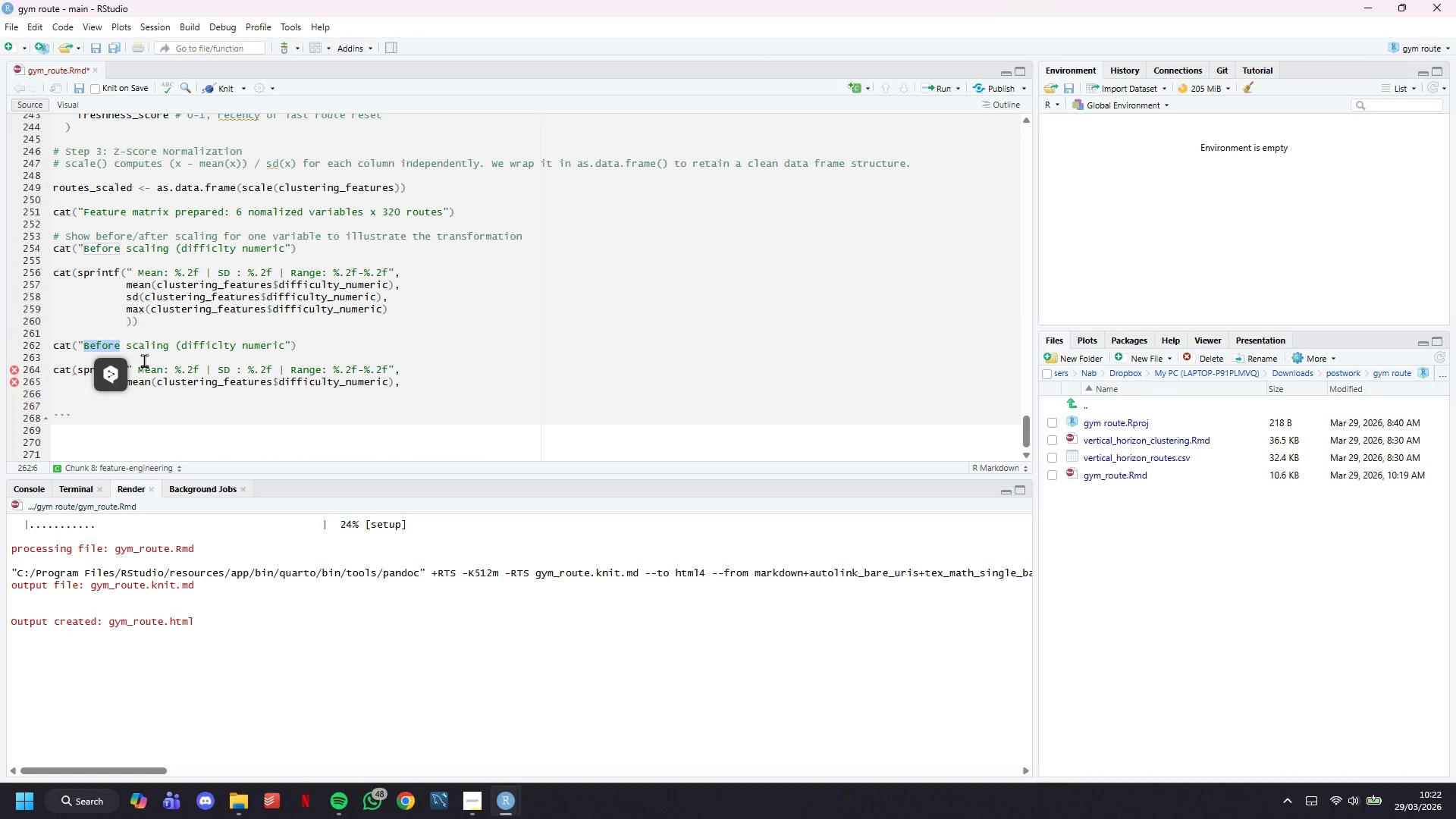 
type(After)
 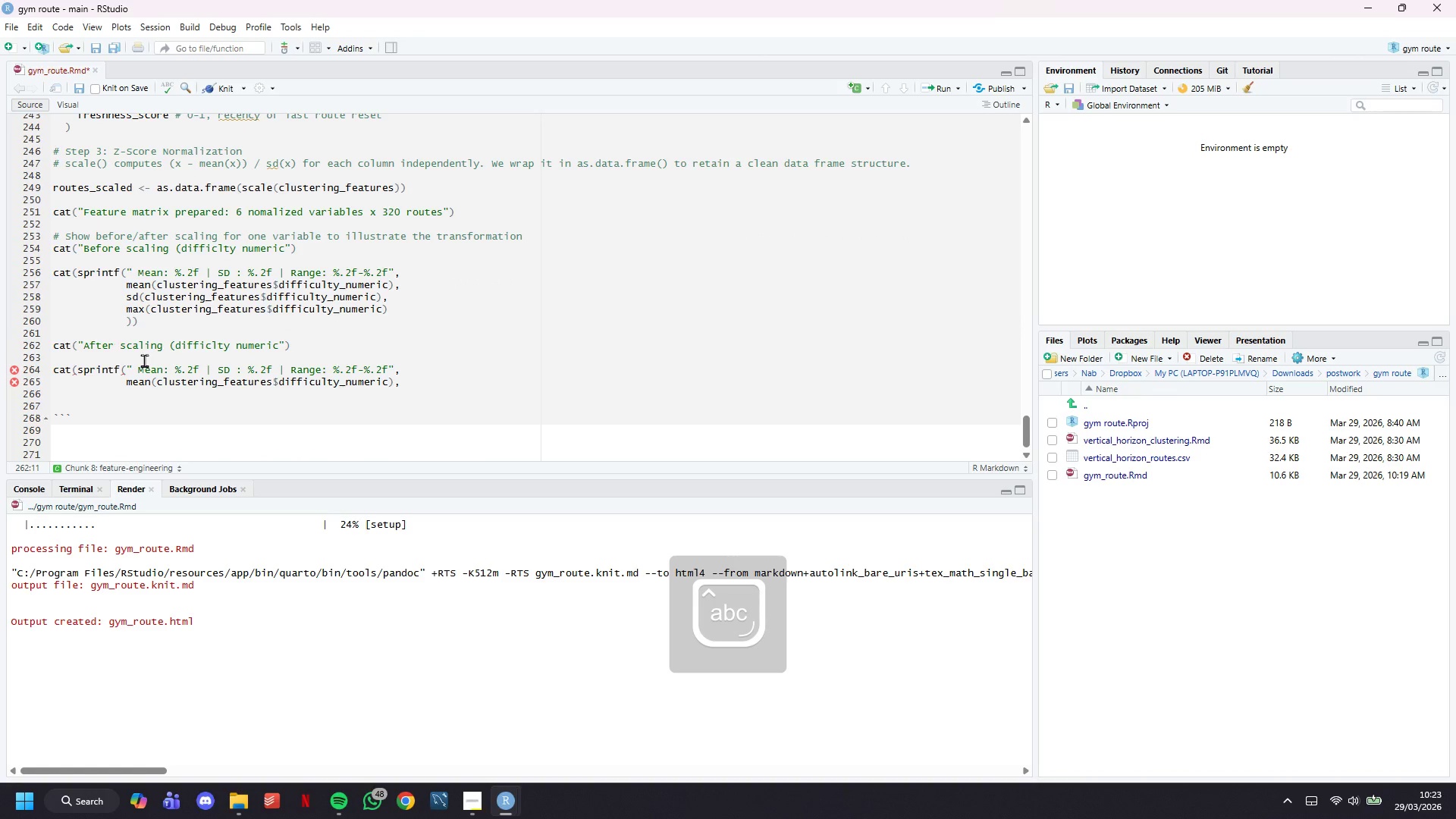 
key(ArrowDown)
 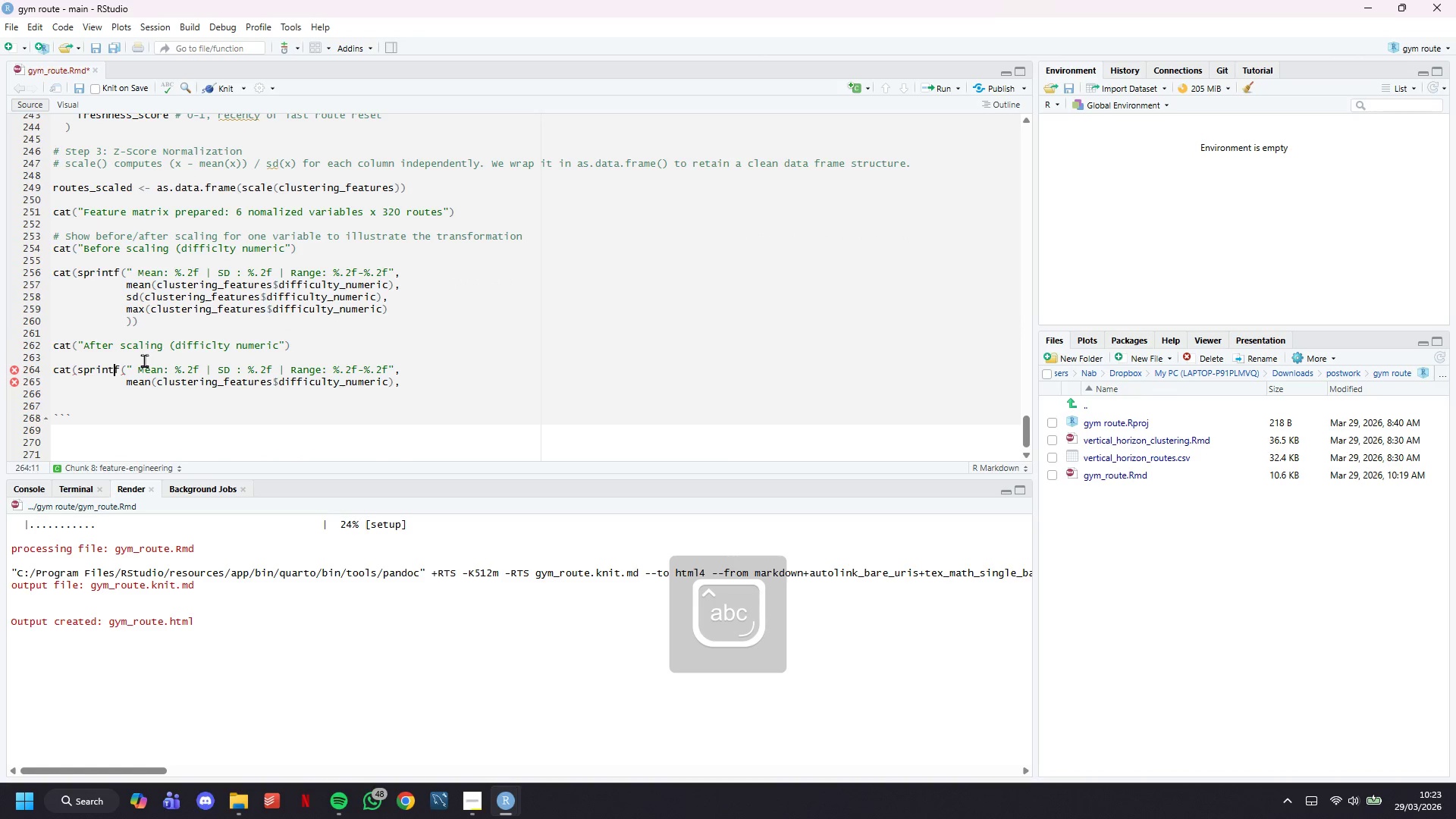 
key(ArrowDown)
 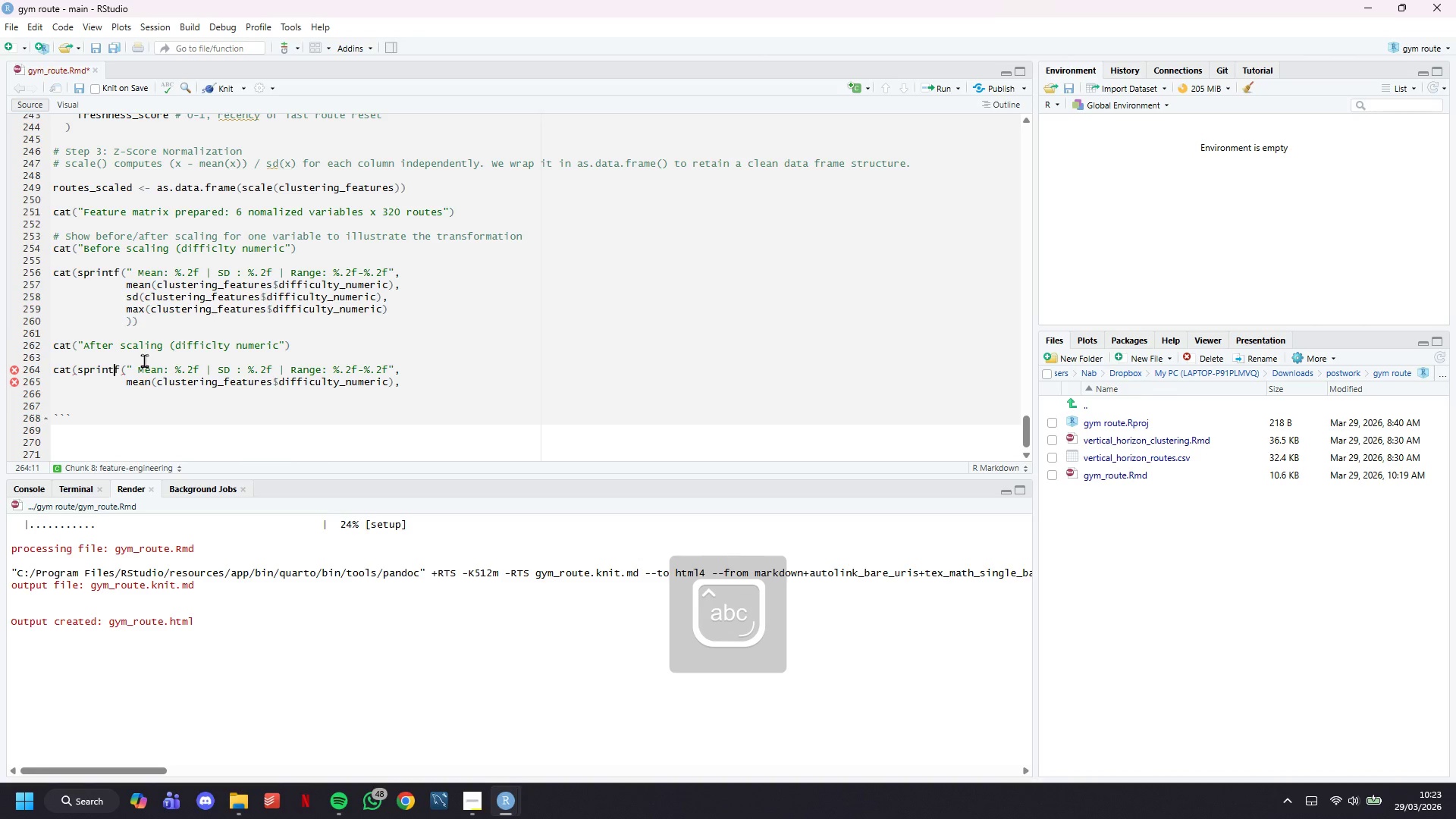 
key(ArrowDown)
 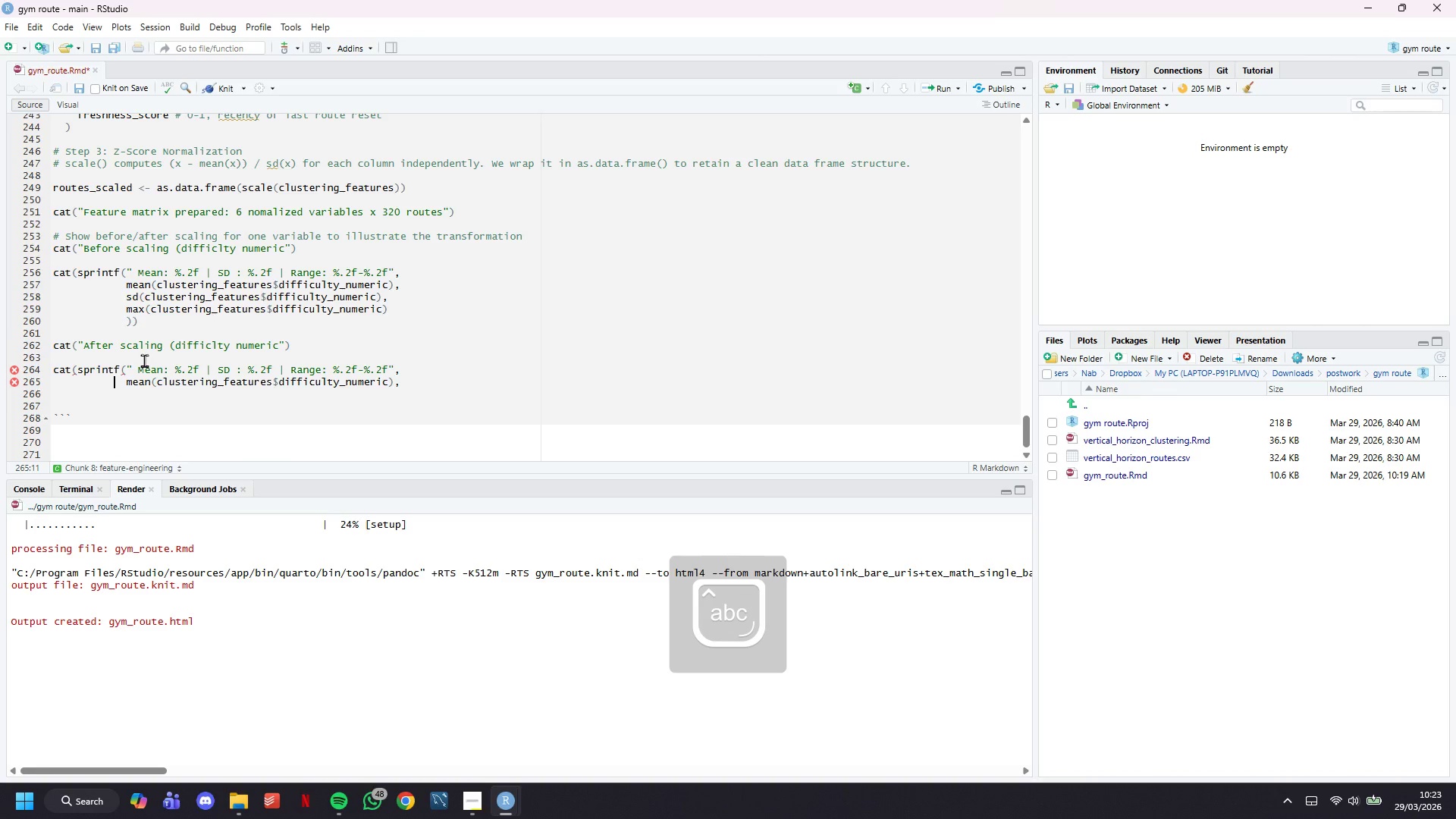 
hold_key(key=ArrowRight, duration=0.61)
 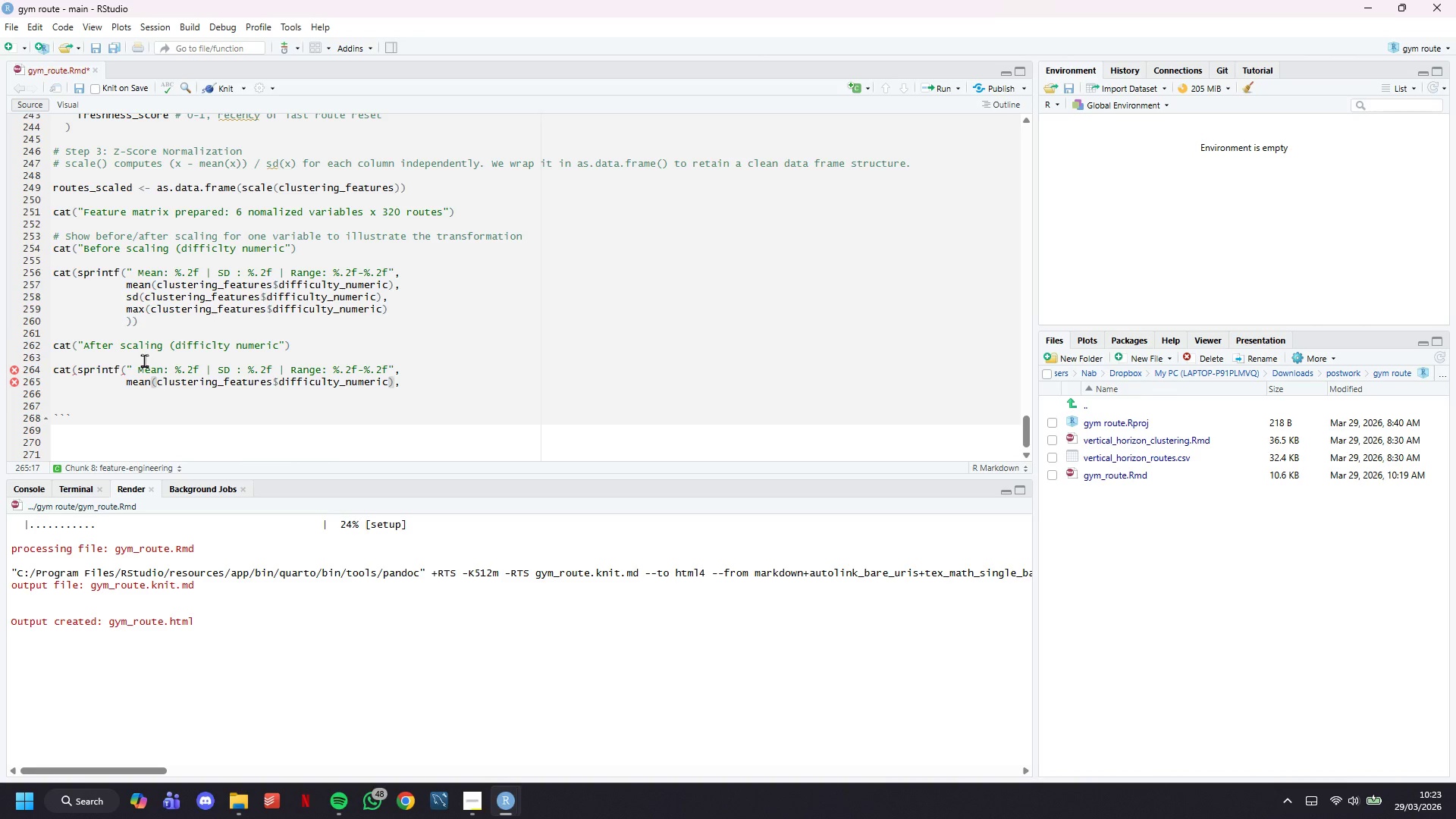 
key(Backspace)
 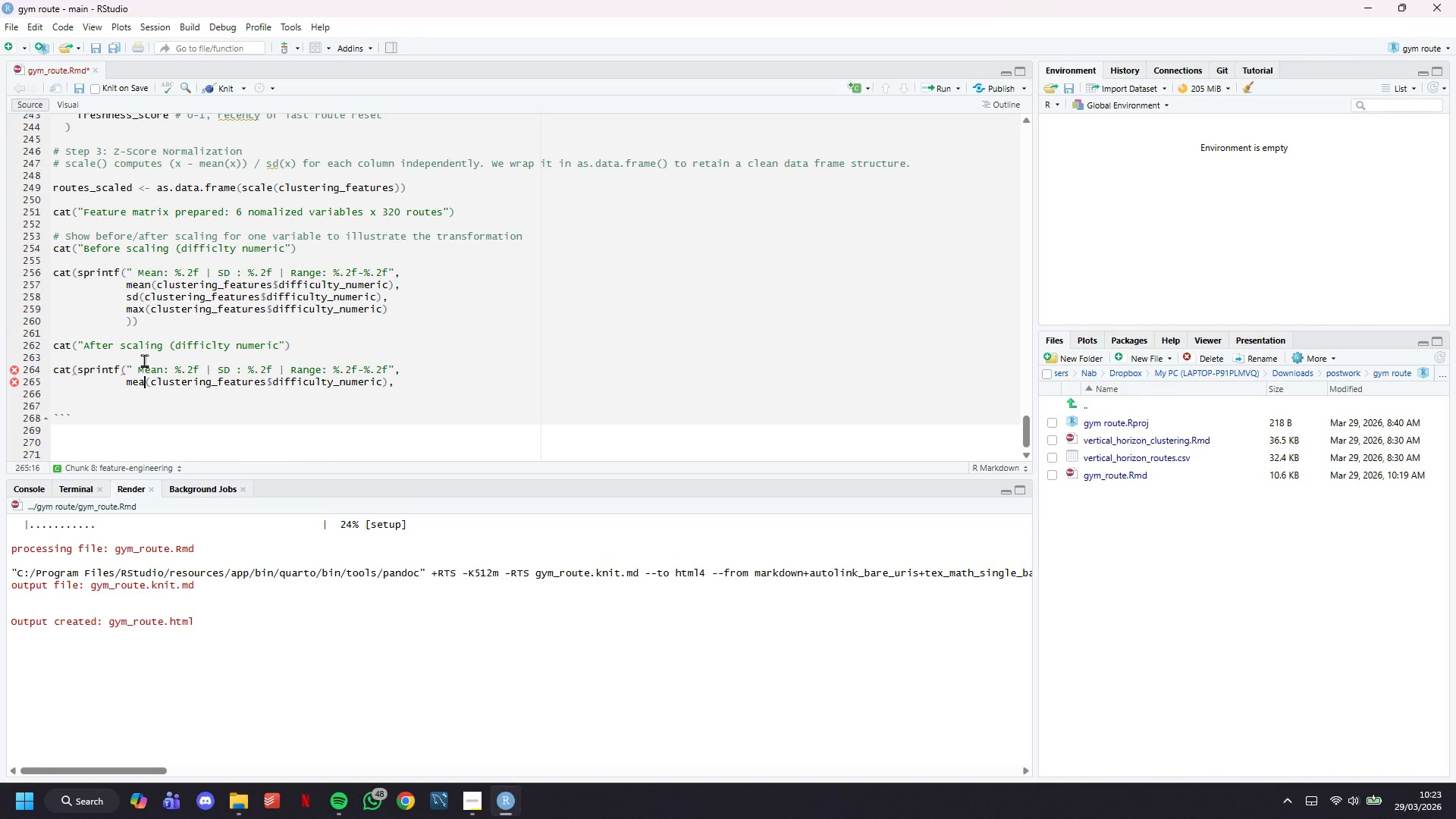 
key(A)
 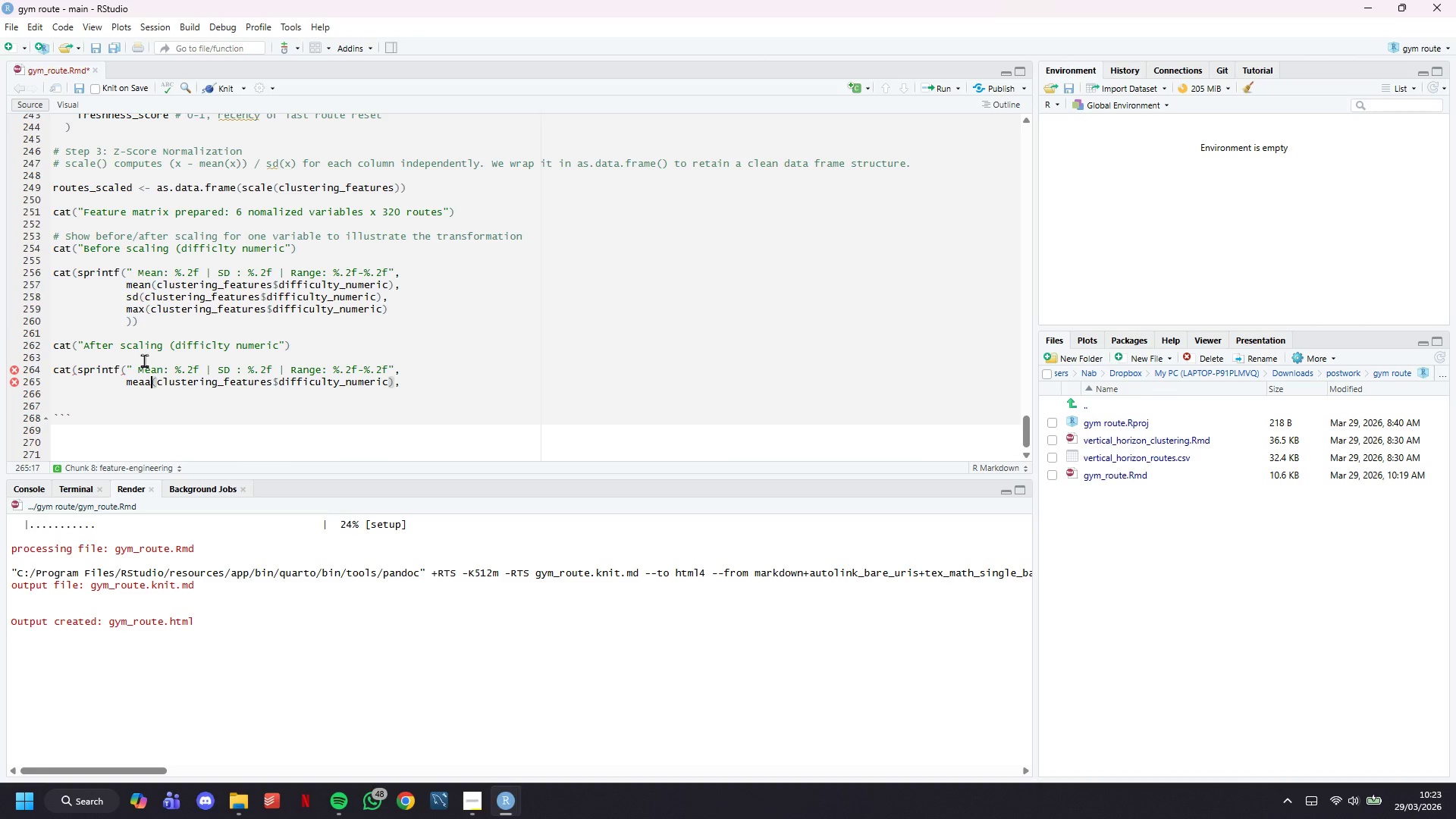 
key(Backspace)
 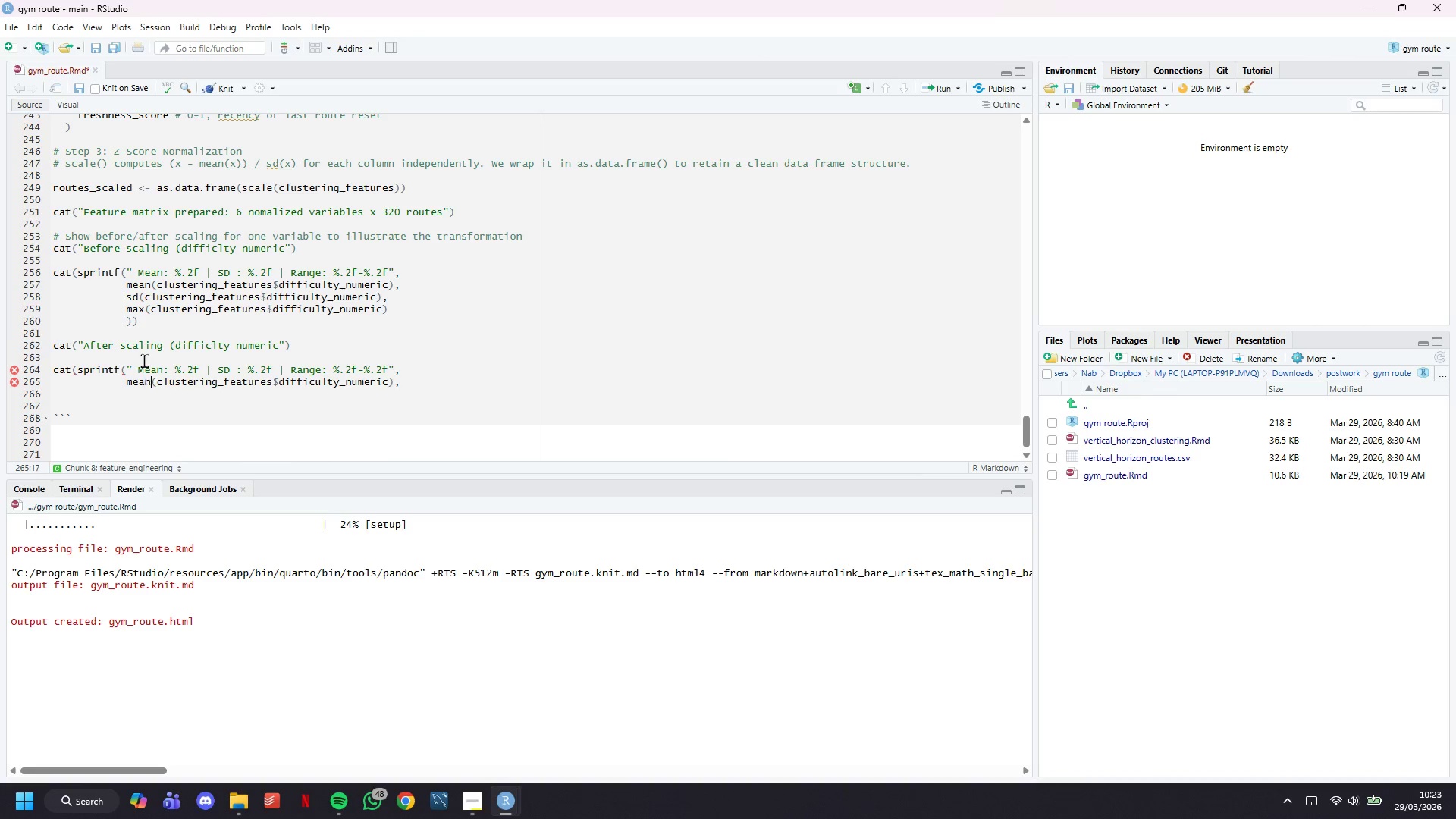 
key(N)
 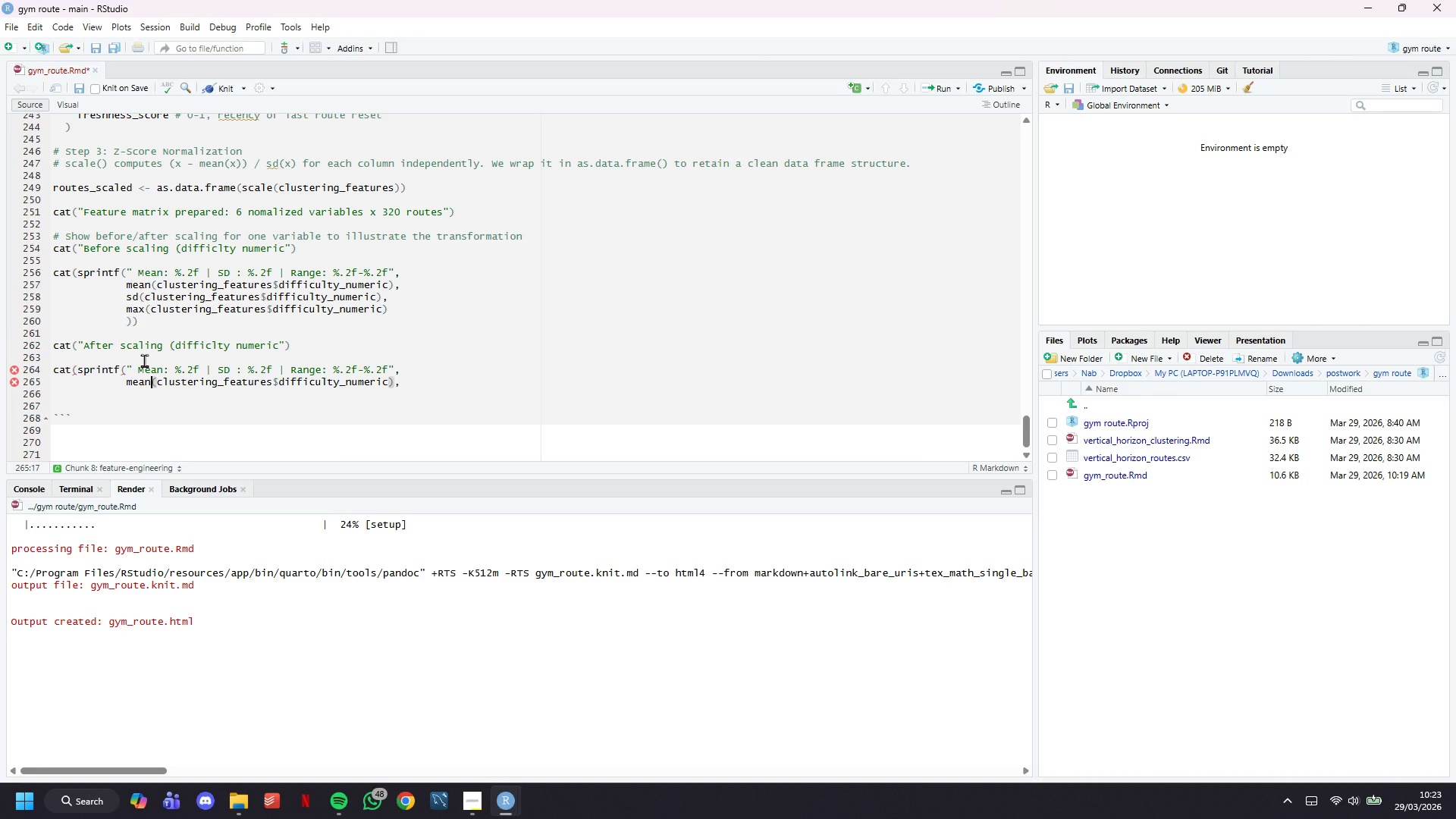 
hold_key(key=ArrowRight, duration=0.78)
 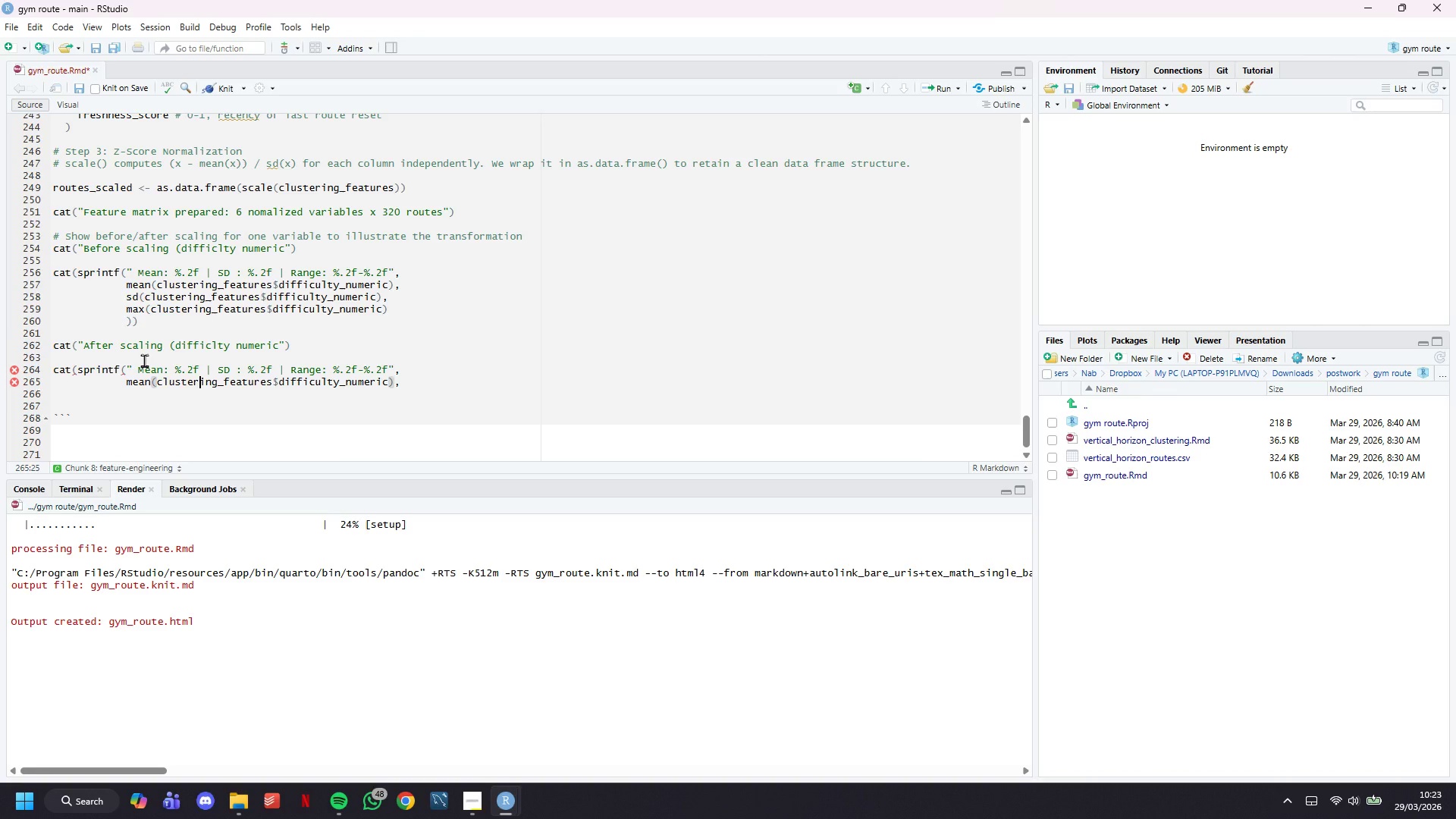 
key(ArrowRight)
 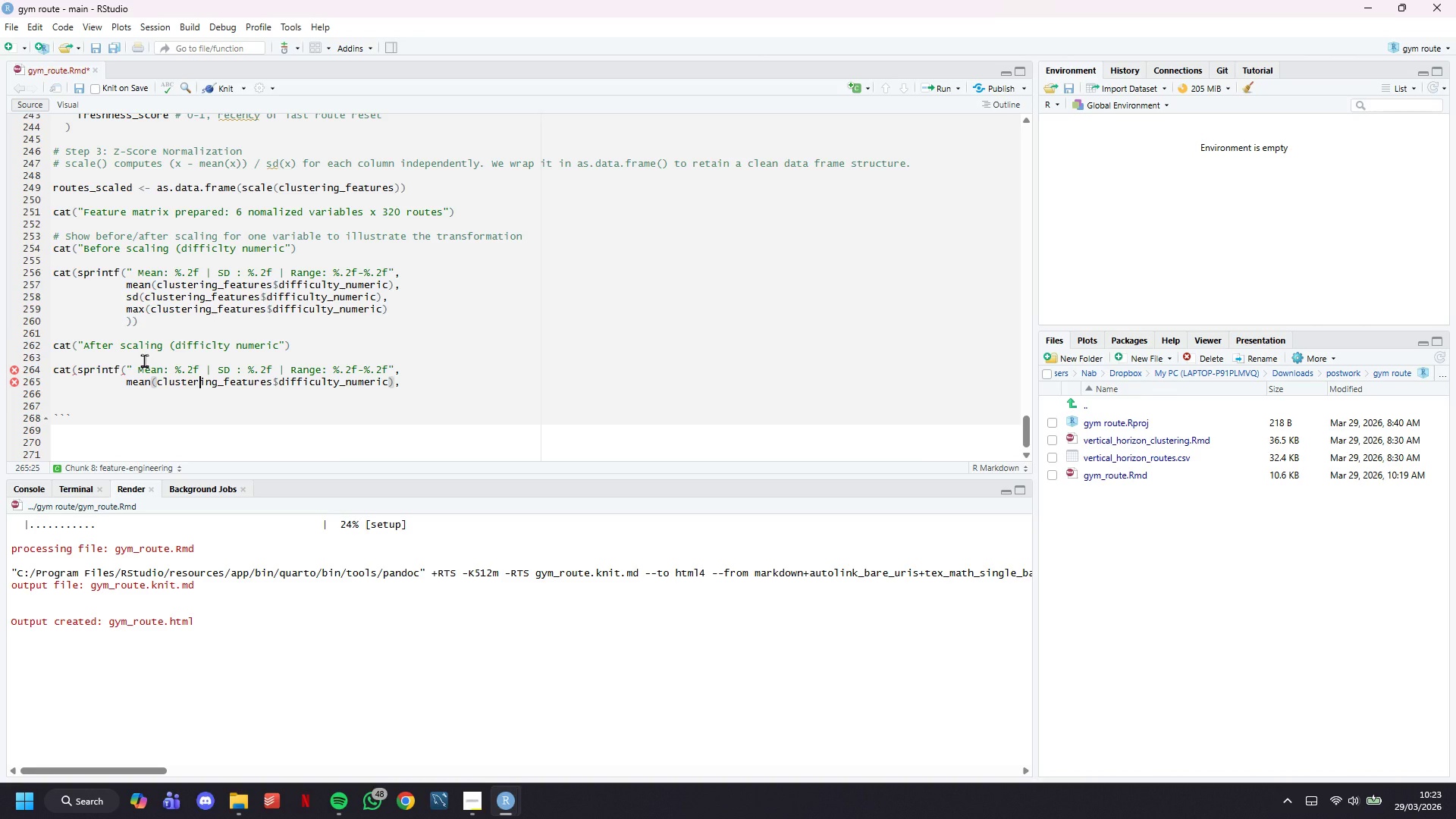 
key(ArrowRight)
 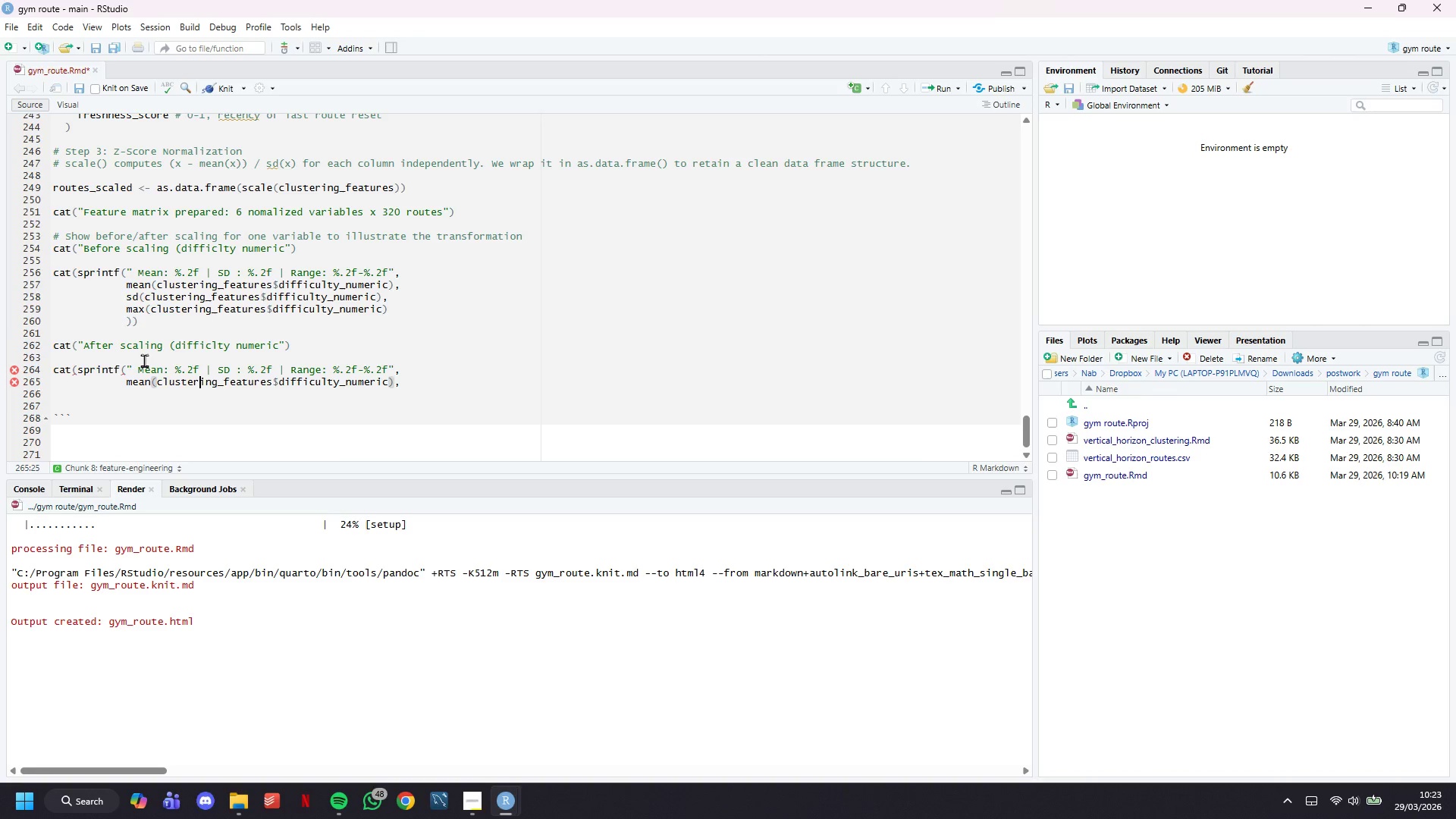 
key(ArrowRight)
 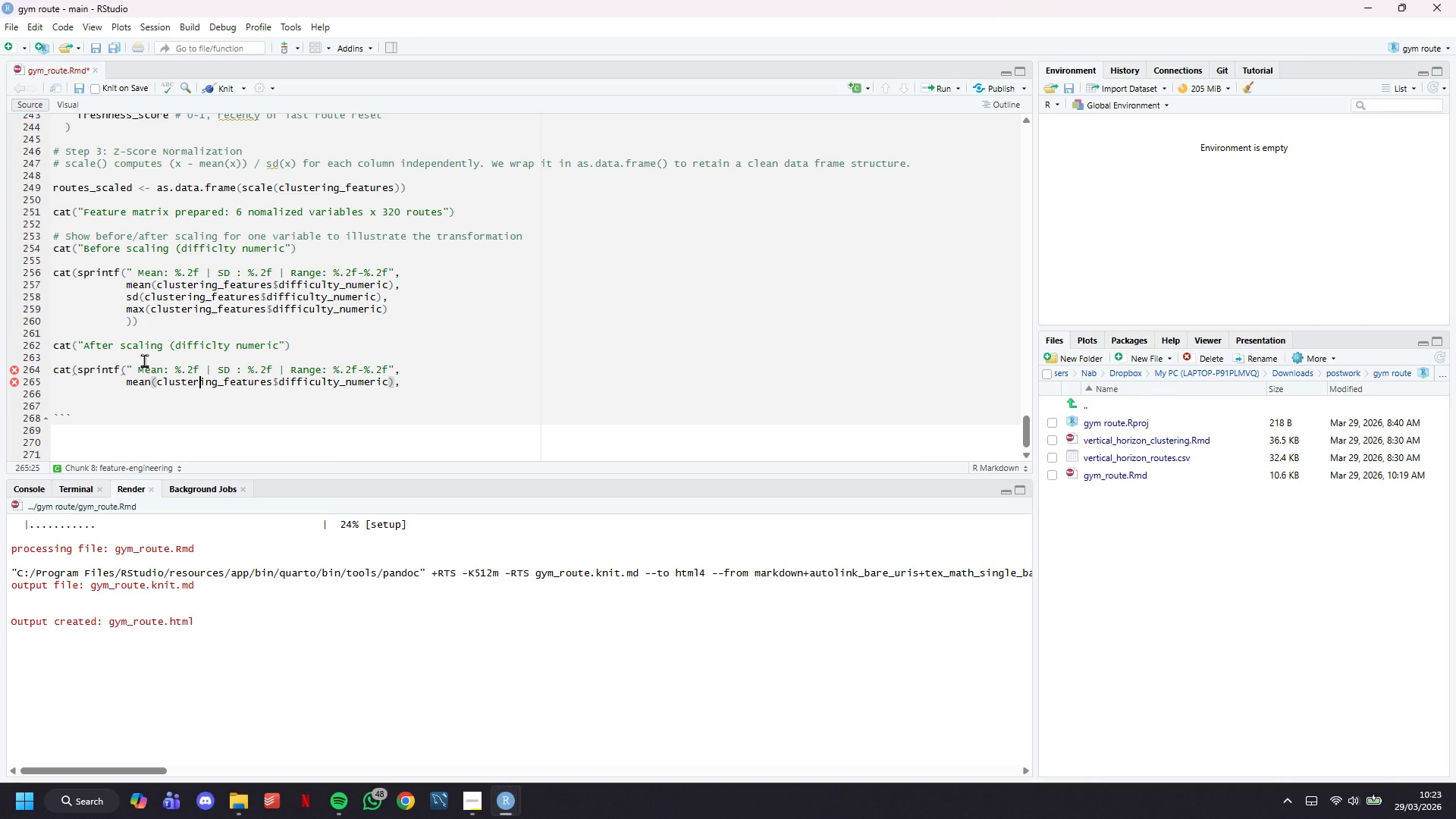 
key(ArrowRight)
 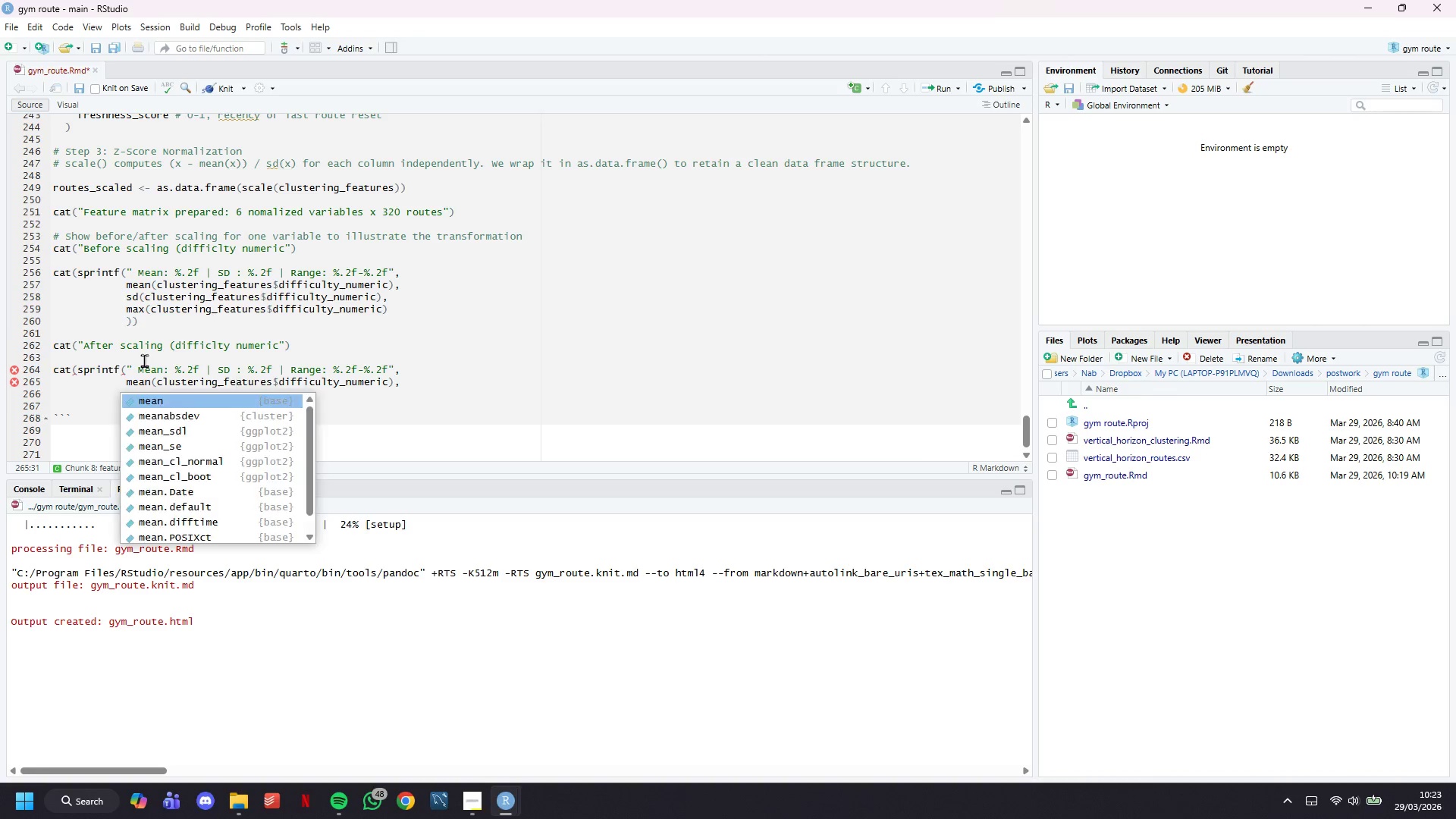 
key(ArrowRight)
 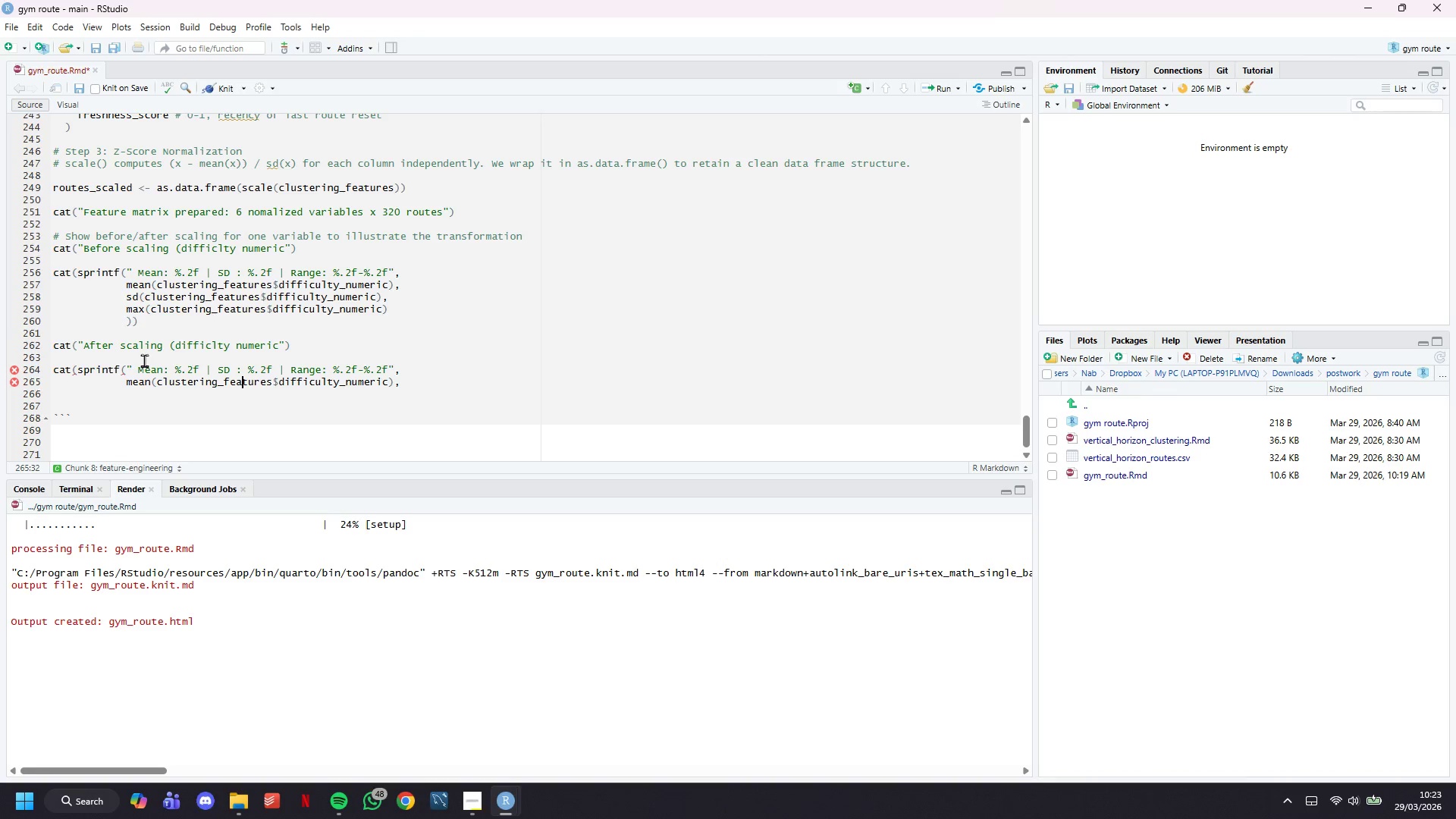 
key(ArrowRight)
 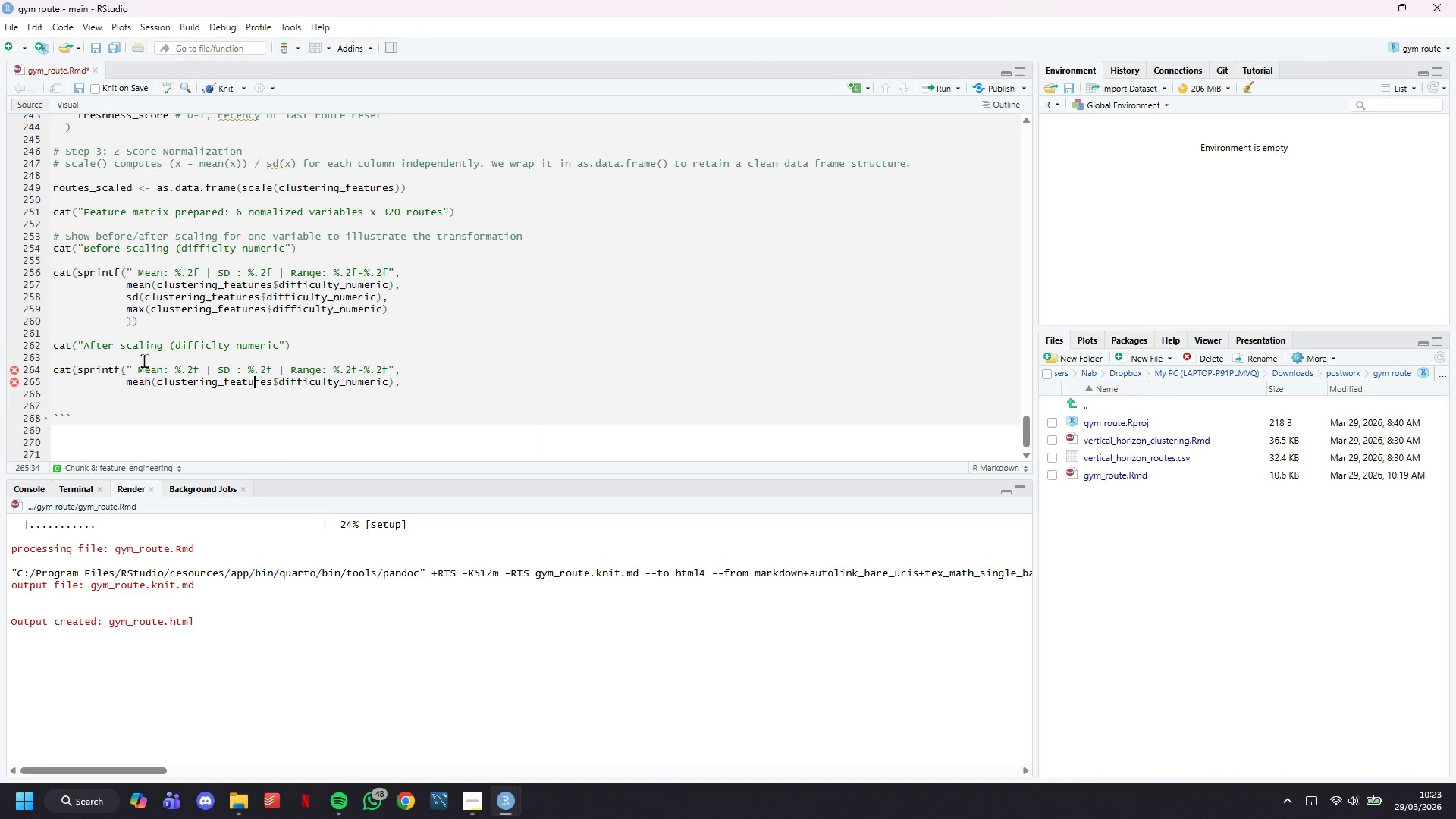 
key(ArrowRight)
 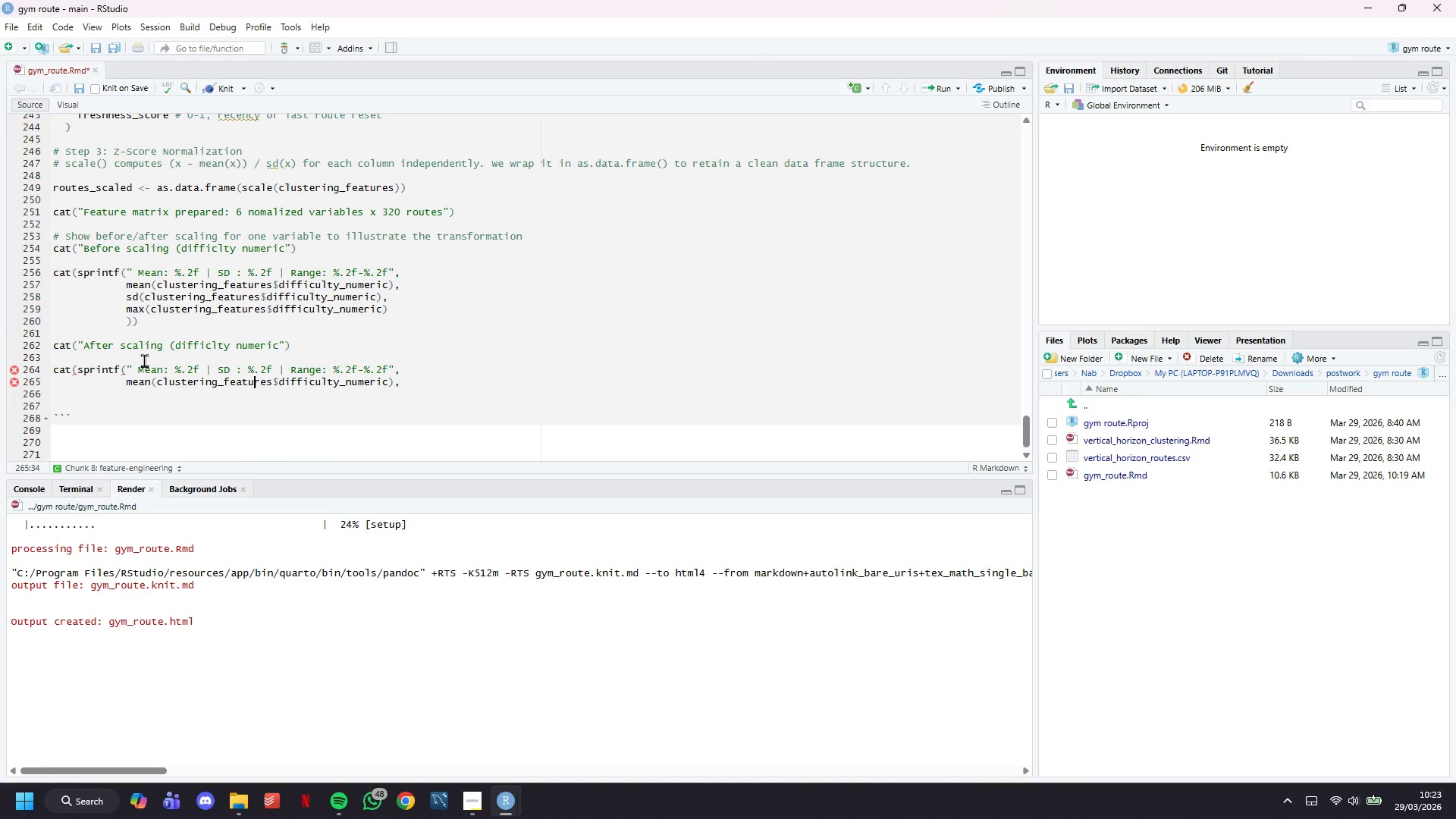 
key(ArrowRight)
 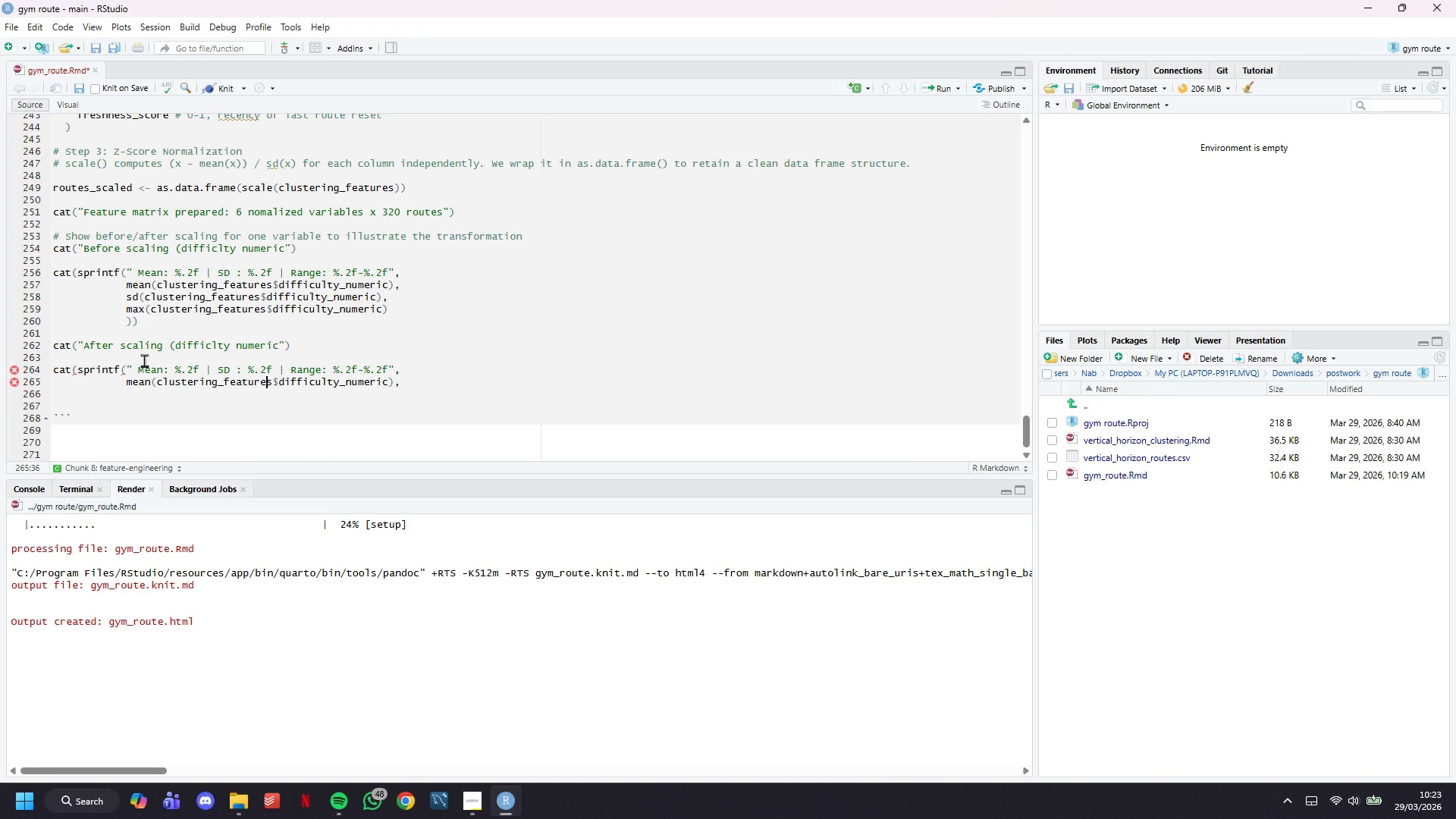 
key(ArrowRight)
 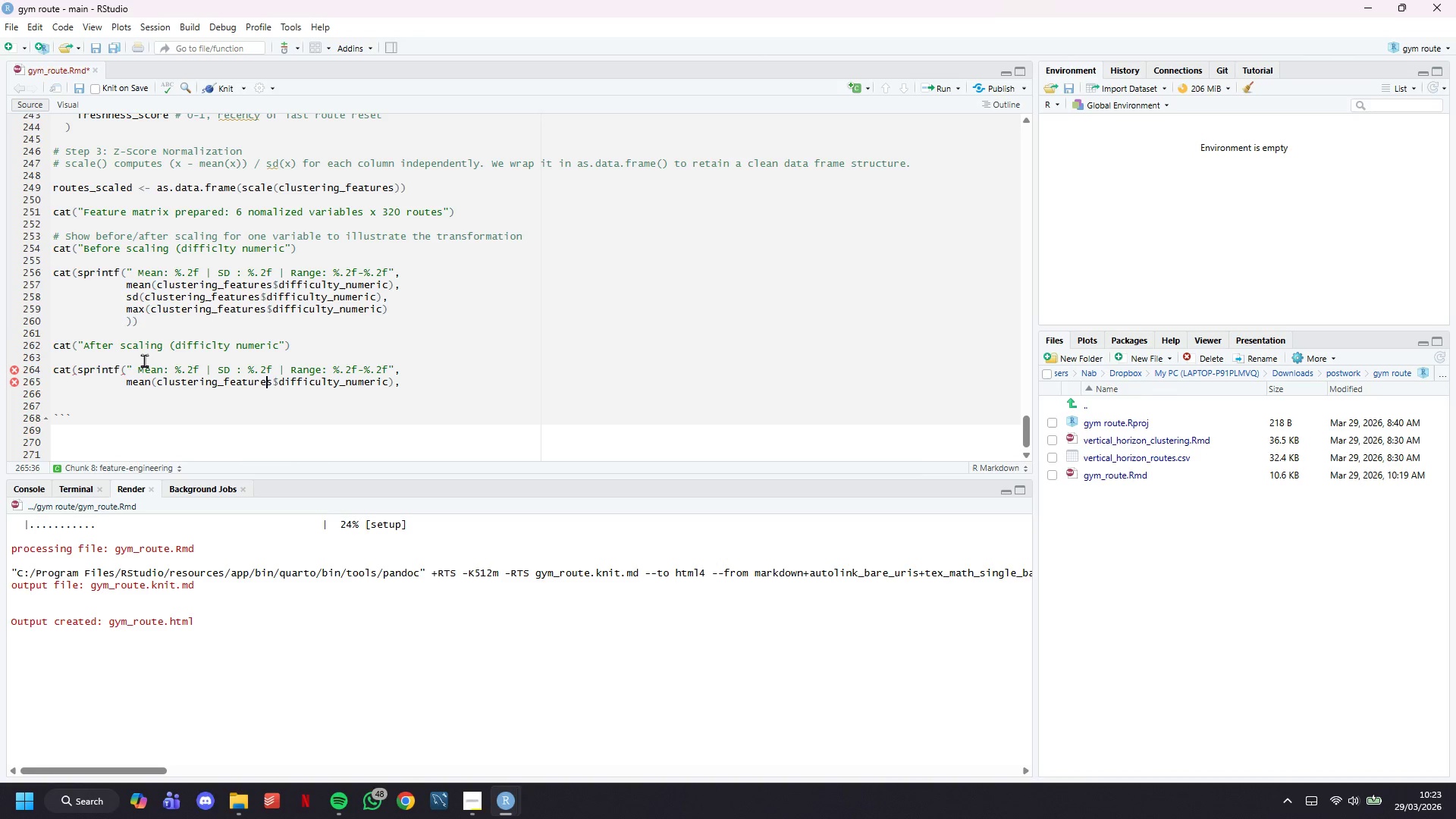 
key(ArrowRight)
 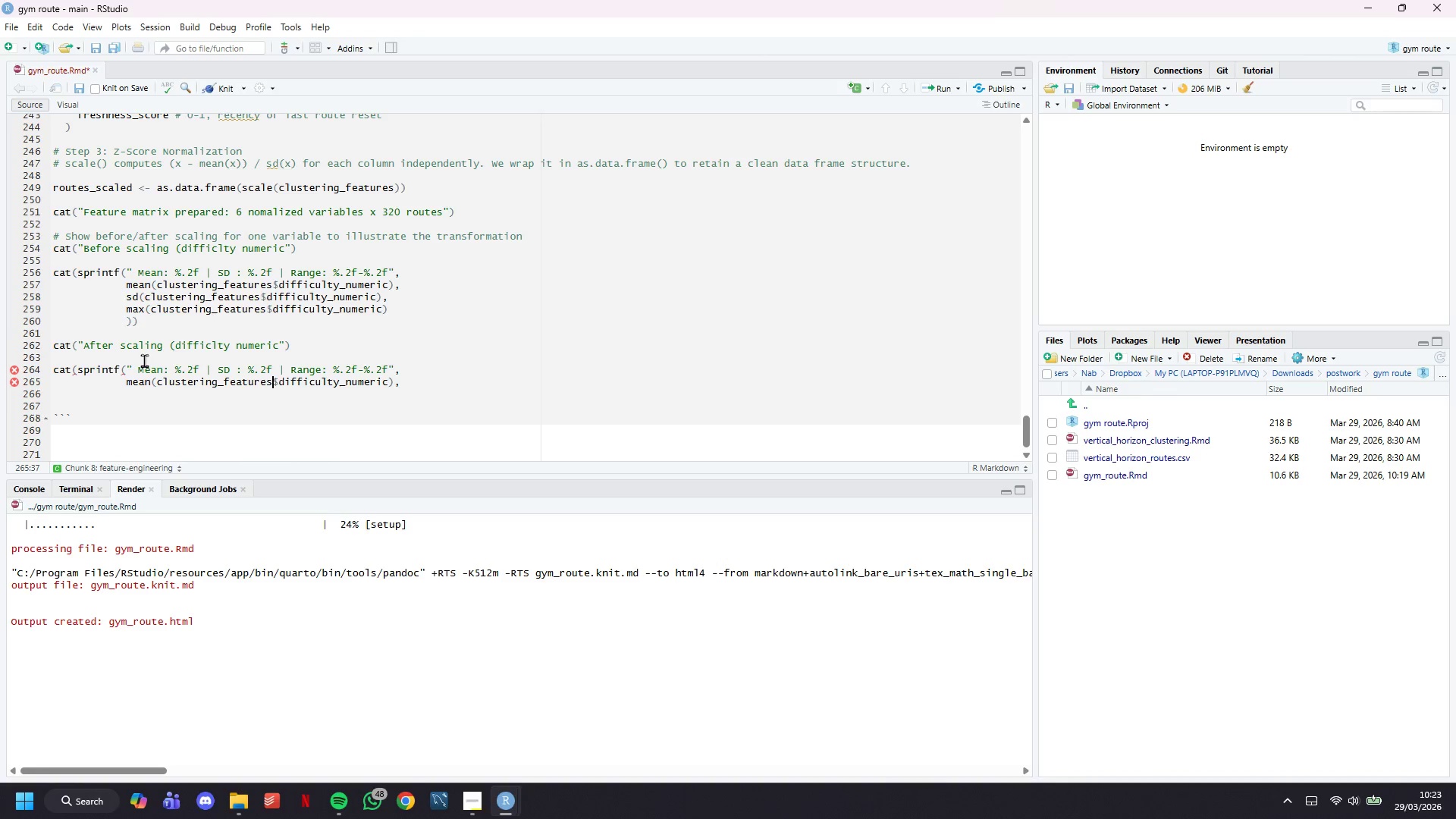 
hold_key(key=Backspace, duration=0.44)
 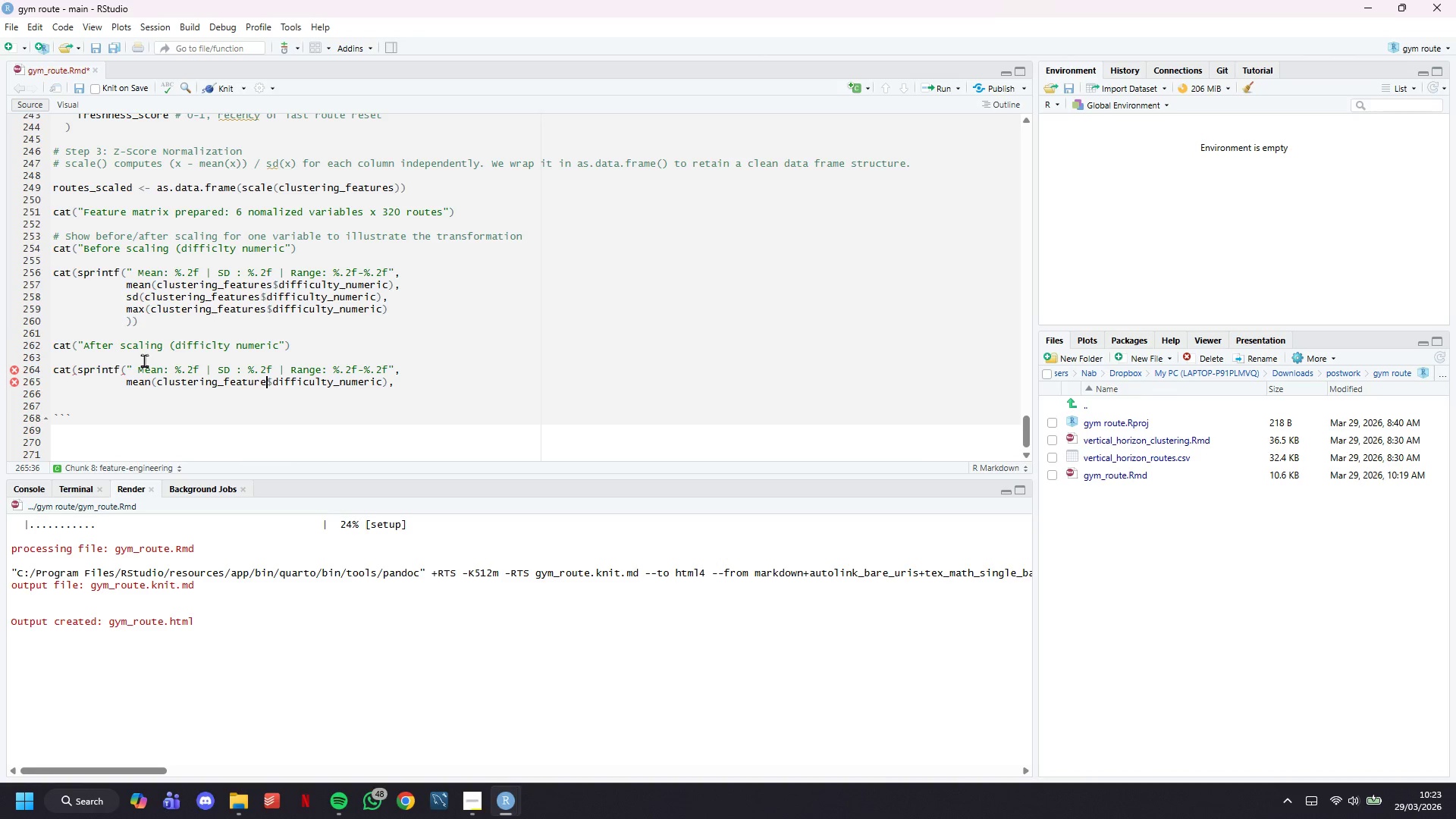 
hold_key(key=Backspace, duration=0.89)
 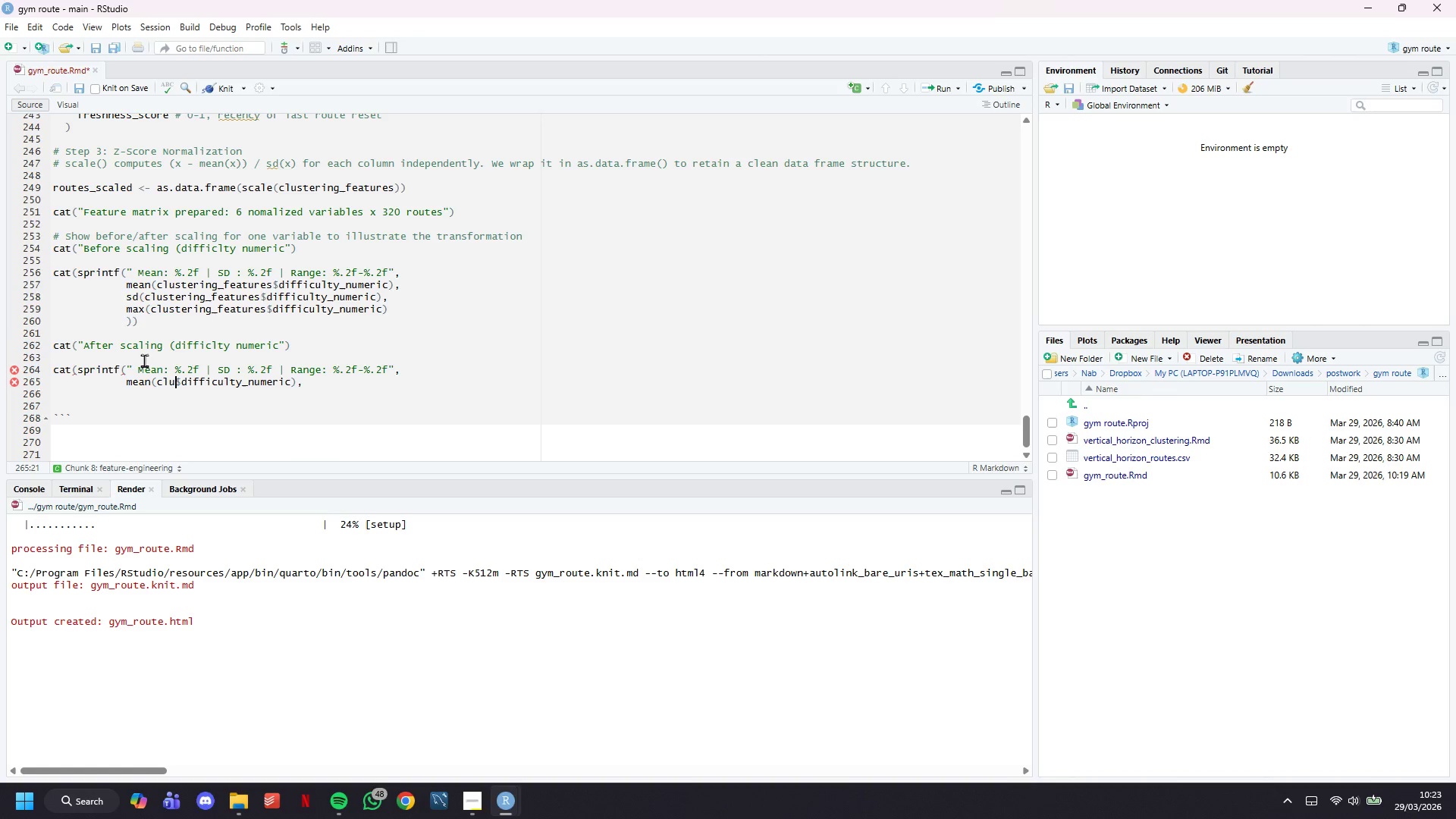 
key(Backspace)
key(Backspace)
key(Backspace)
key(Backspace)
type(routes_scaled)
 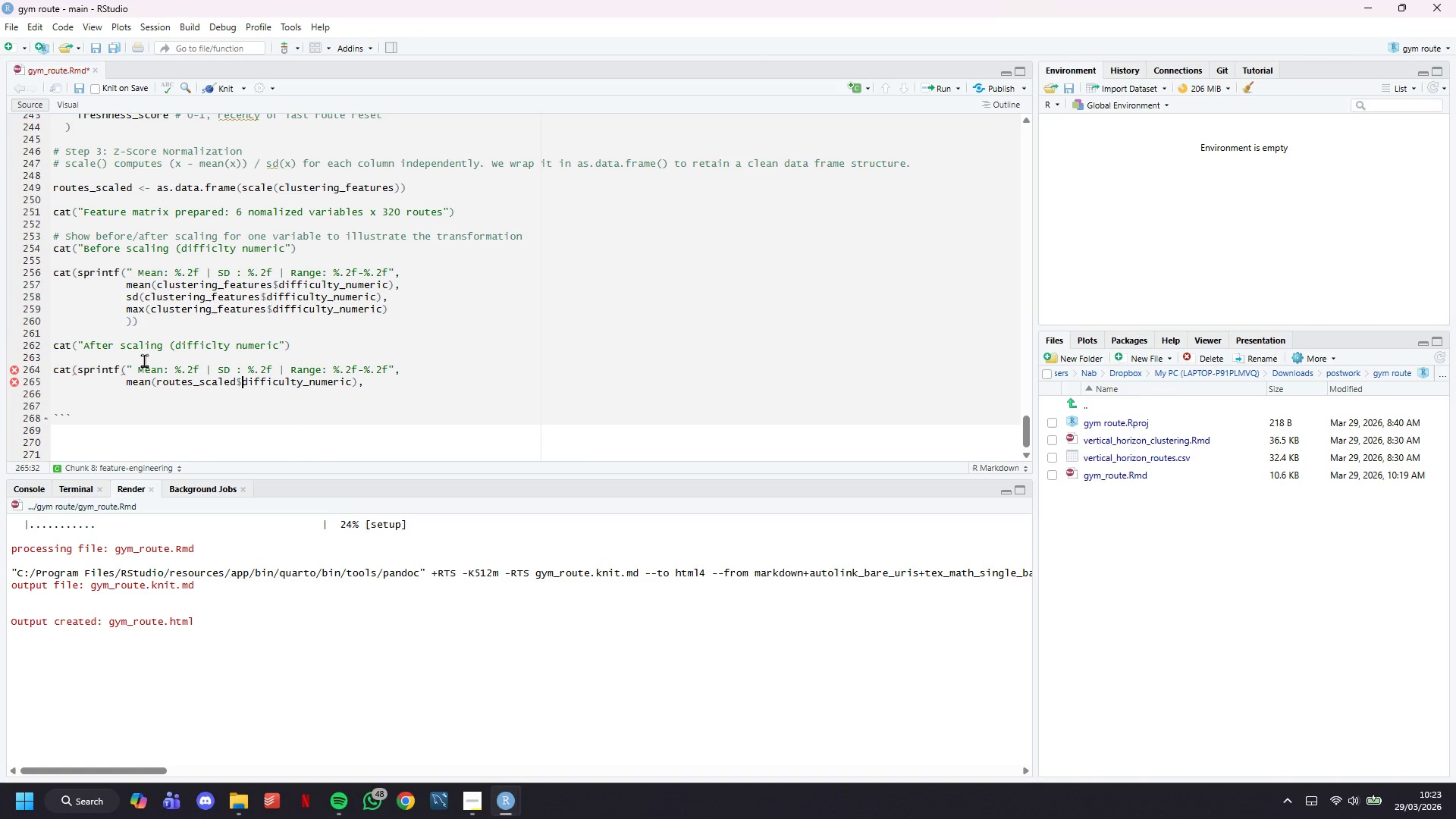 
key(ArrowRight)
 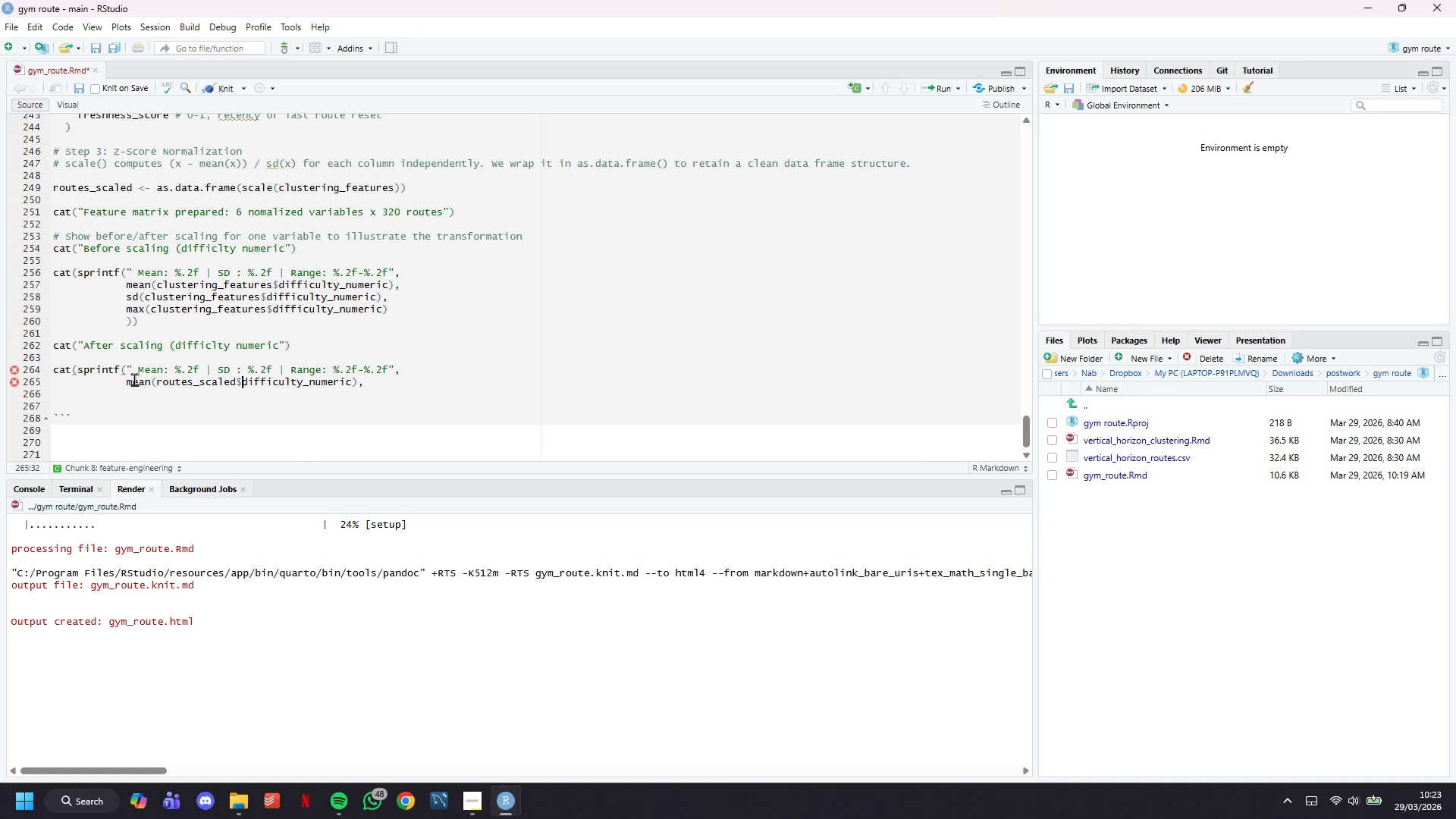 
left_click_drag(start_coordinate=[126, 379], to_coordinate=[372, 378])
 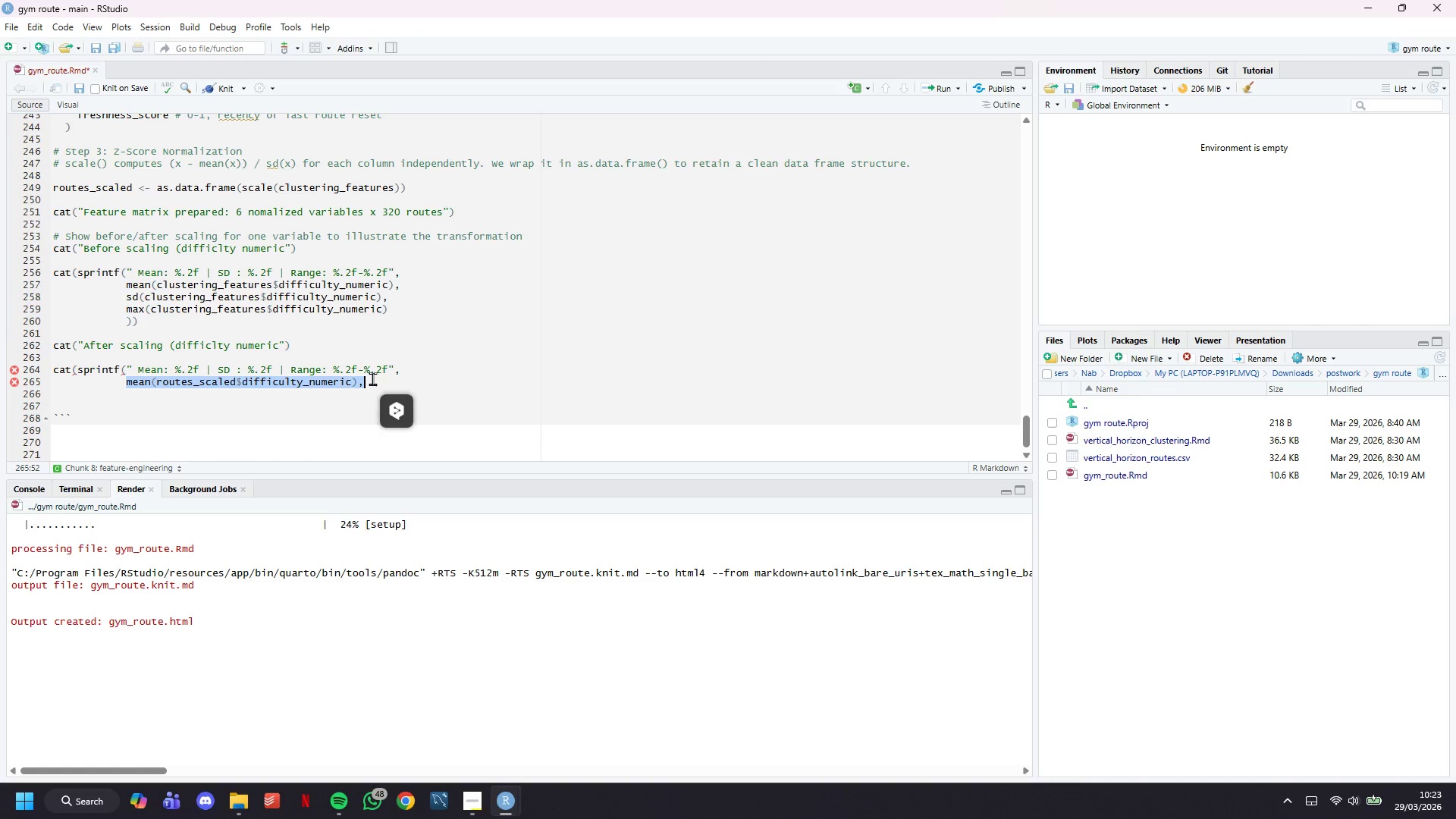 
key(Control+C)
 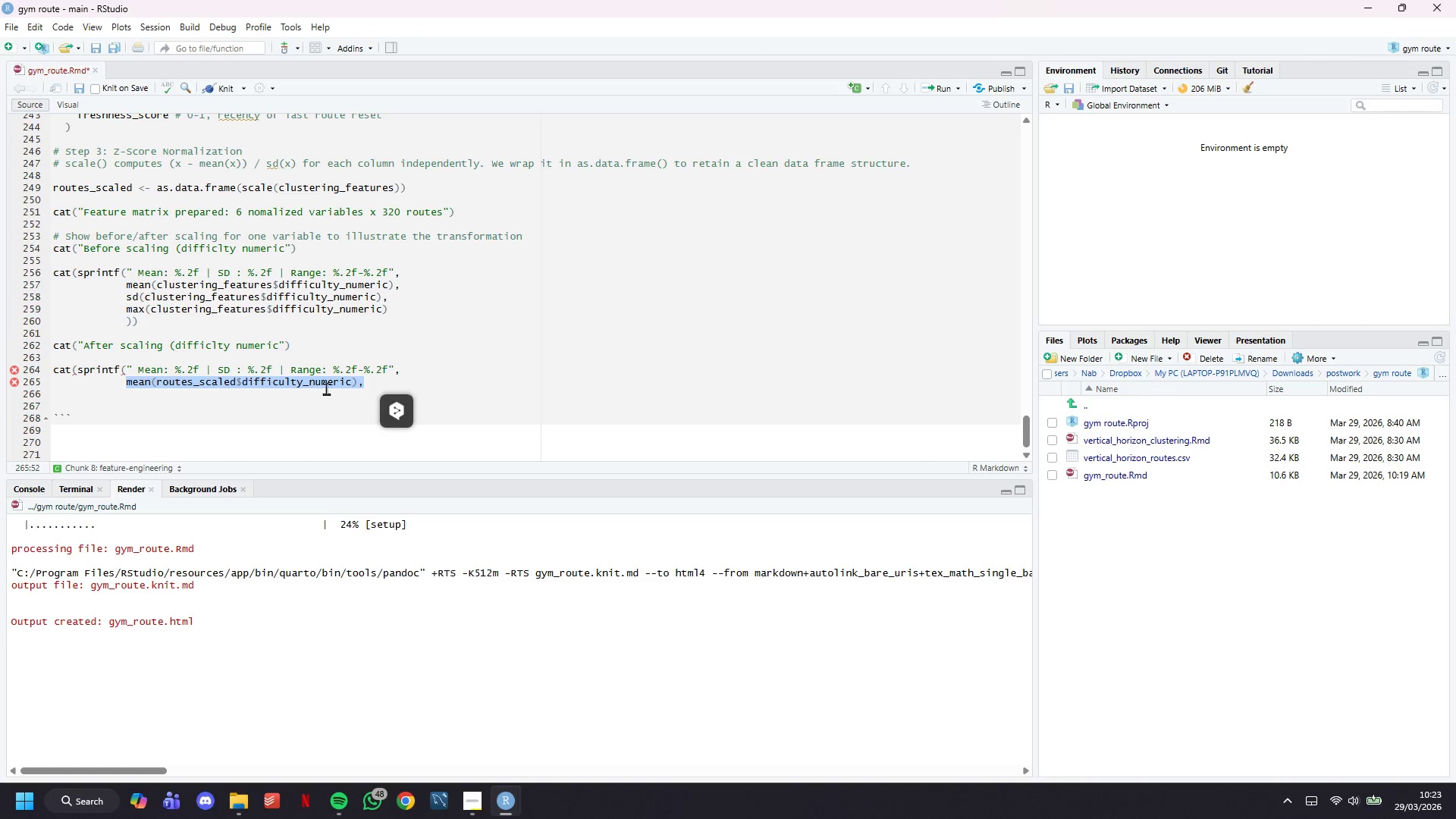 
left_click([325, 388])
 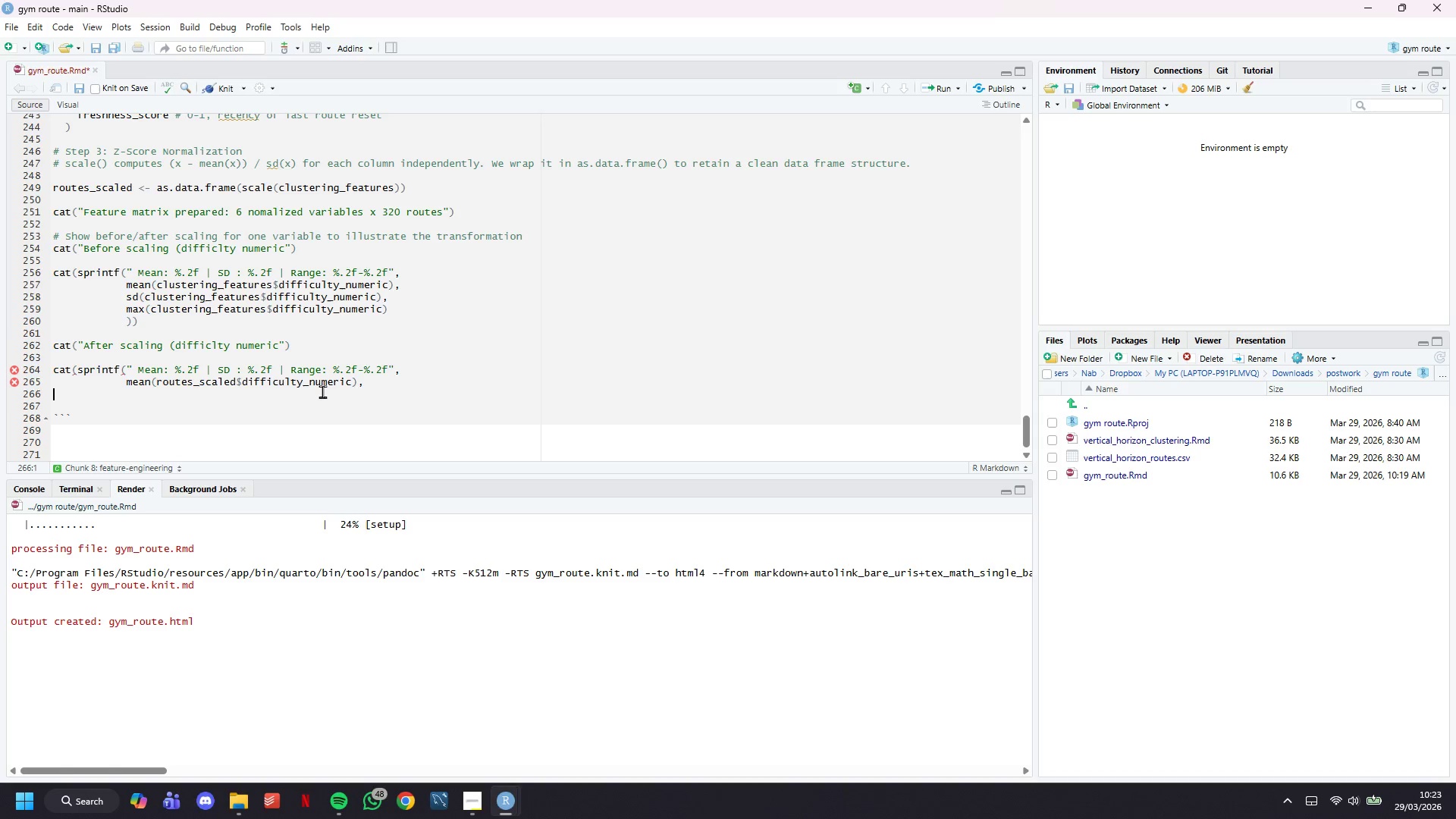 
key(Control+V)
 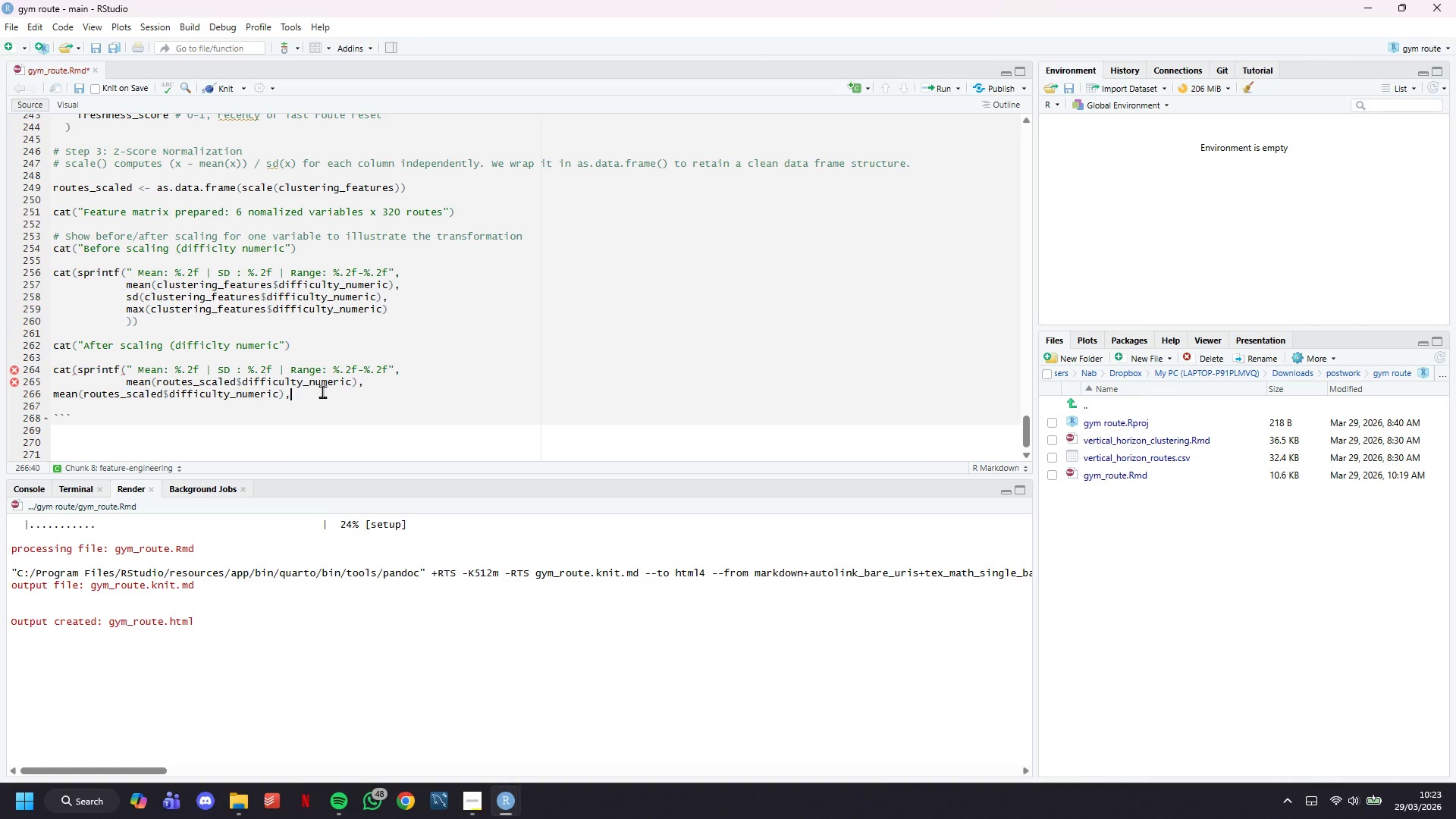 
key(Control+Z)
 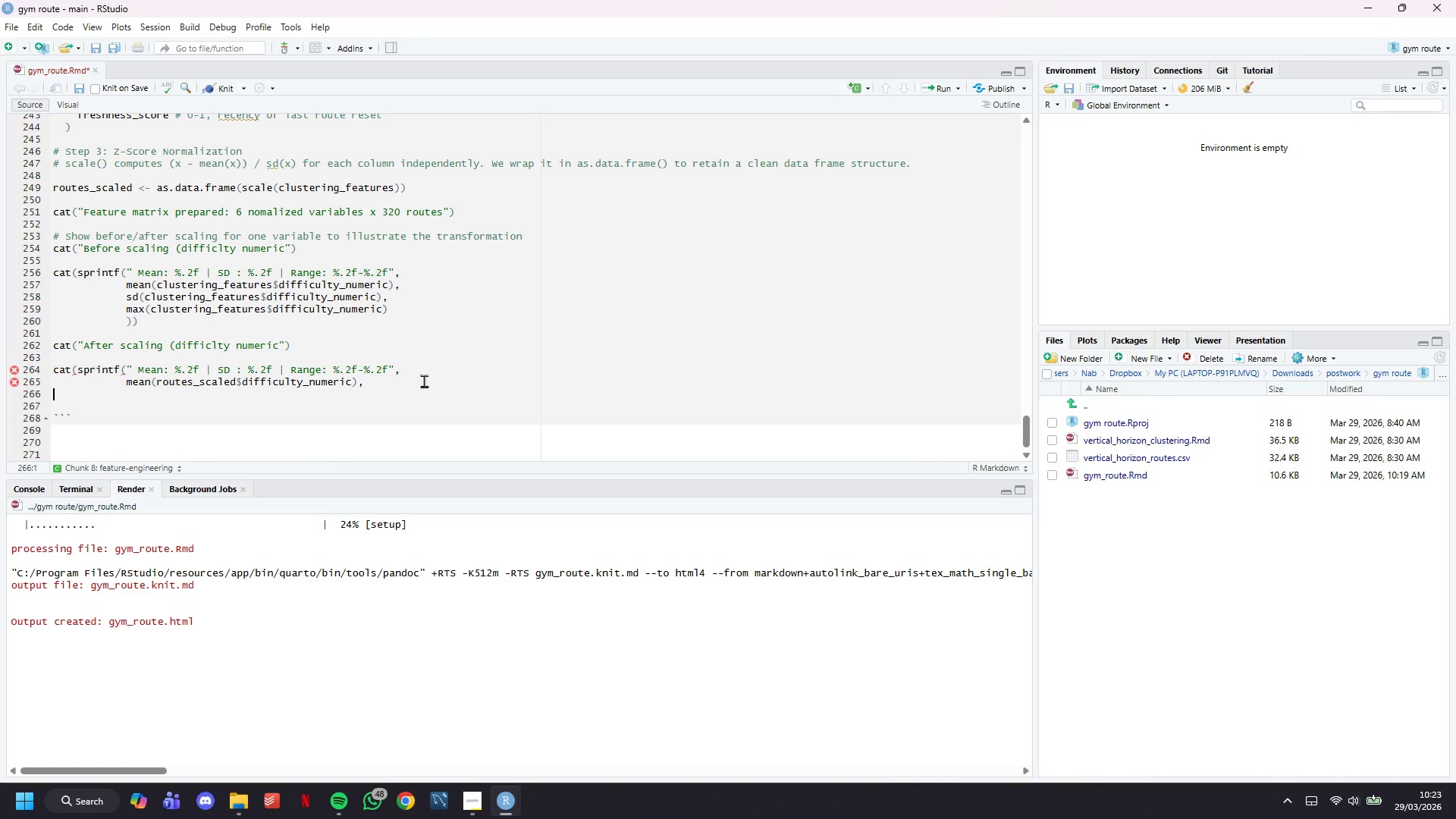 
left_click([424, 381])
 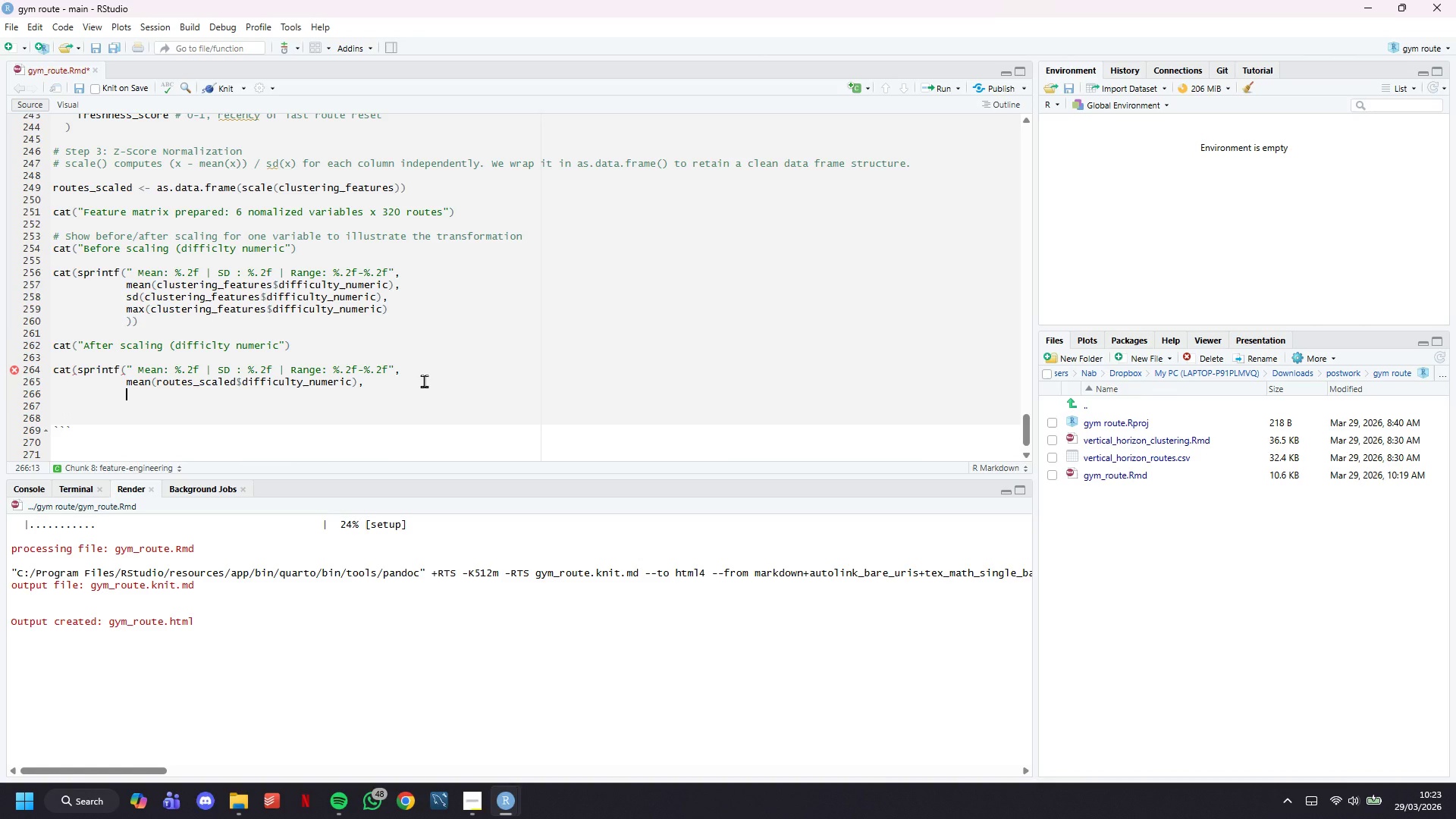 
key(Enter)
 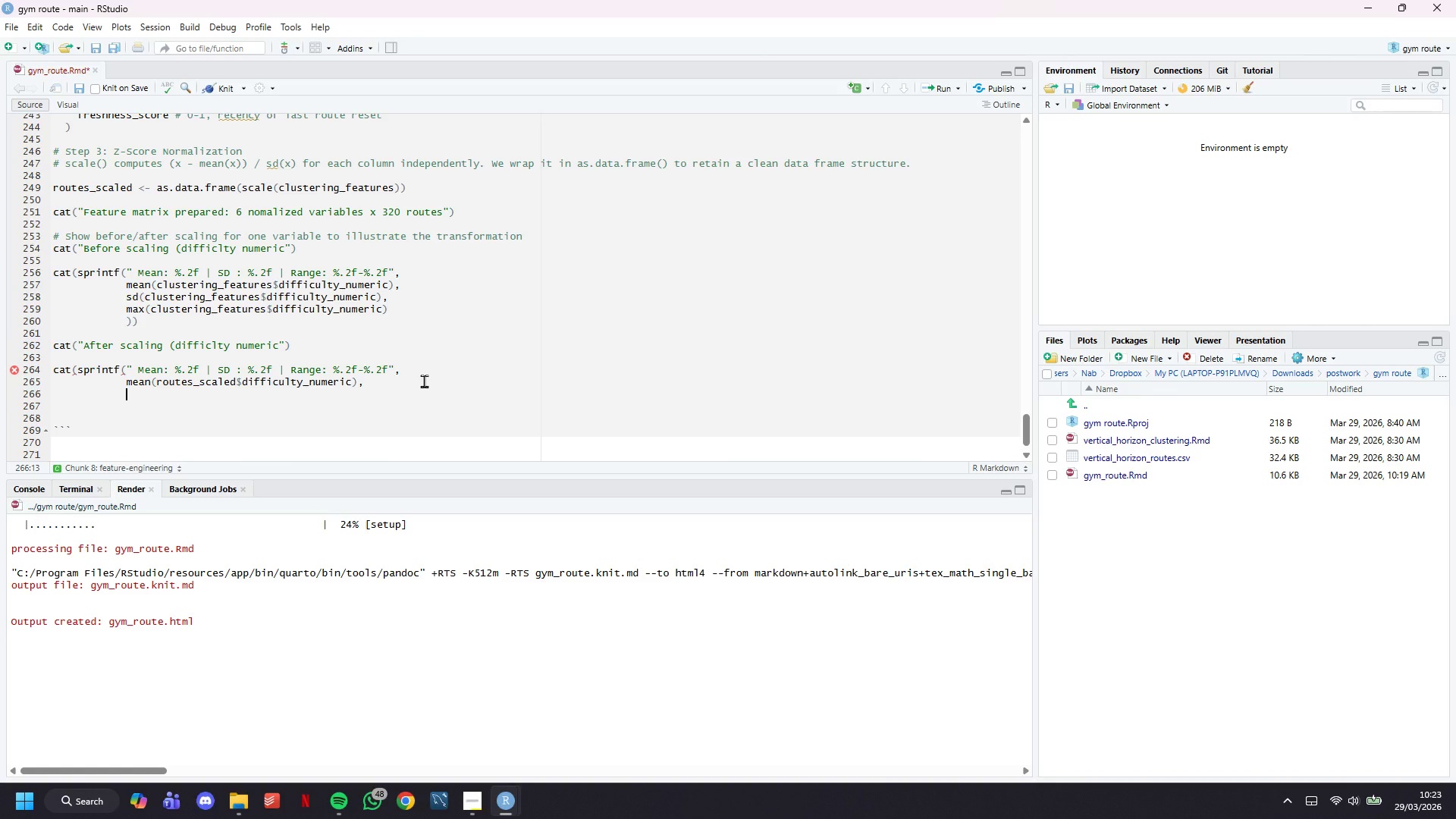 
key(Control+ControlLeft)
 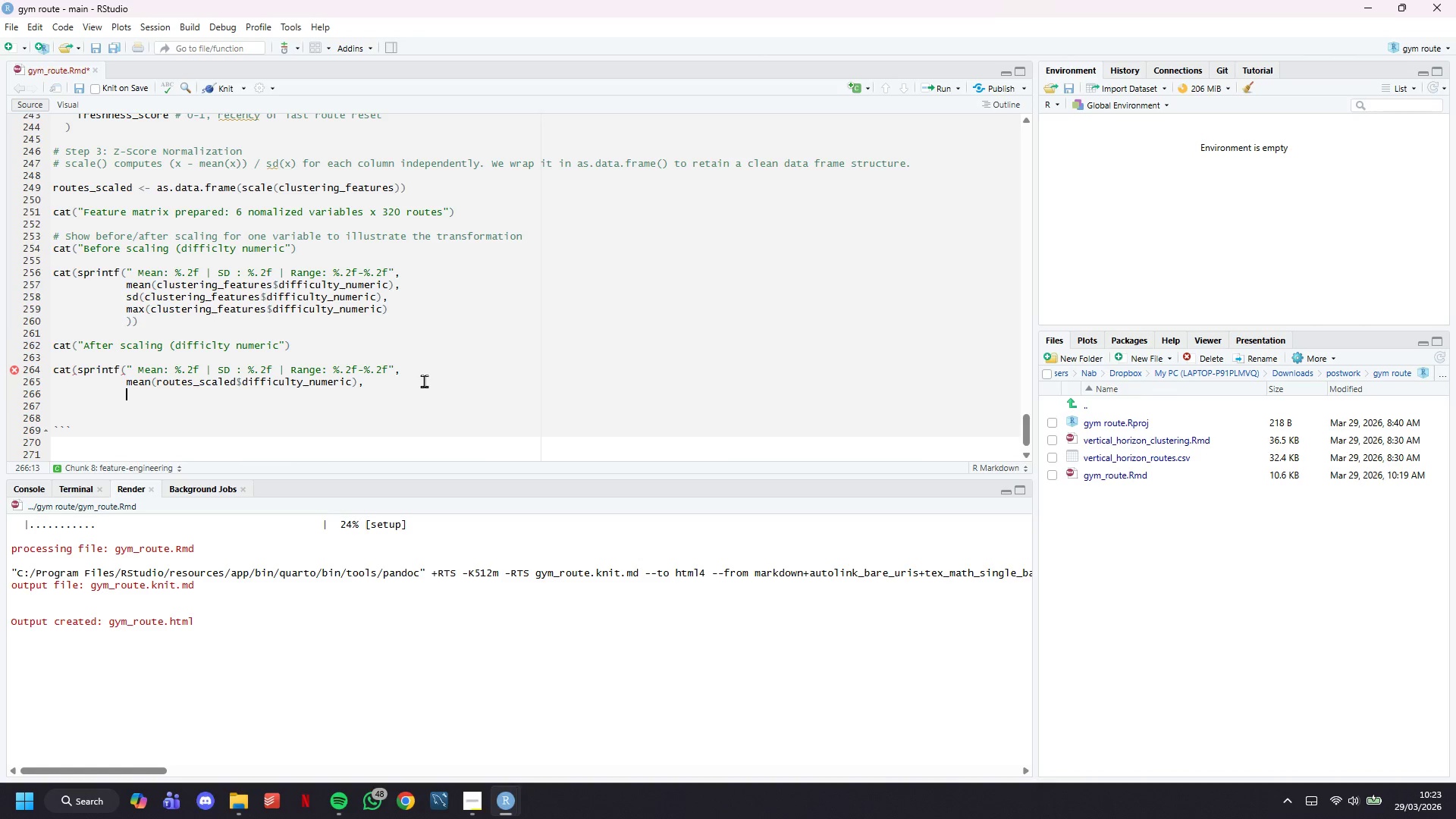 
key(Control+V)
 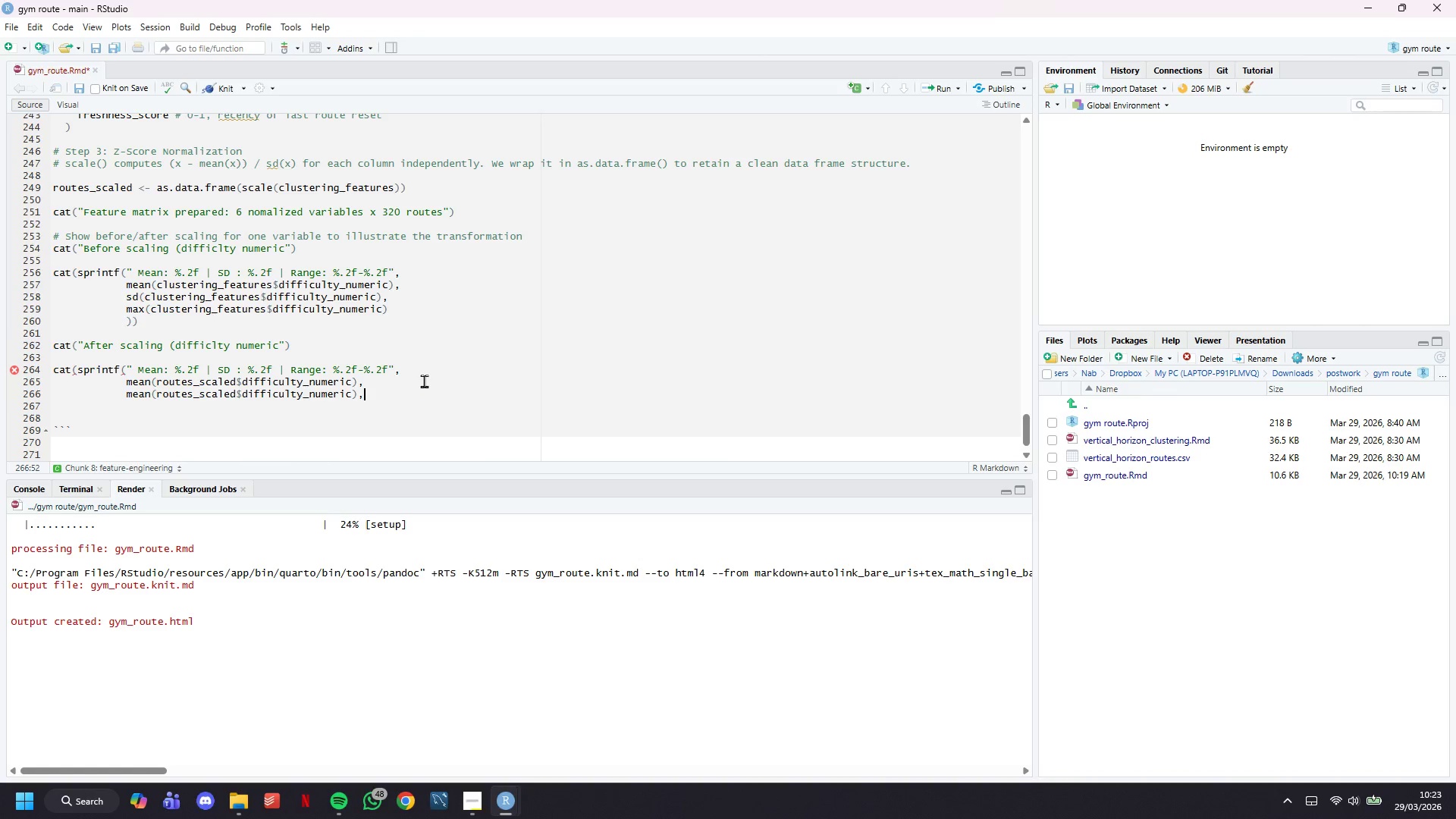 
key(Enter)
 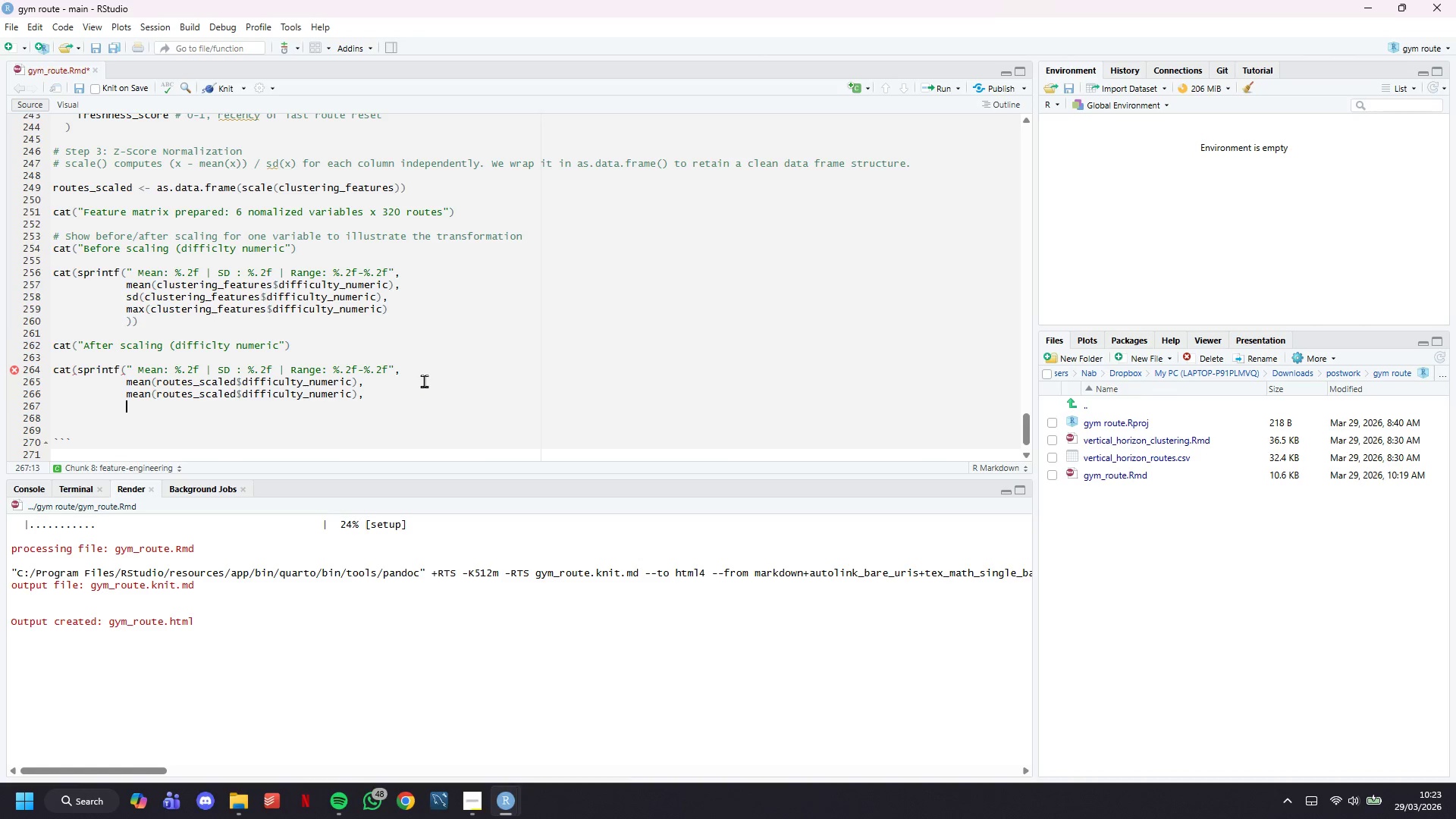 
key(Control+V)
 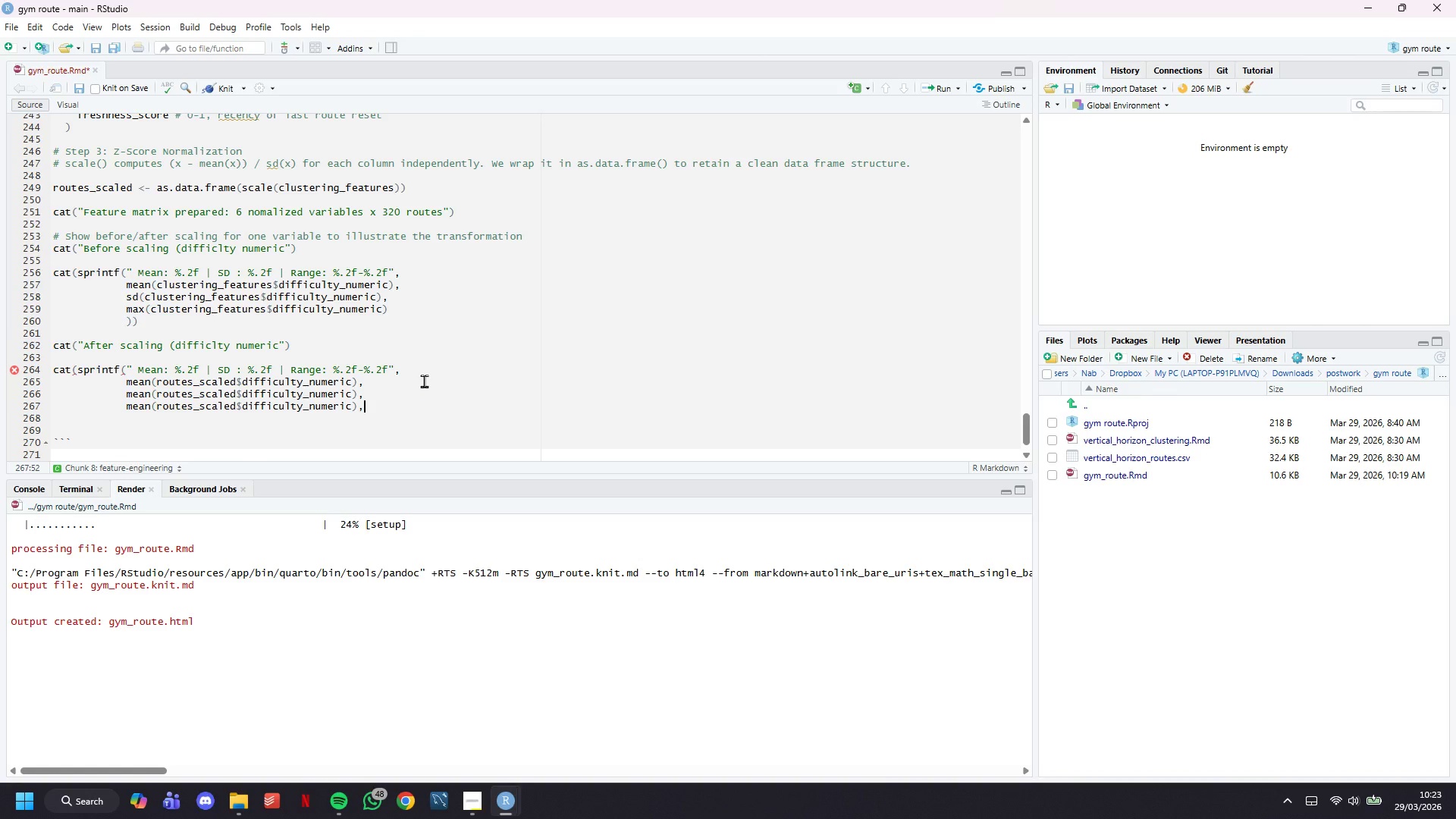 
key(Backspace)
 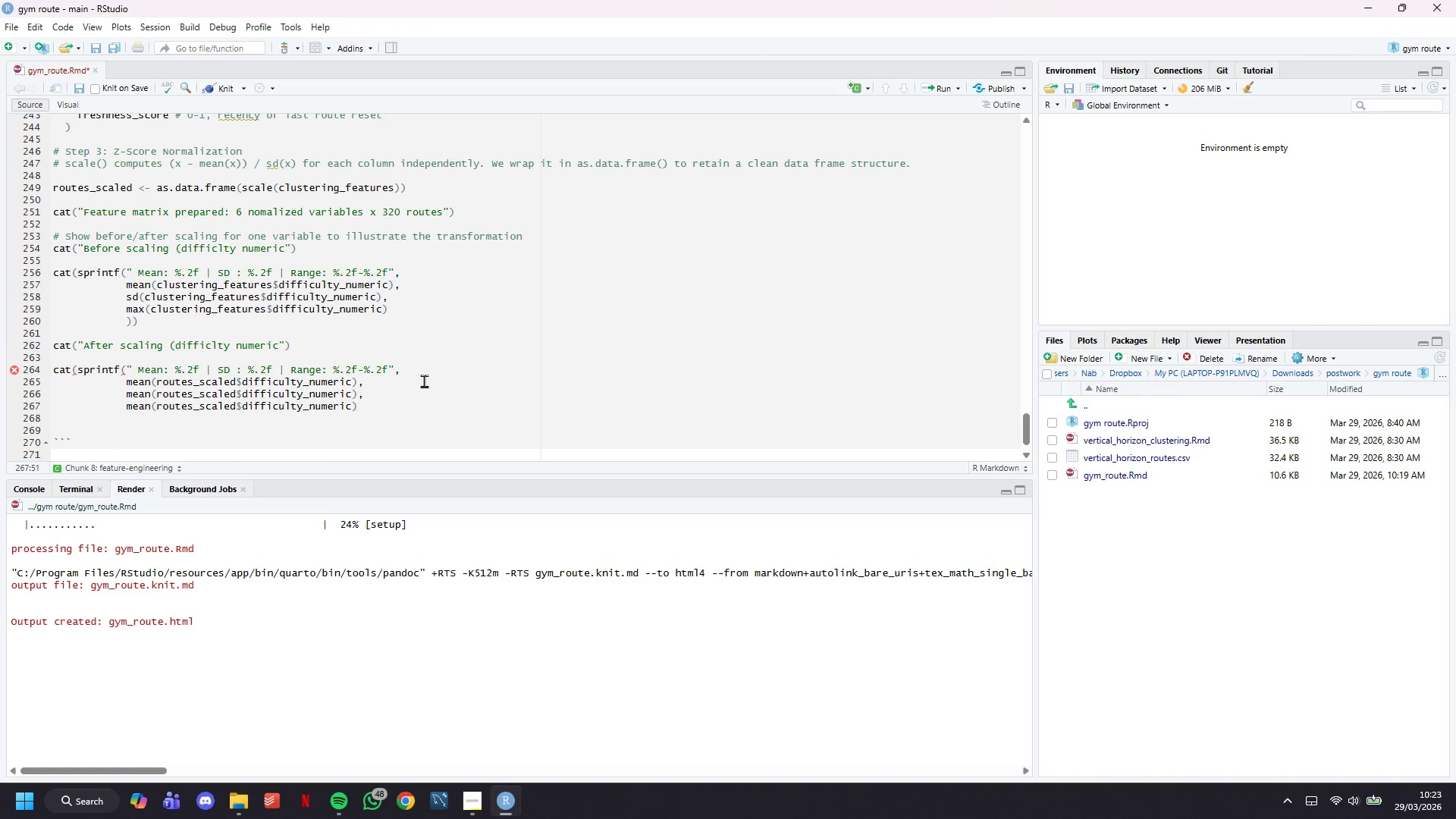 
key(Enter)
 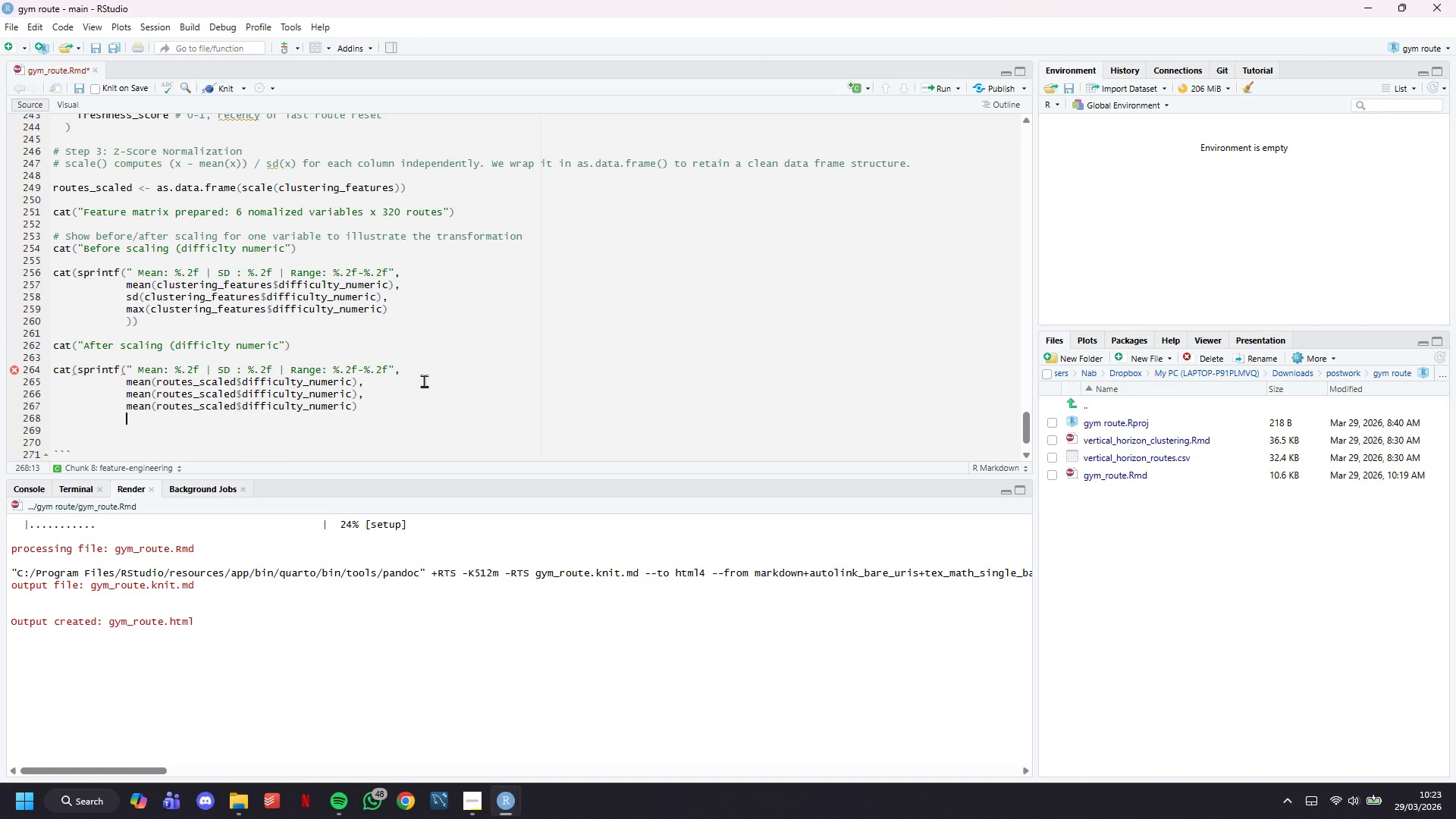 
type()))
 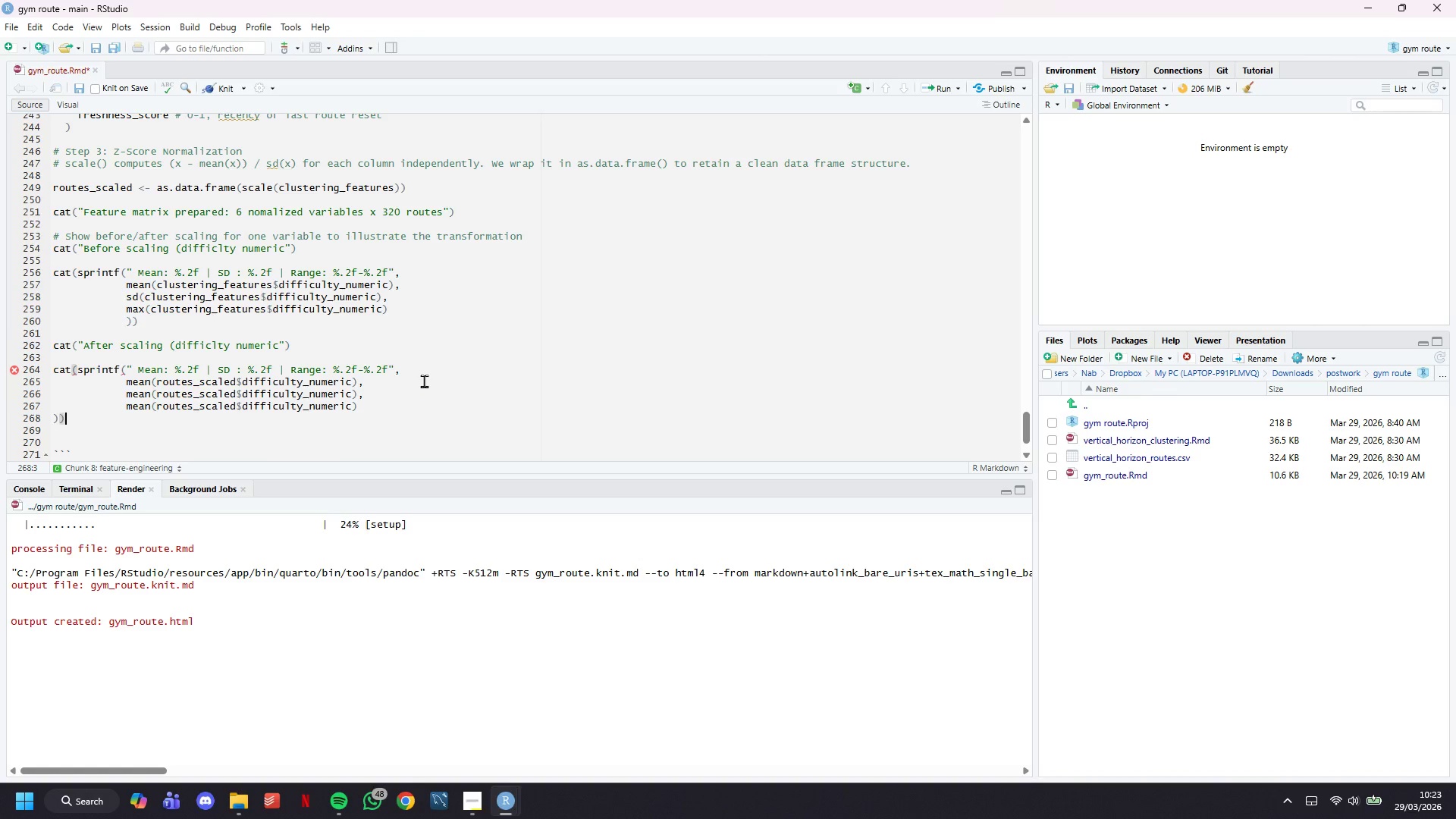 
key(ArrowLeft)
 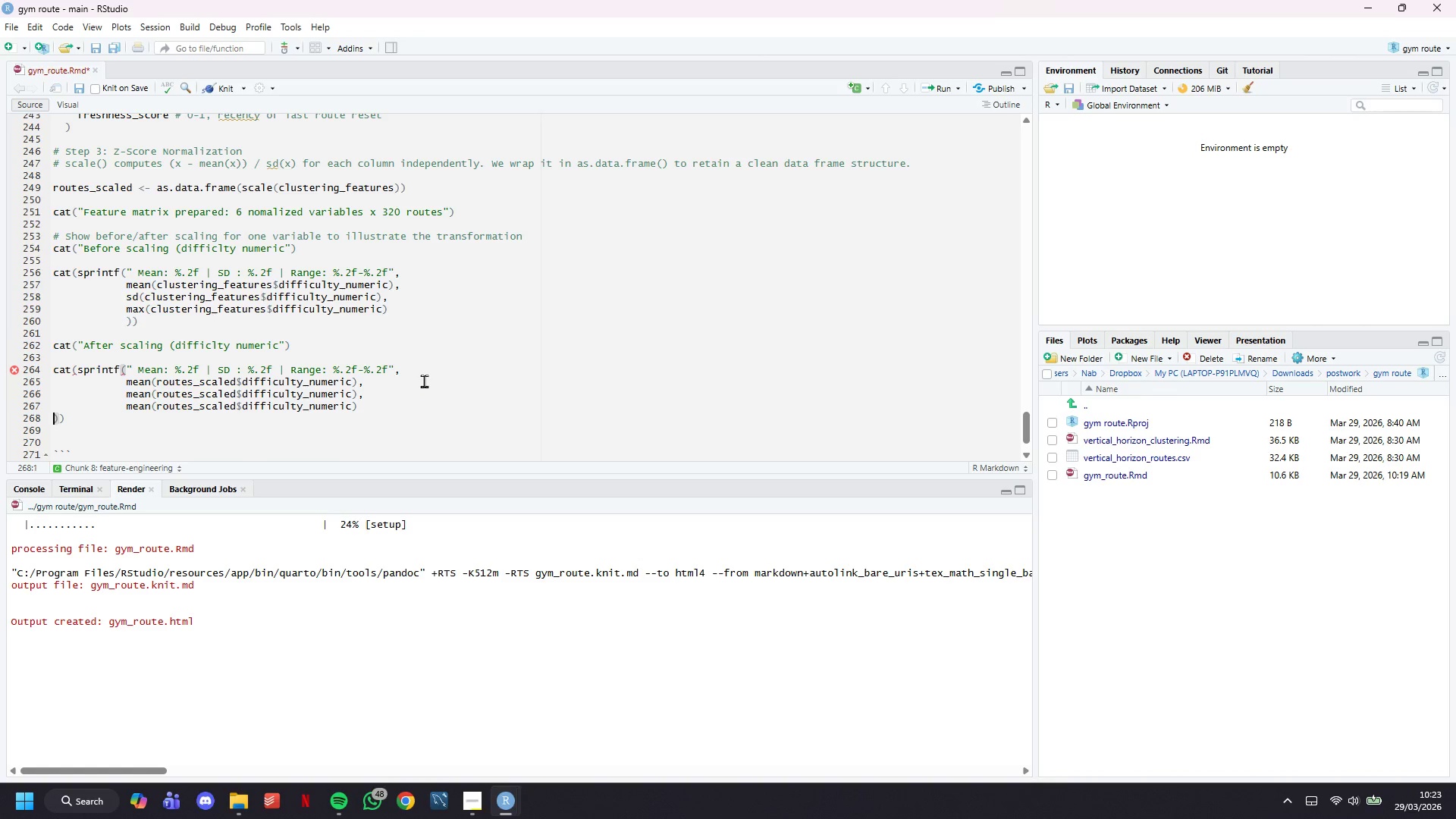 
key(ArrowLeft)
 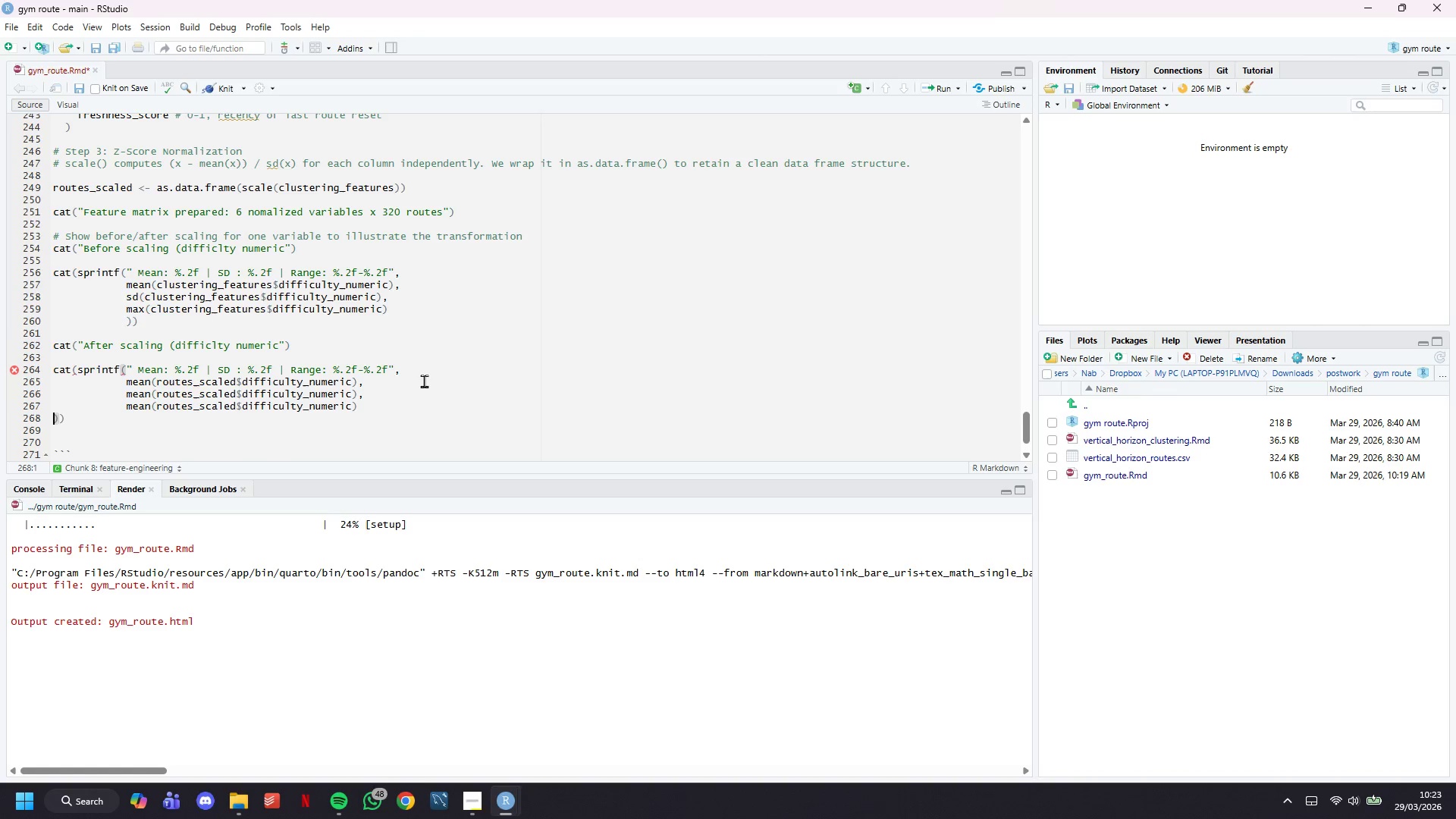 
key(Backspace)
 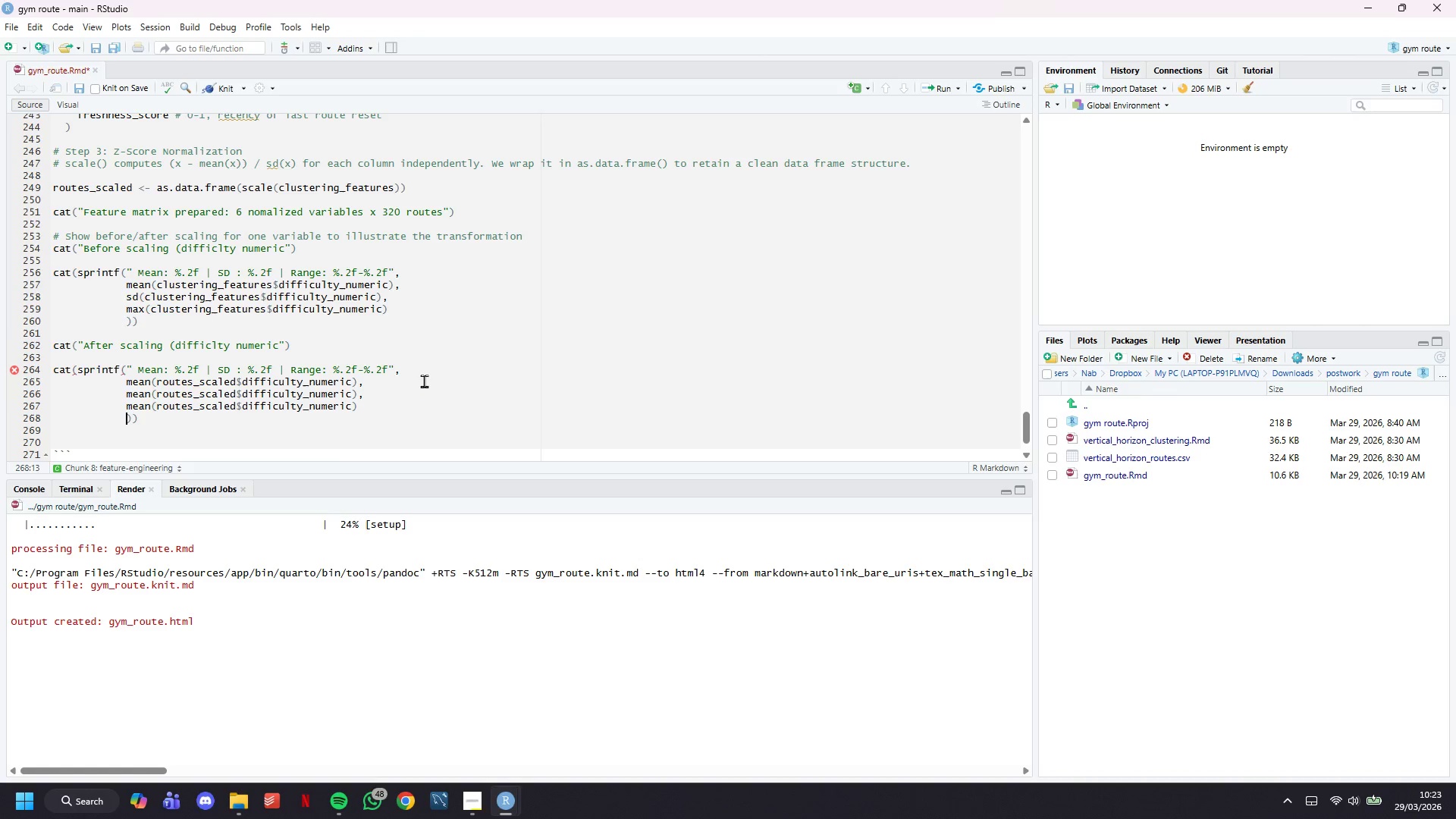 
key(Enter)
 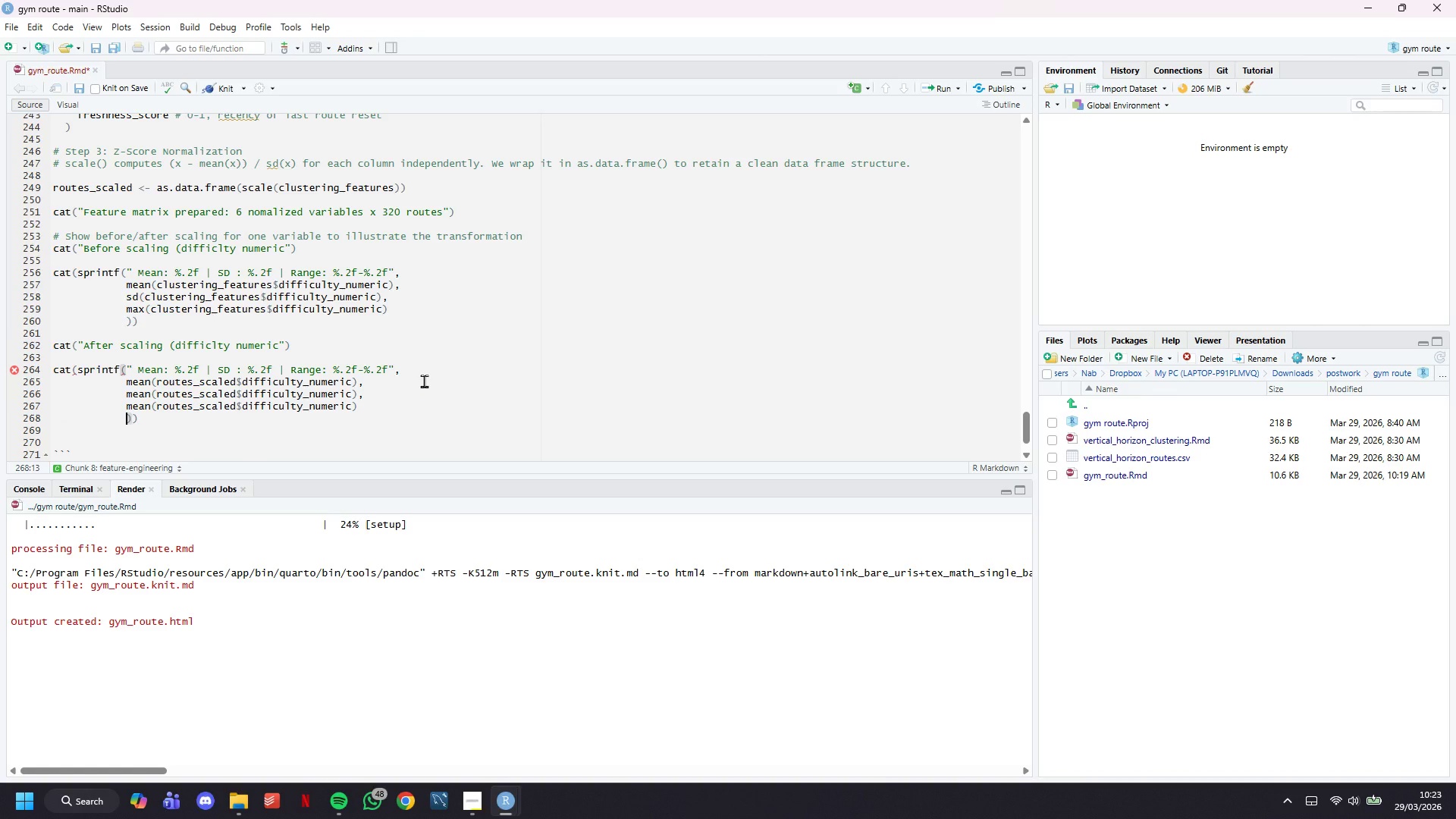 
key(ArrowUp)
 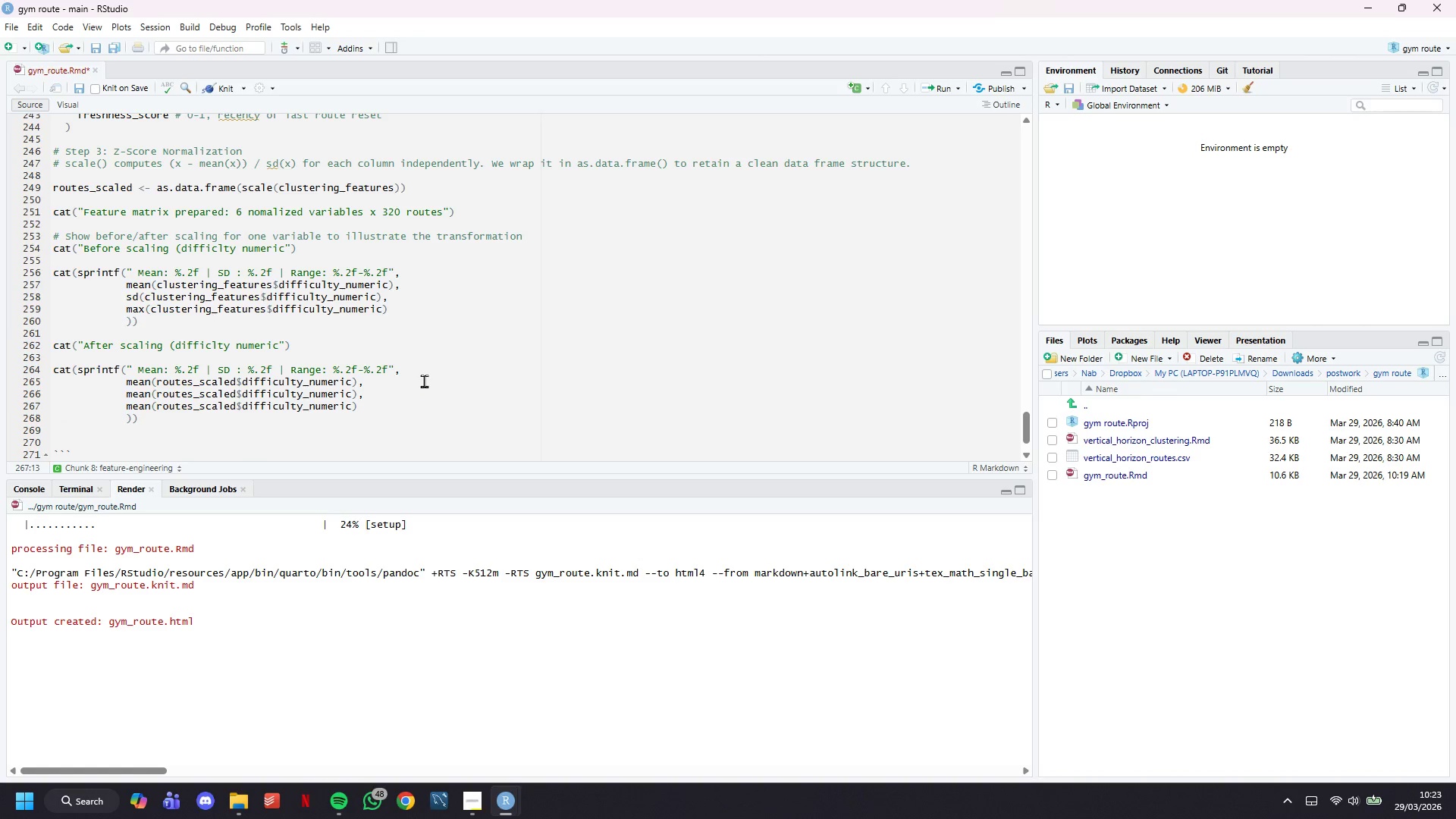 
key(ArrowUp)
 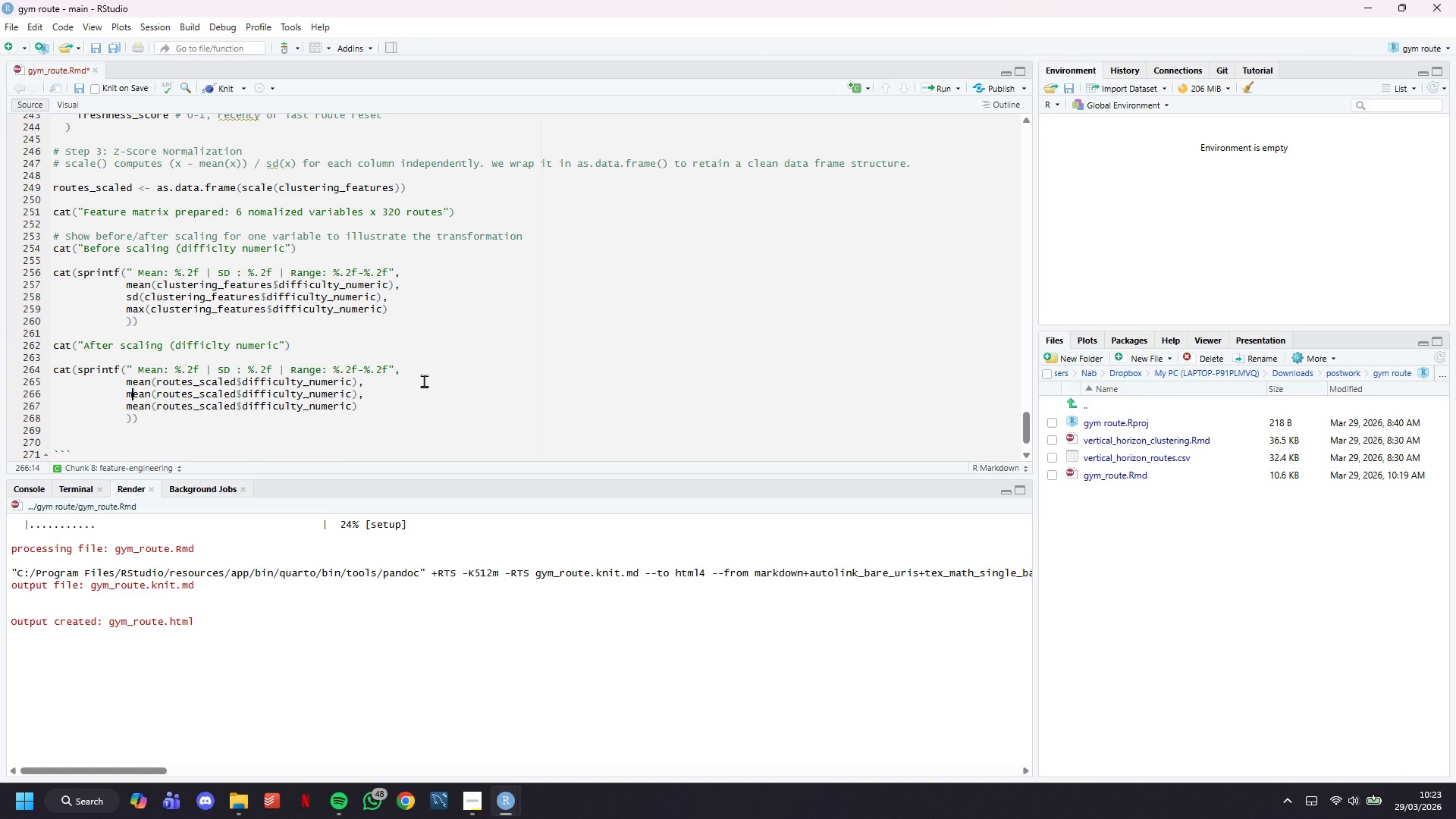 
key(ArrowRight)
 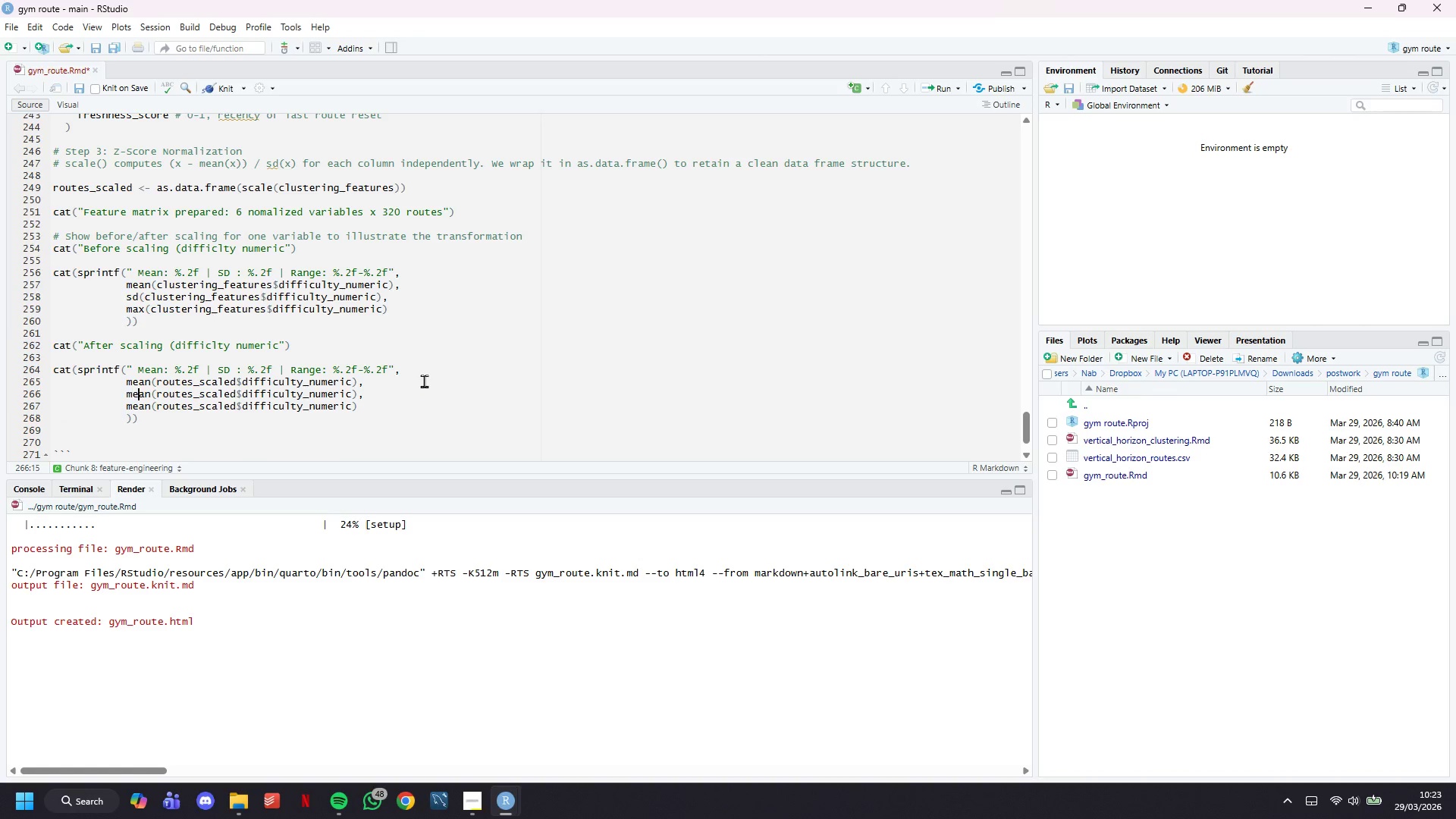 
key(ArrowRight)
 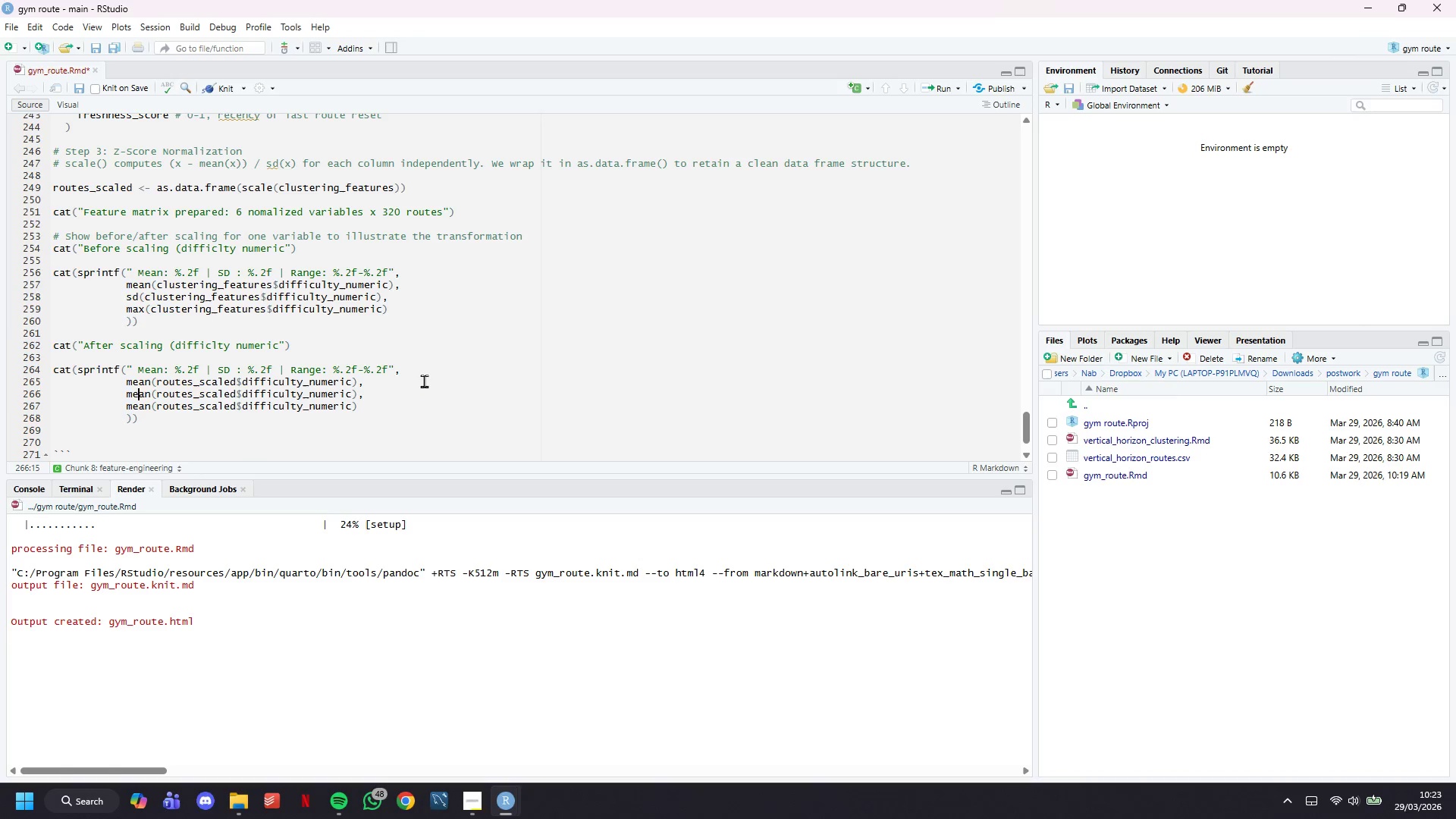 
key(ArrowRight)
 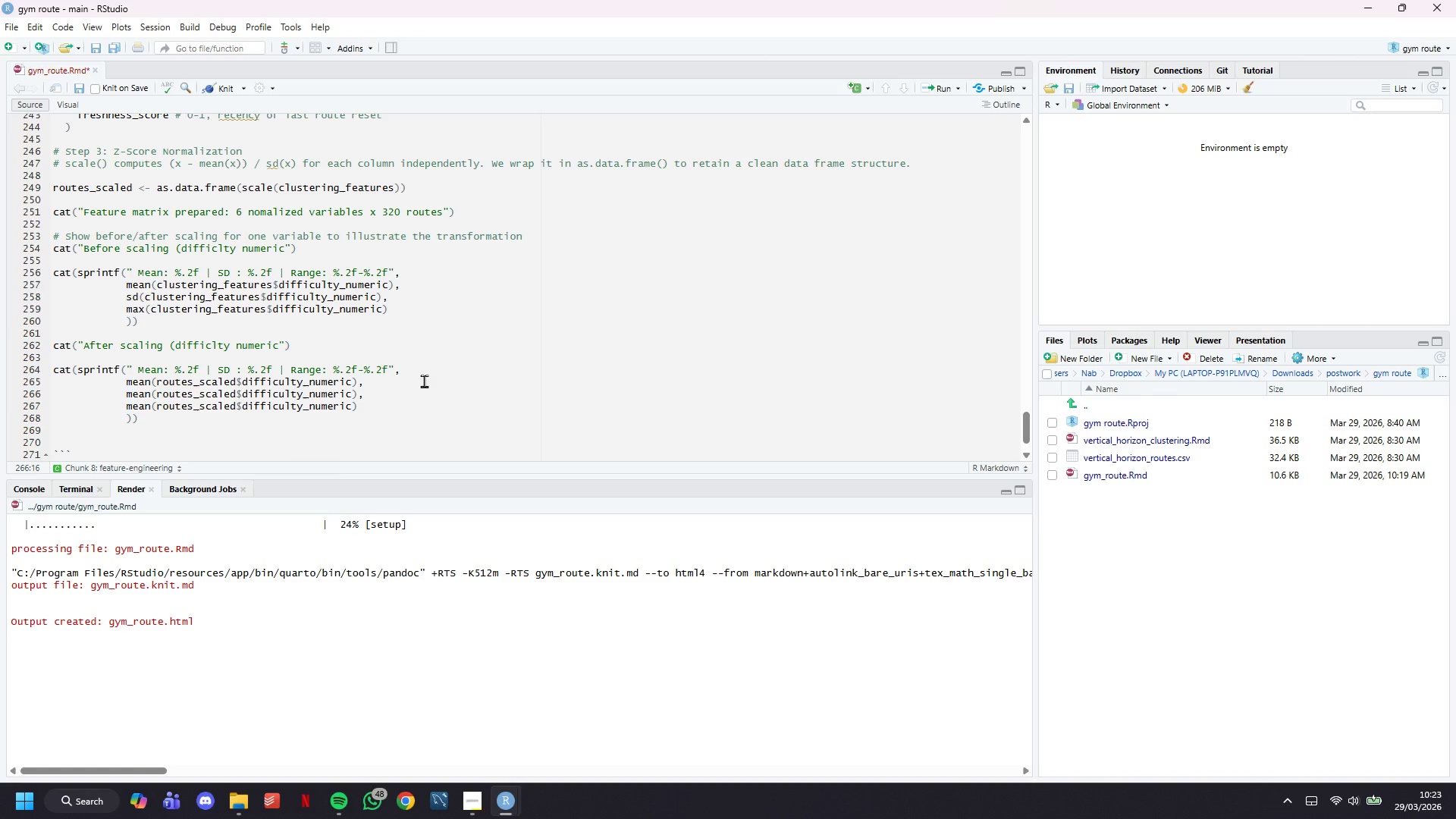 
key(ArrowRight)
 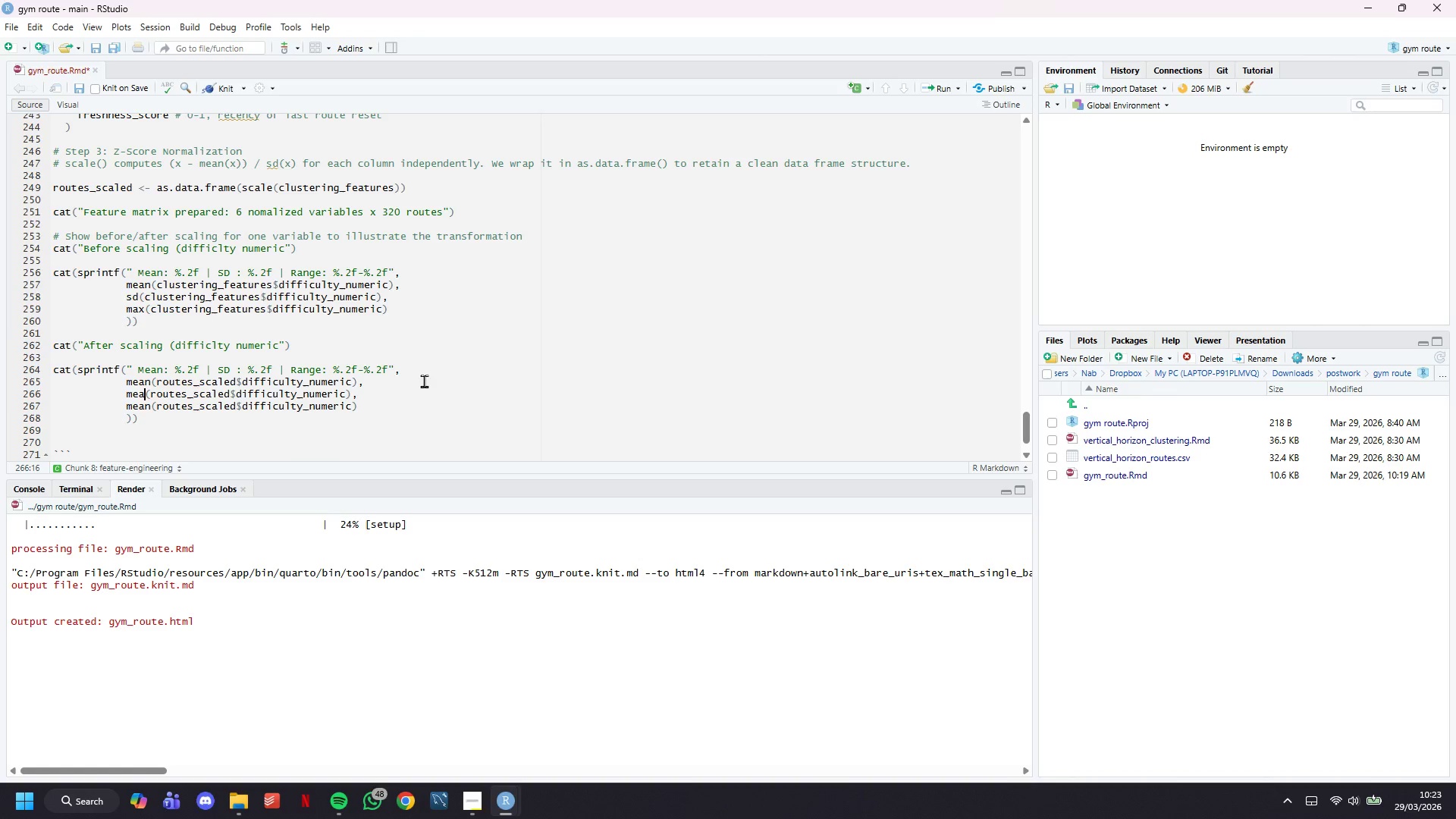 
key(Backspace)
key(Backspace)
key(Backspace)
key(Backspace)
type(sd)
 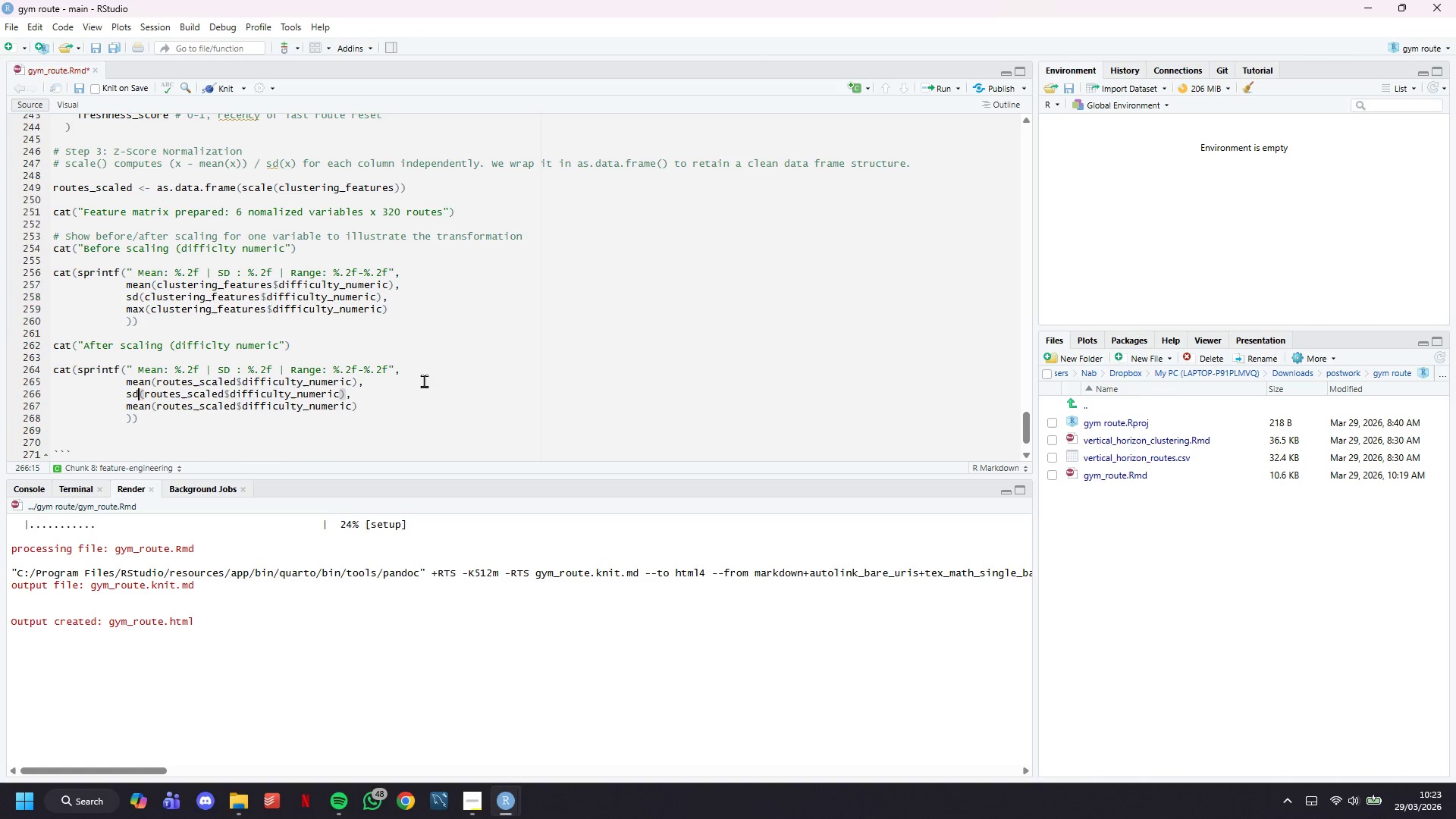 
key(ArrowDown)
 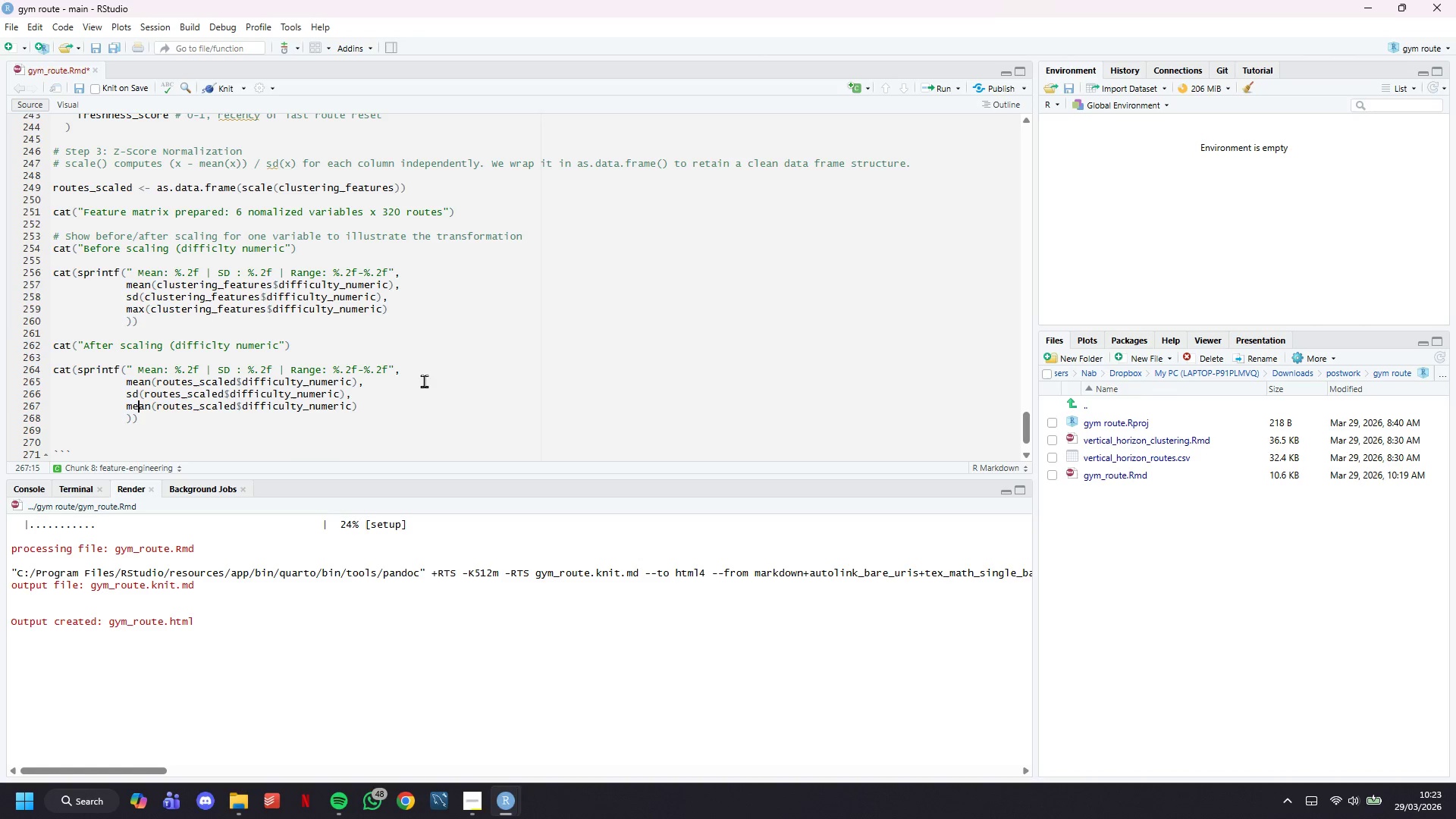 
key(ArrowRight)
 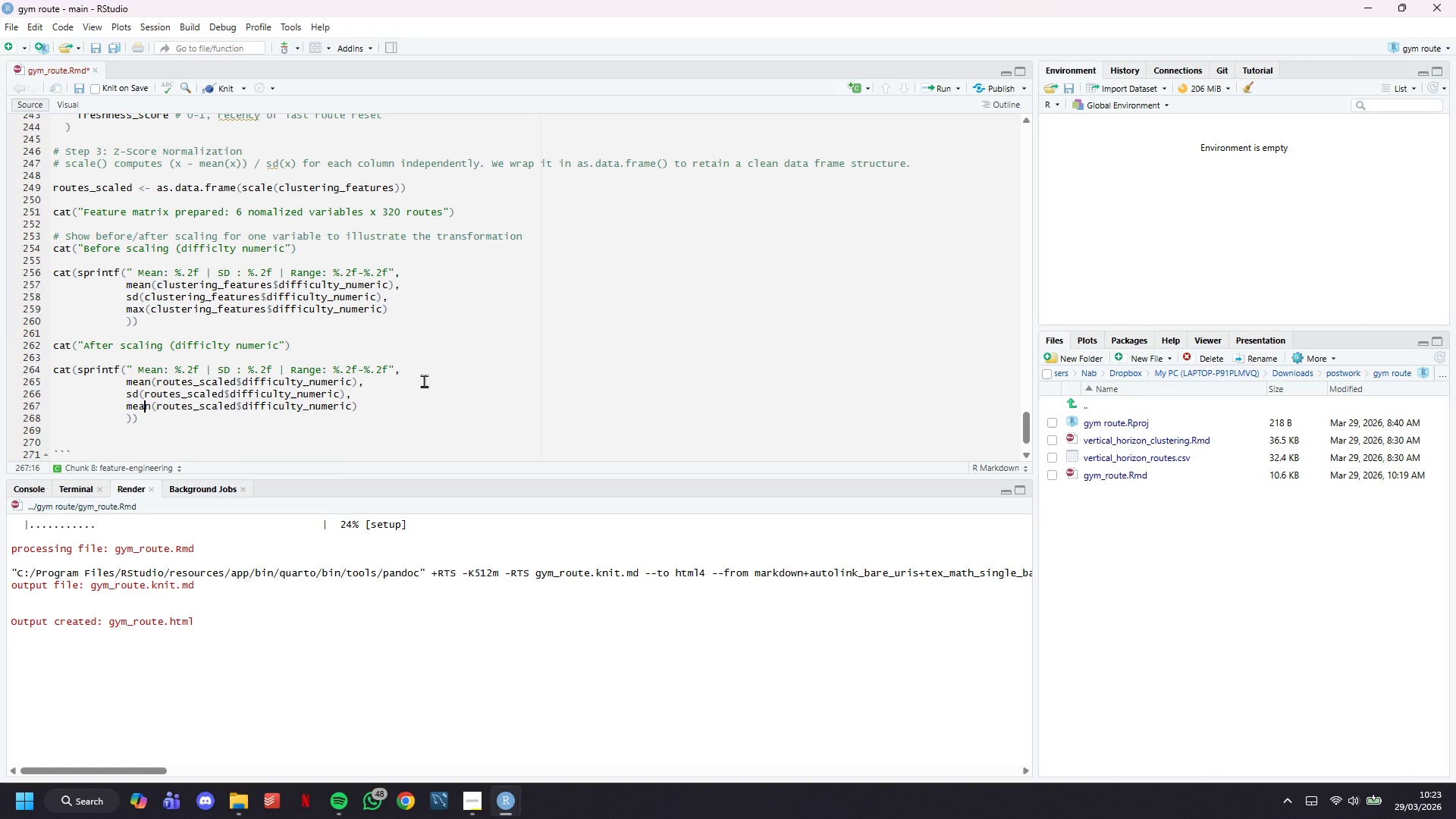 
key(ArrowRight)
 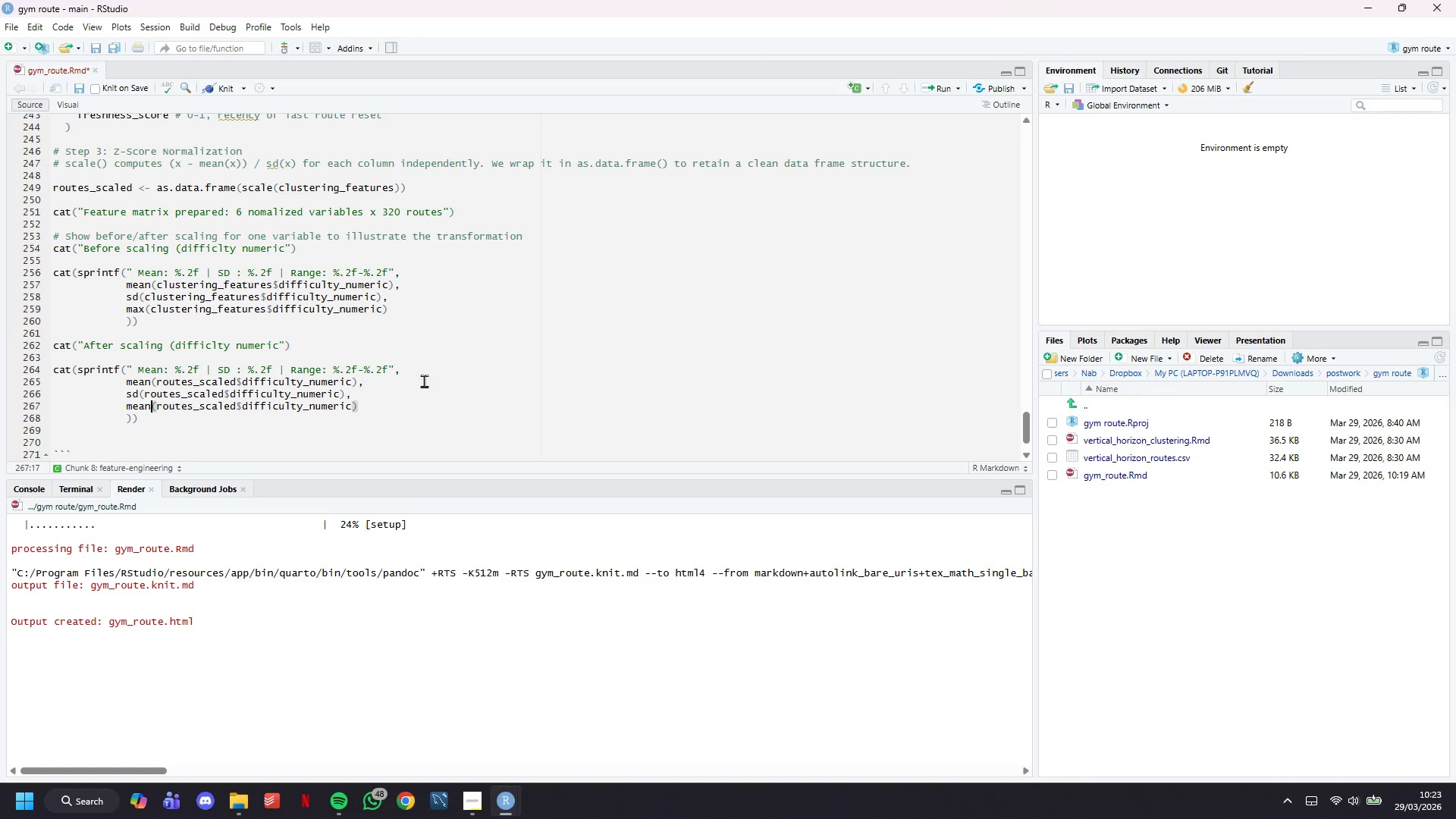 
key(Backspace)
key(Backspace)
key(Backspace)
type(ax)
 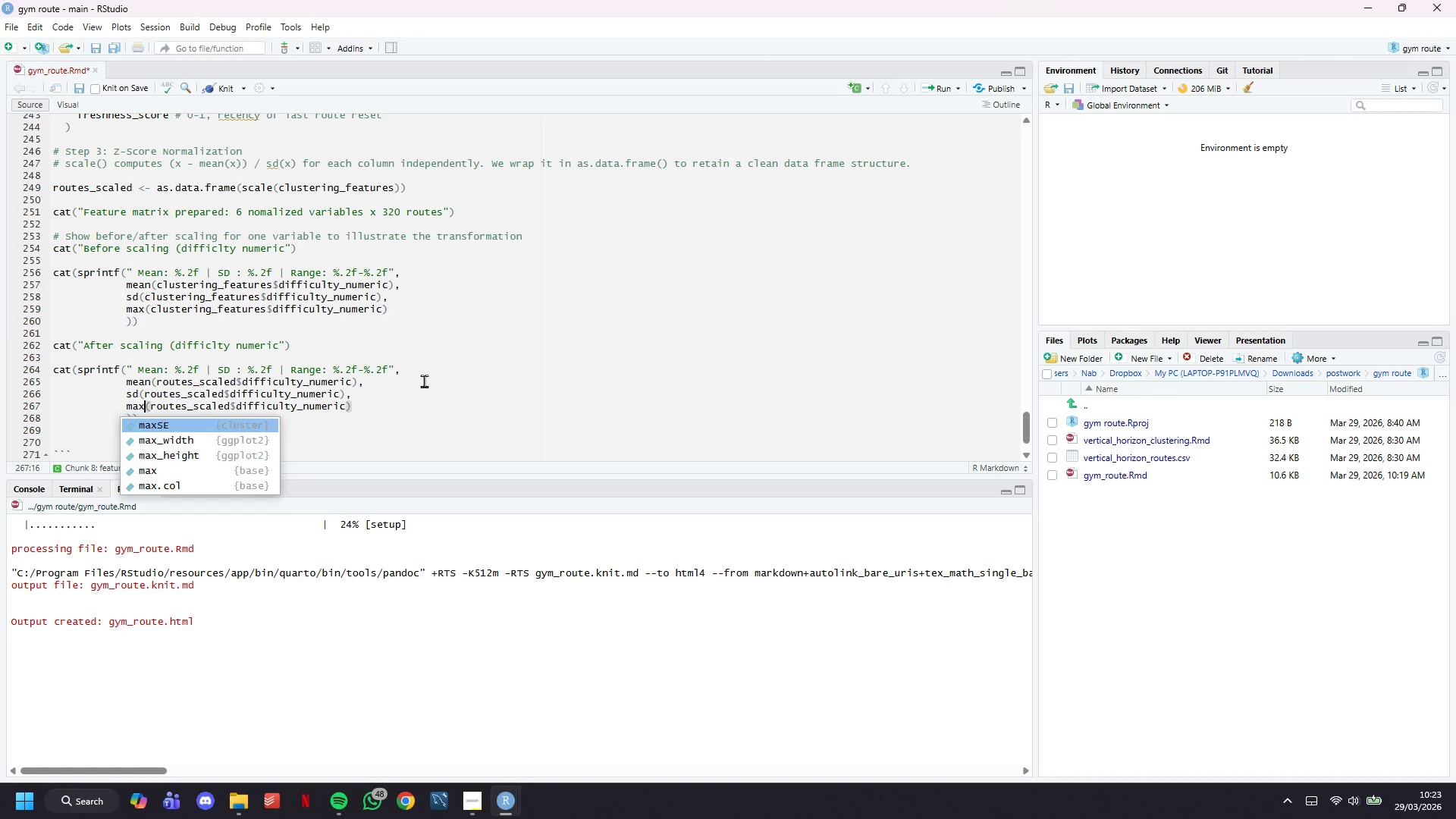 
key(Control+S)
 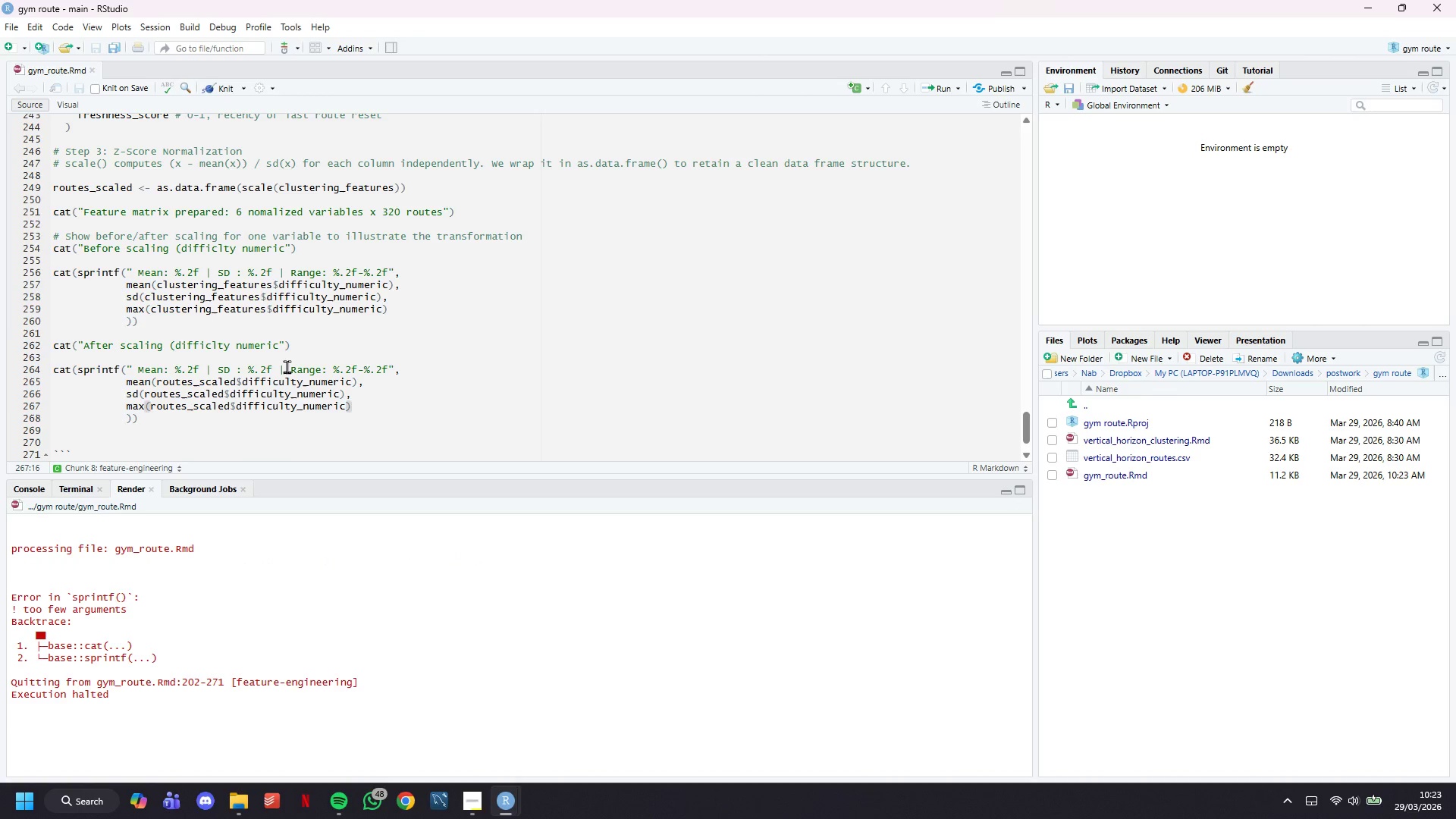 
wait(20.86)
 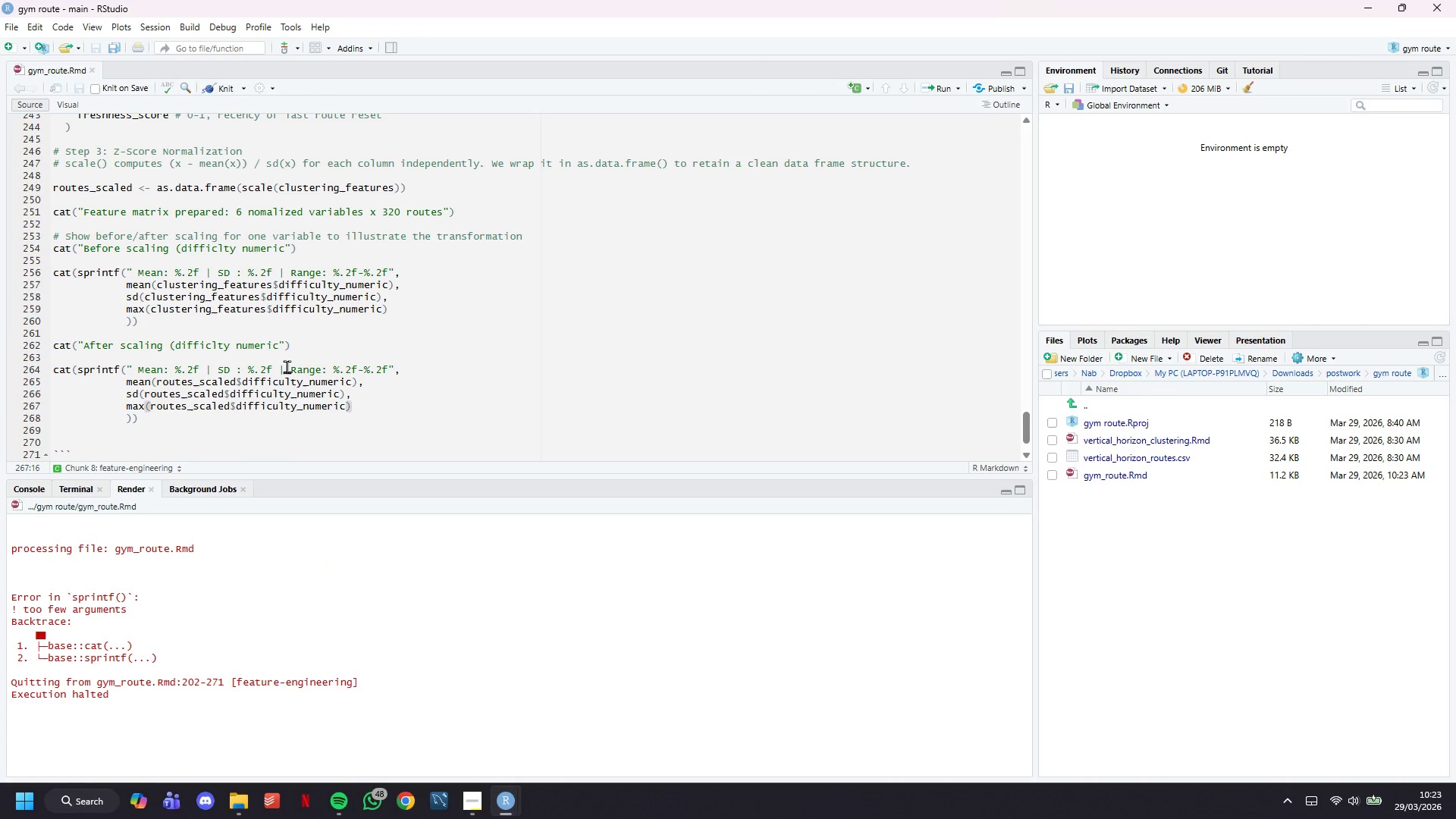 
left_click([338, 415])
 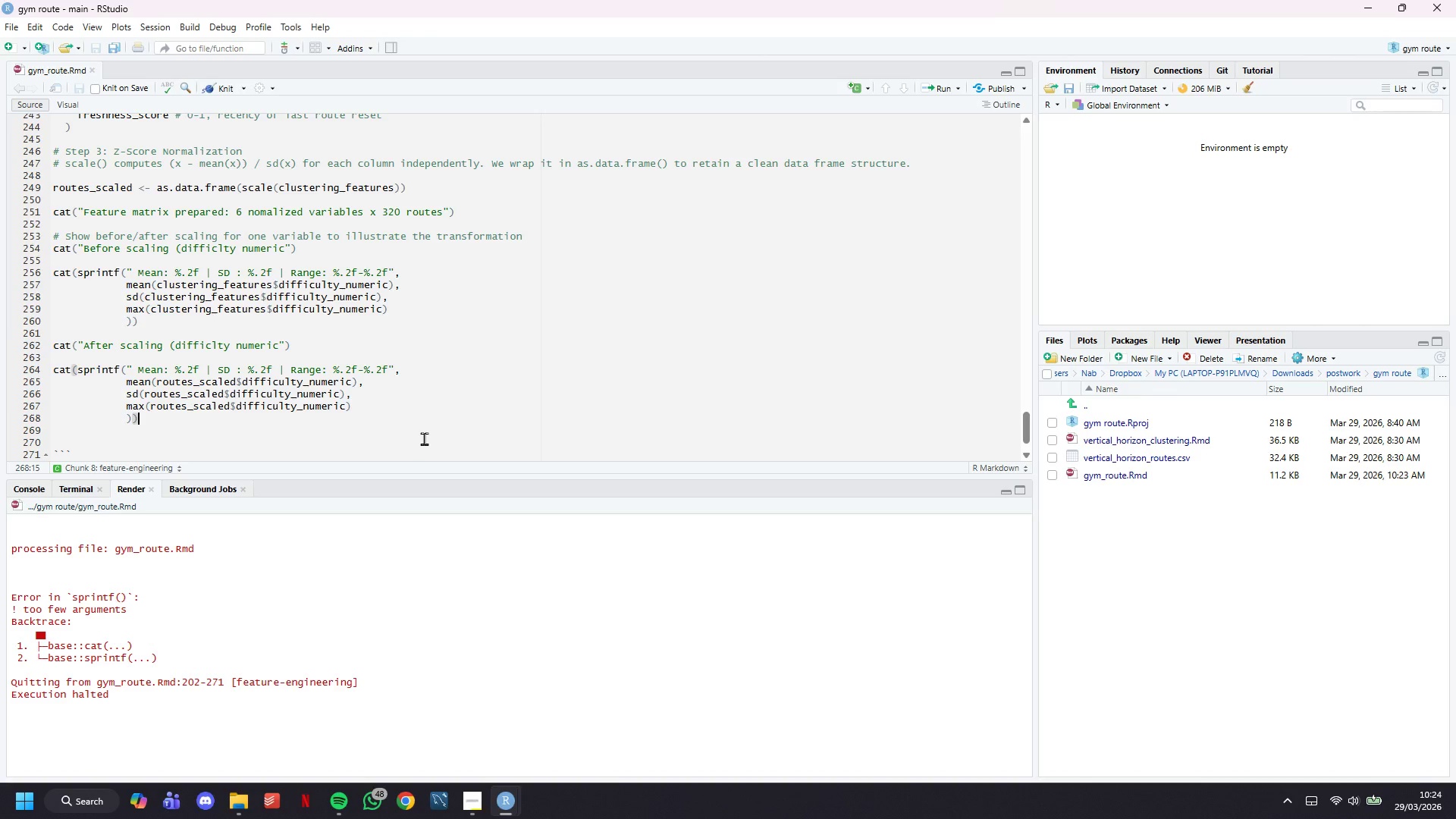 
left_click([406, 423])
 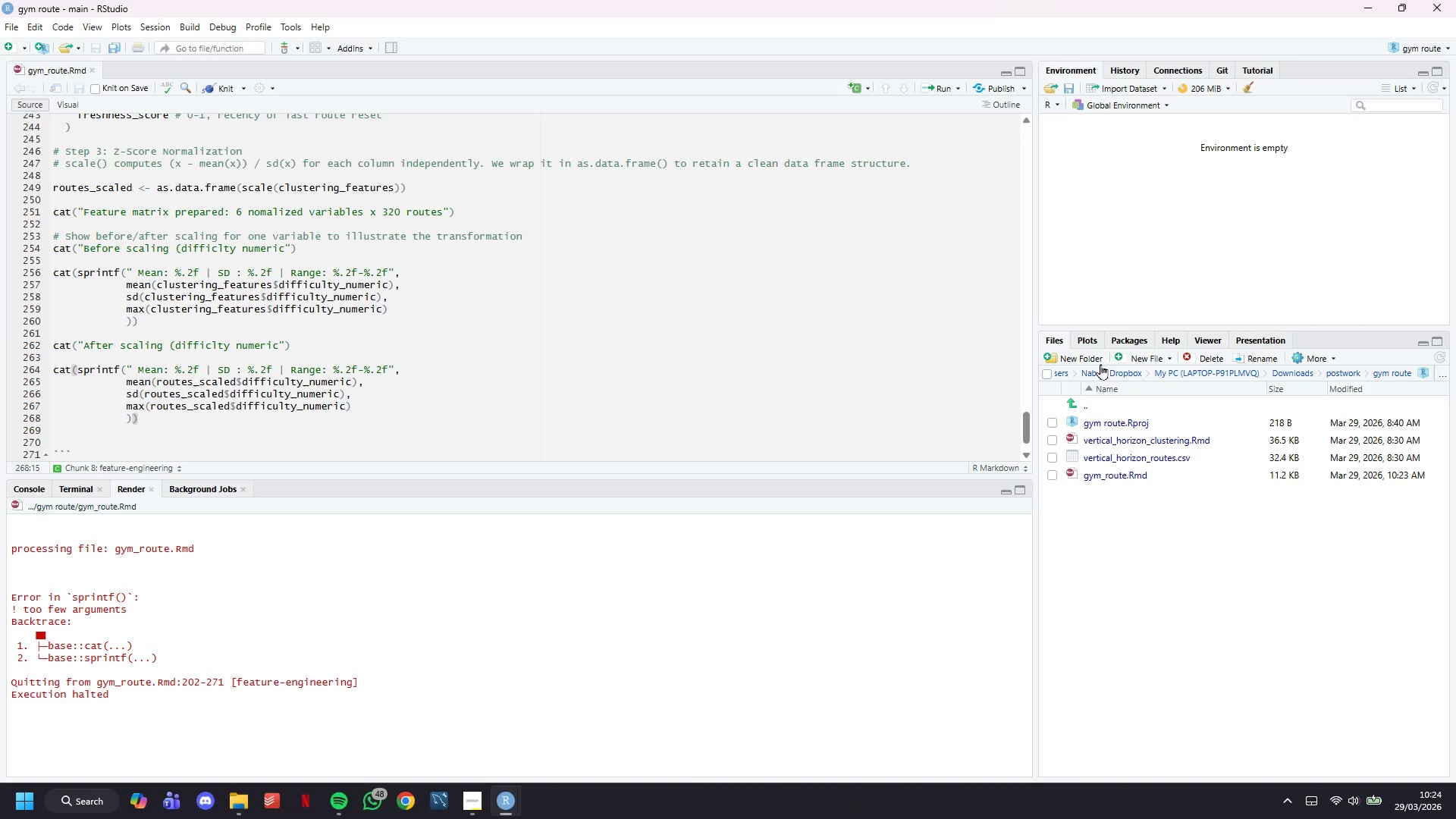 
left_click([1116, 438])
 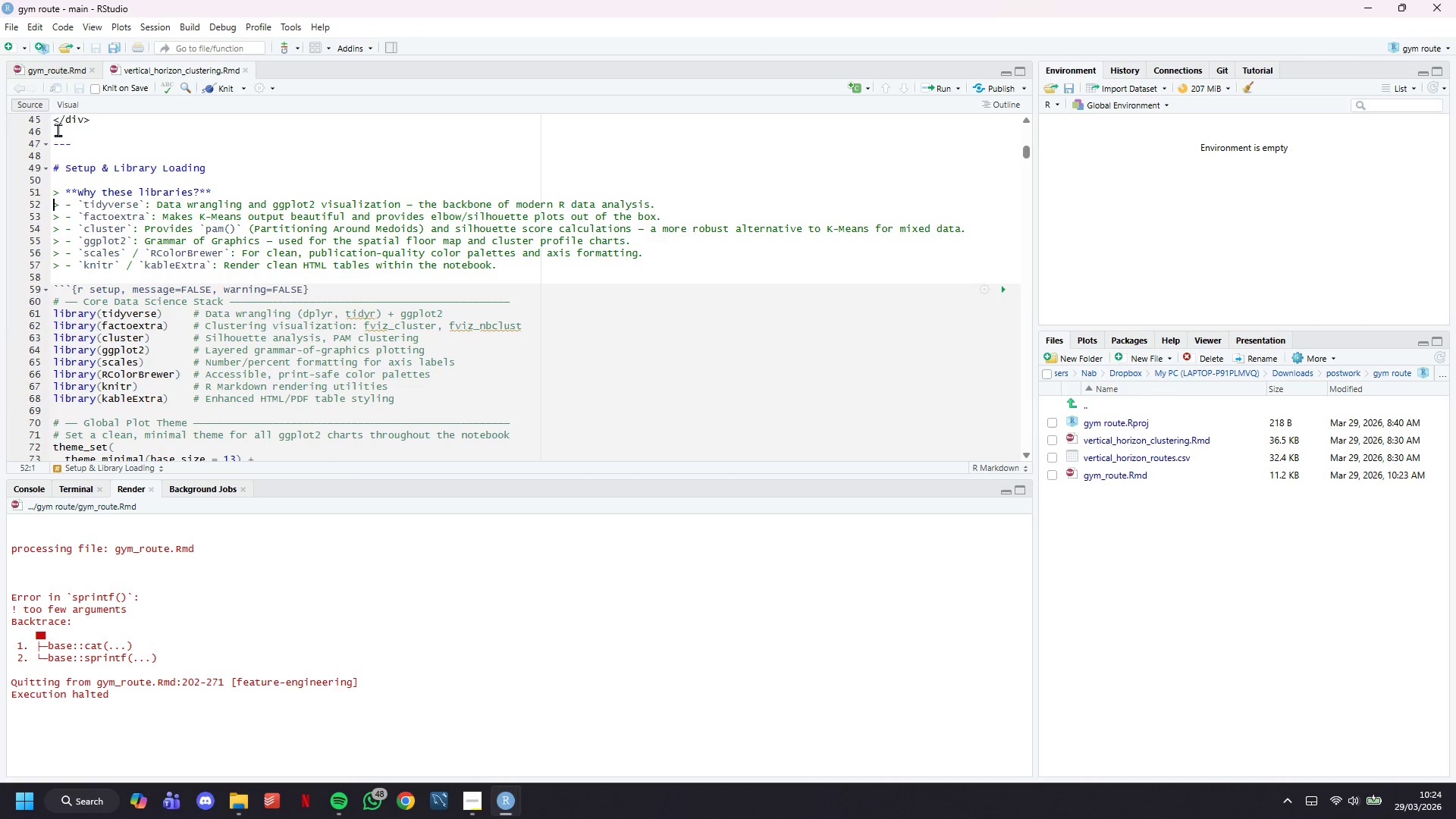 
left_click([64, 77])
 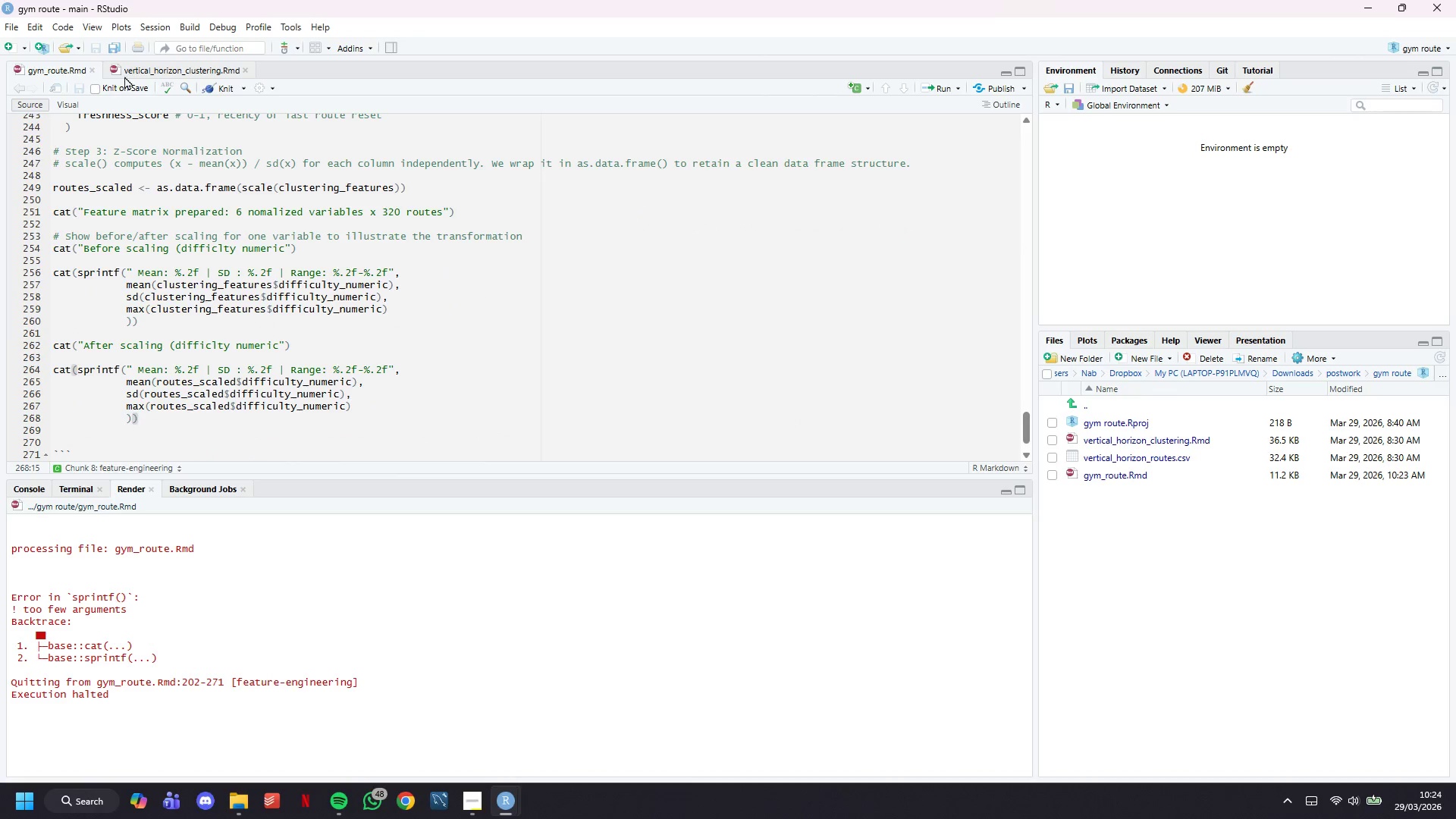 
left_click([144, 65])
 